 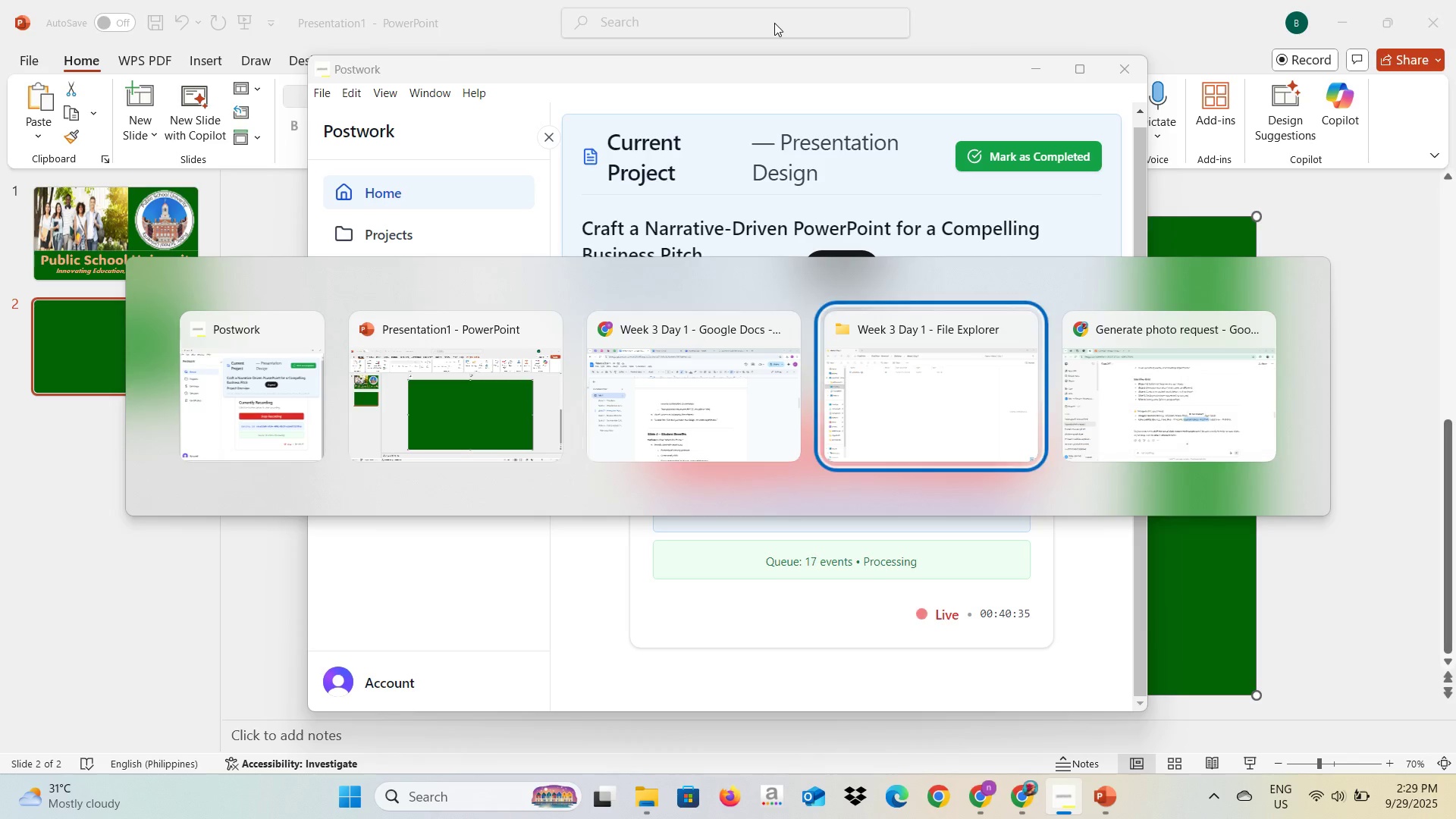 
key(Alt+Tab)
 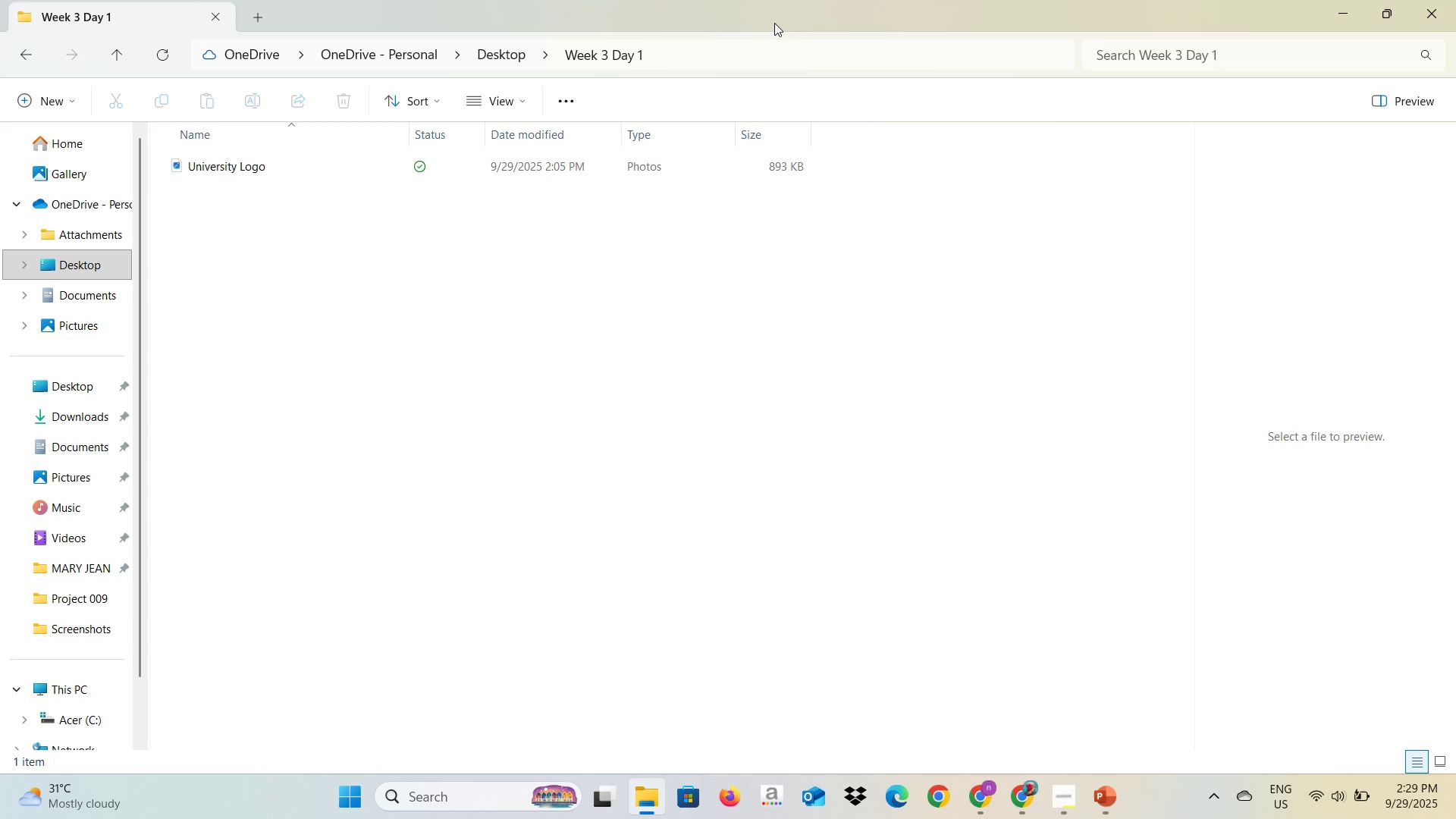 
key(Alt+Tab)
 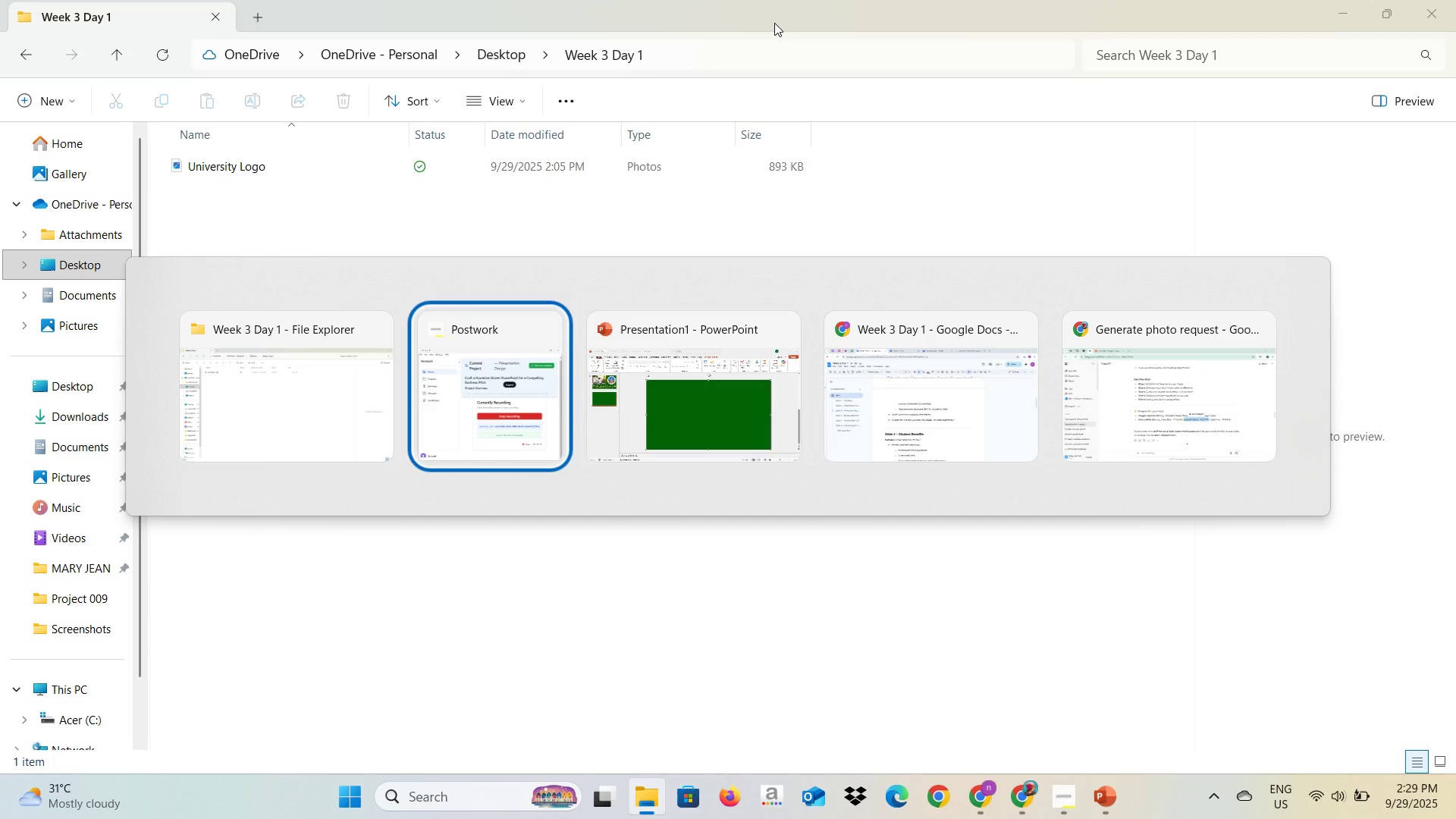 
key(Alt+Tab)
 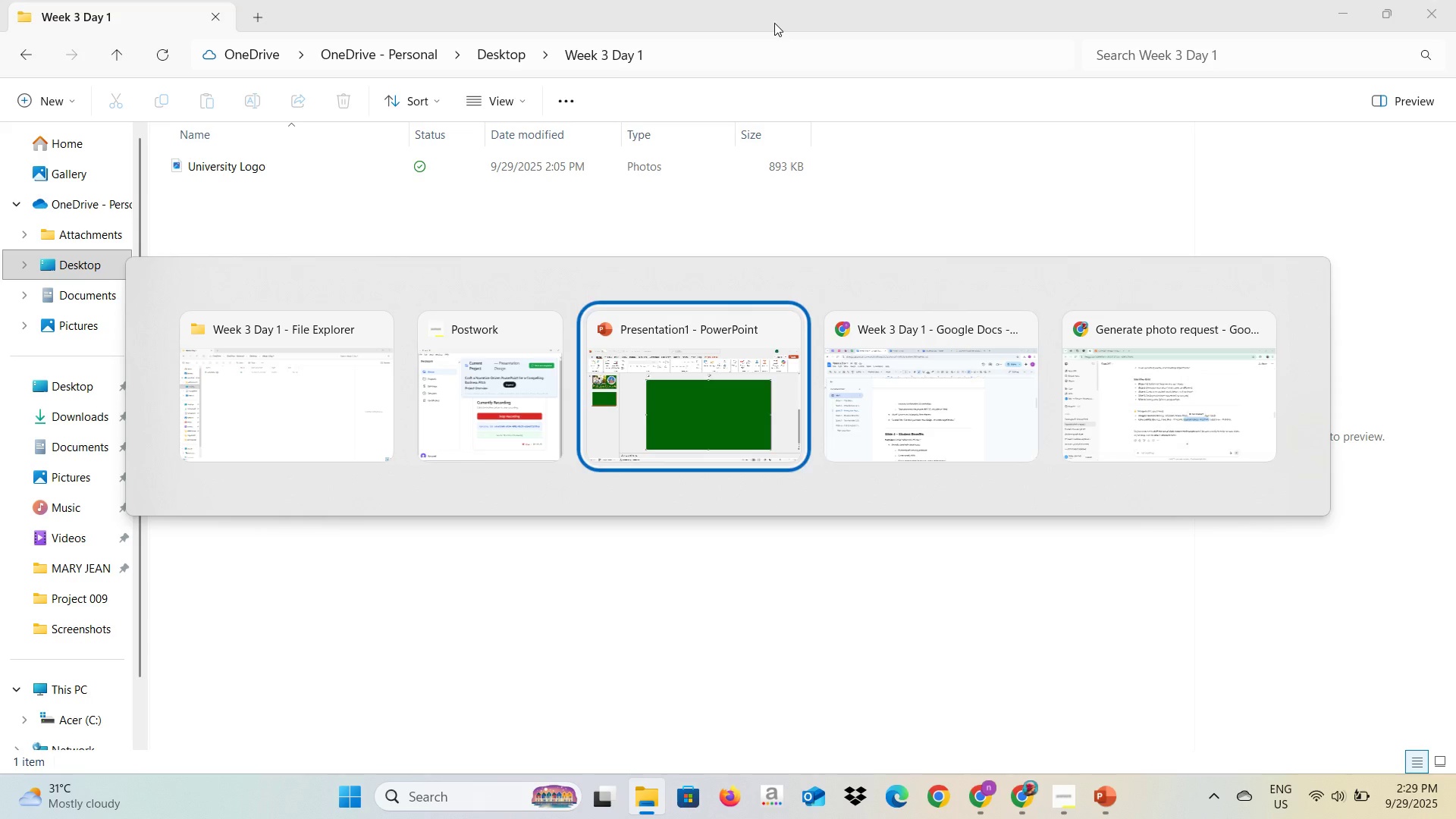 
key(Alt+Tab)
 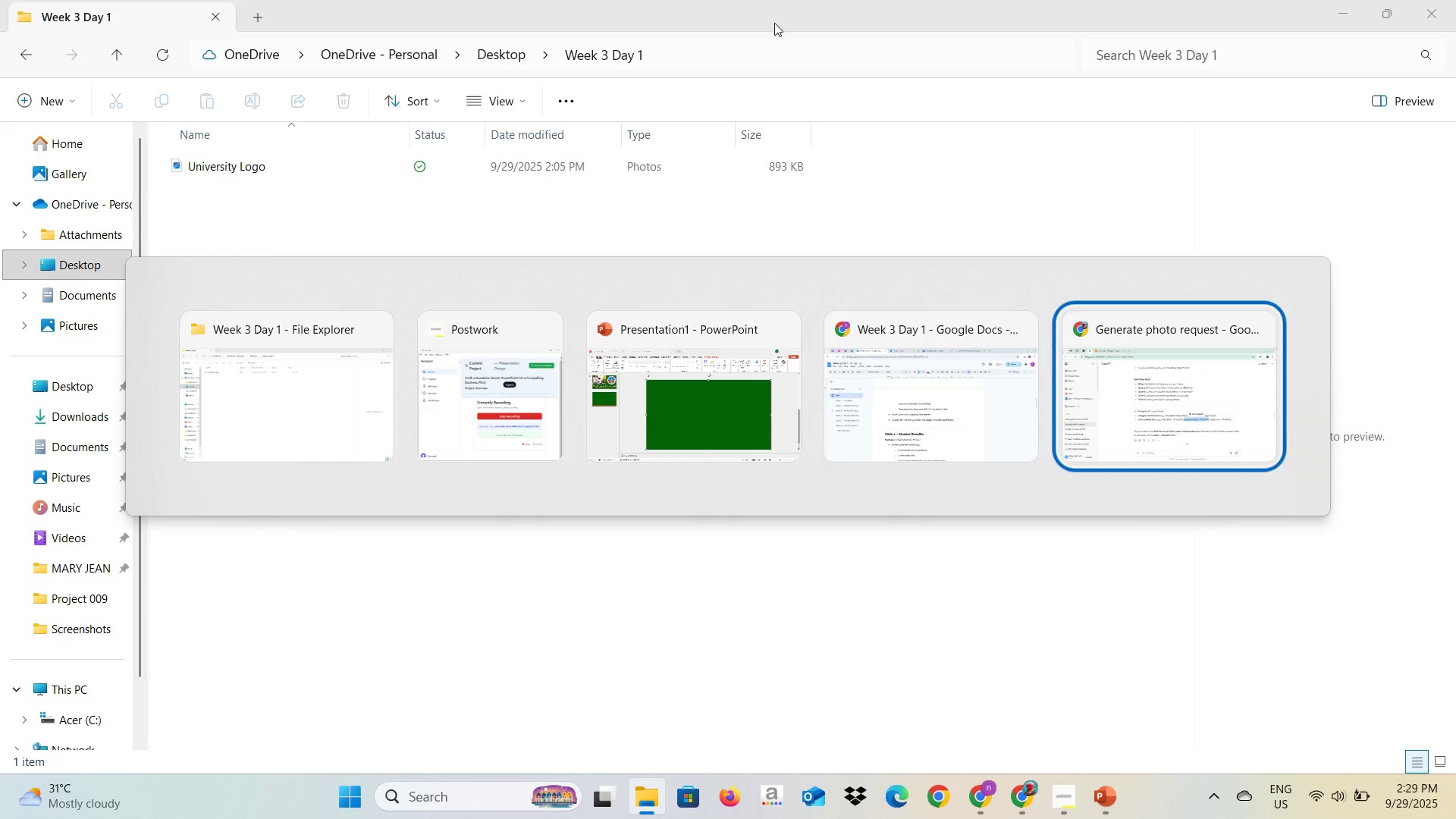 
key(Alt+Tab)
 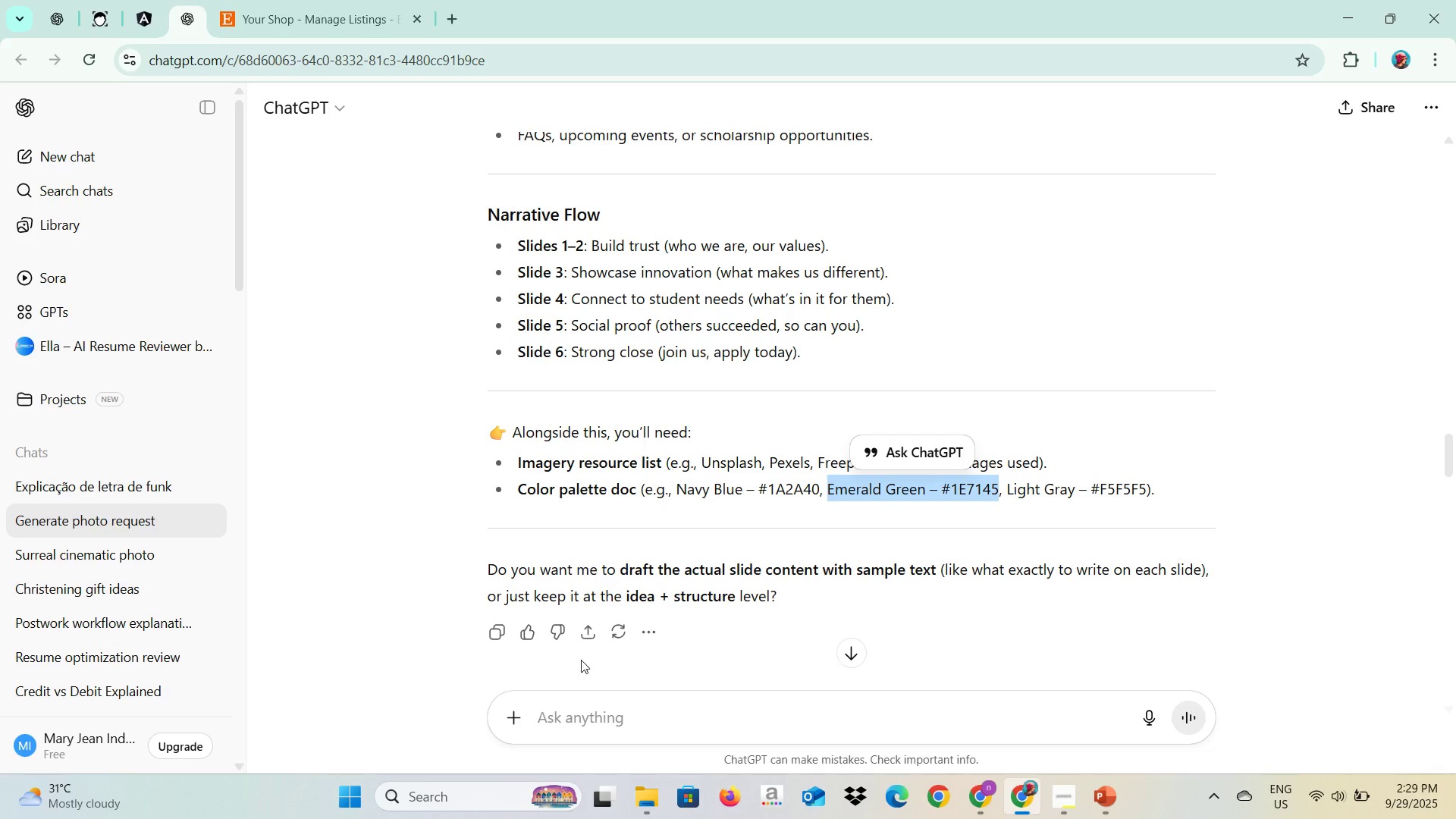 
left_click([590, 707])
 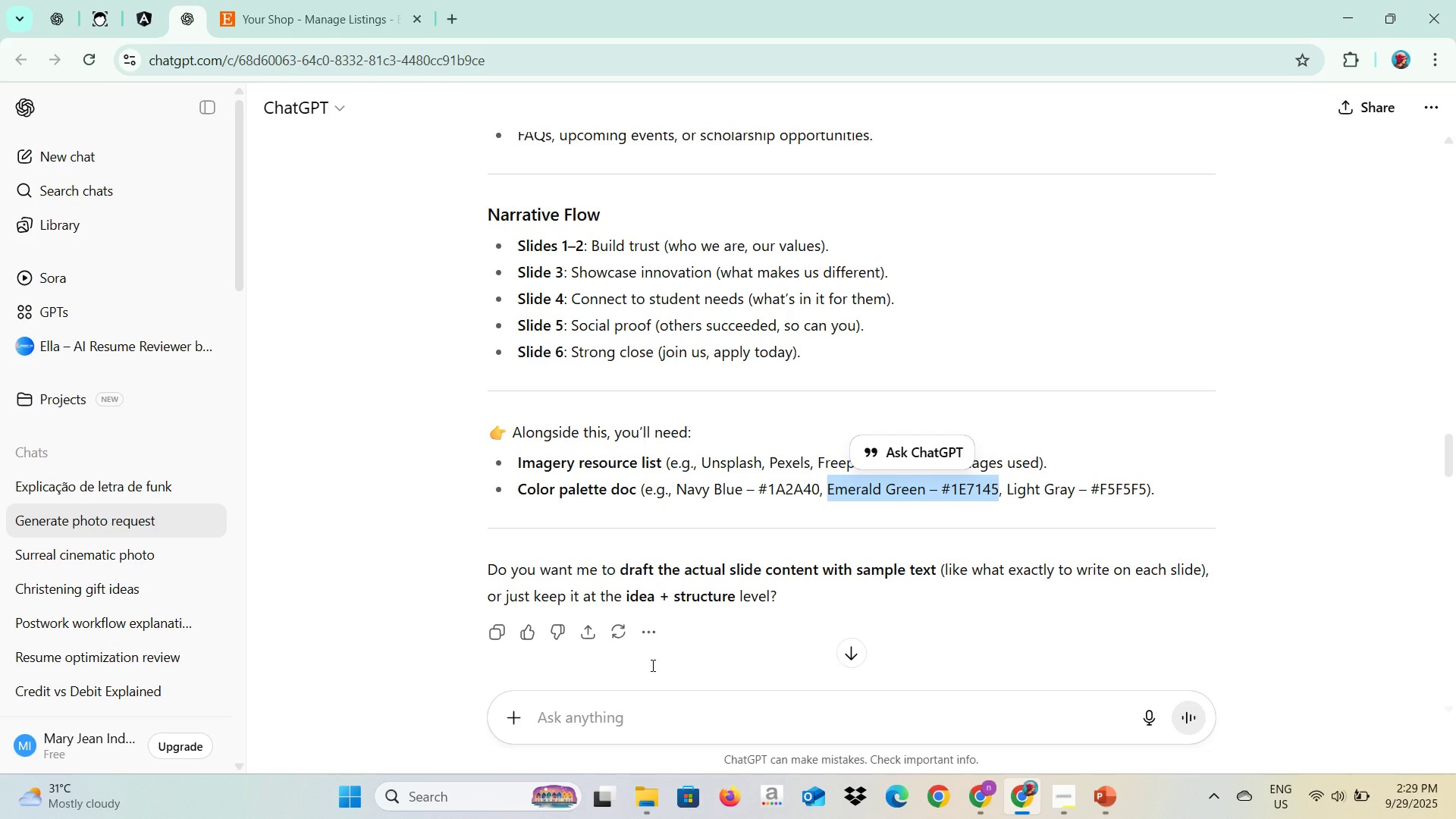 
scroll: coordinate [721, 612], scroll_direction: down, amount: 15.0
 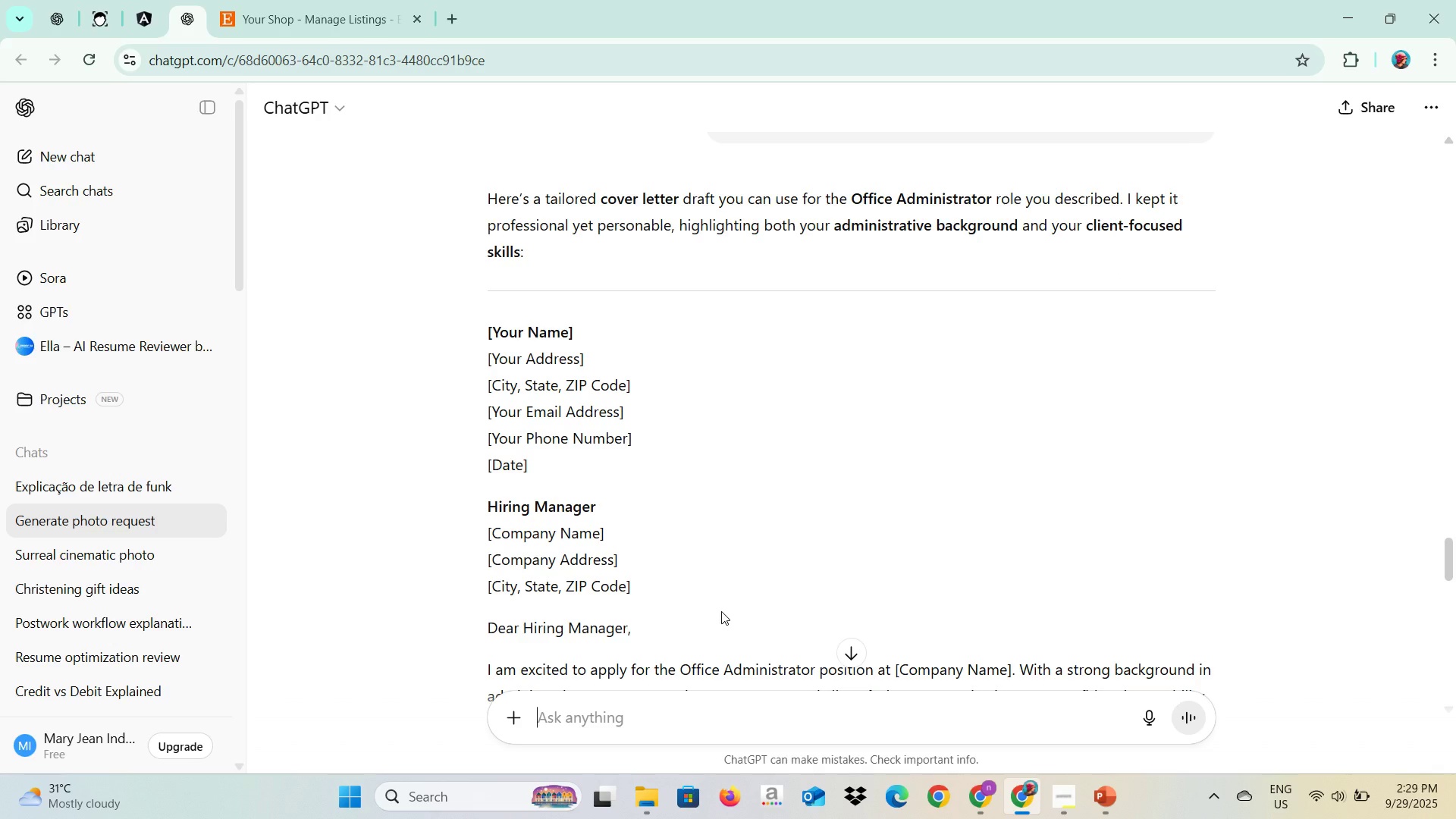 
scroll: coordinate [732, 601], scroll_direction: up, amount: 7.0
 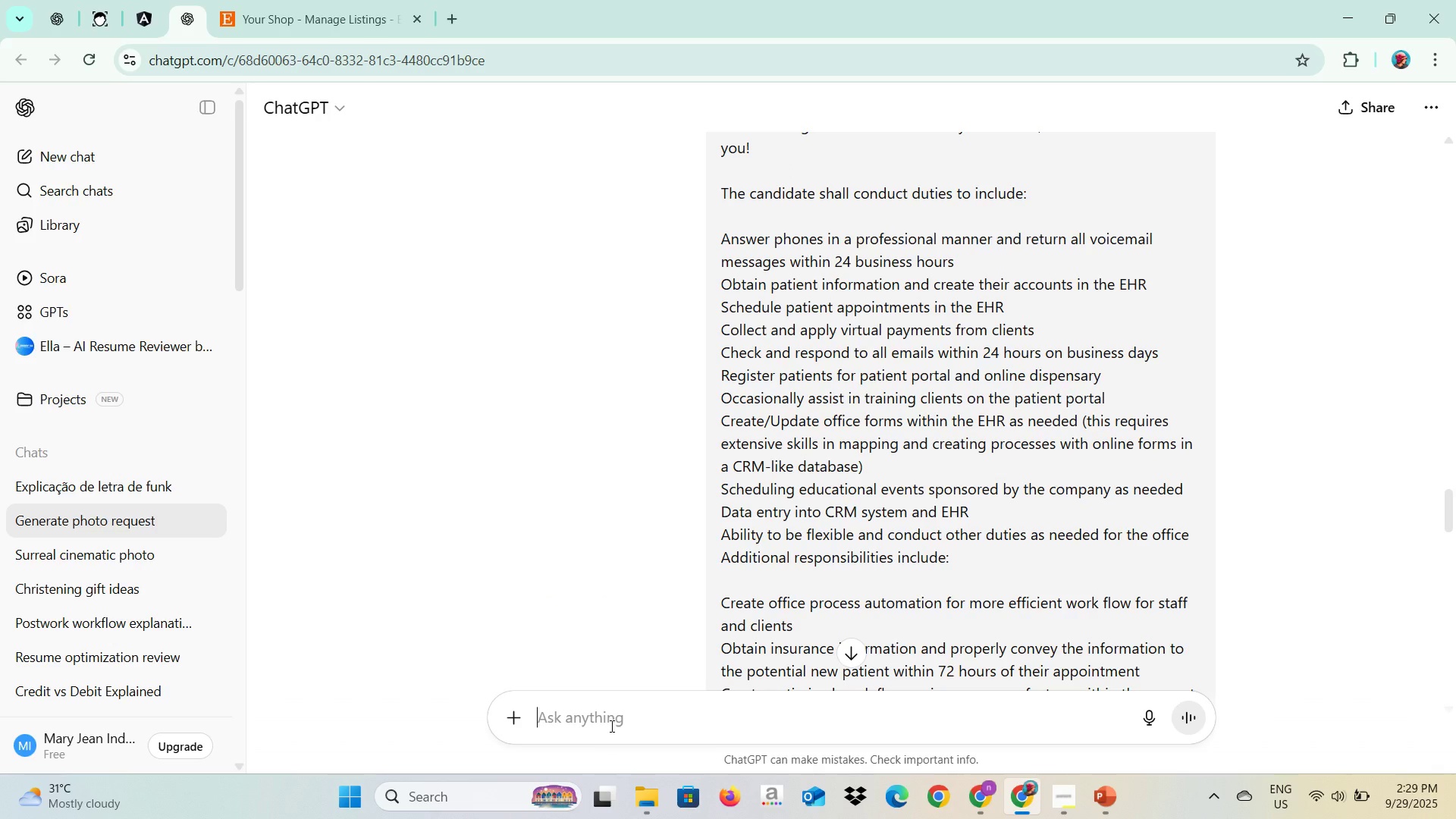 
left_click([610, 726])
 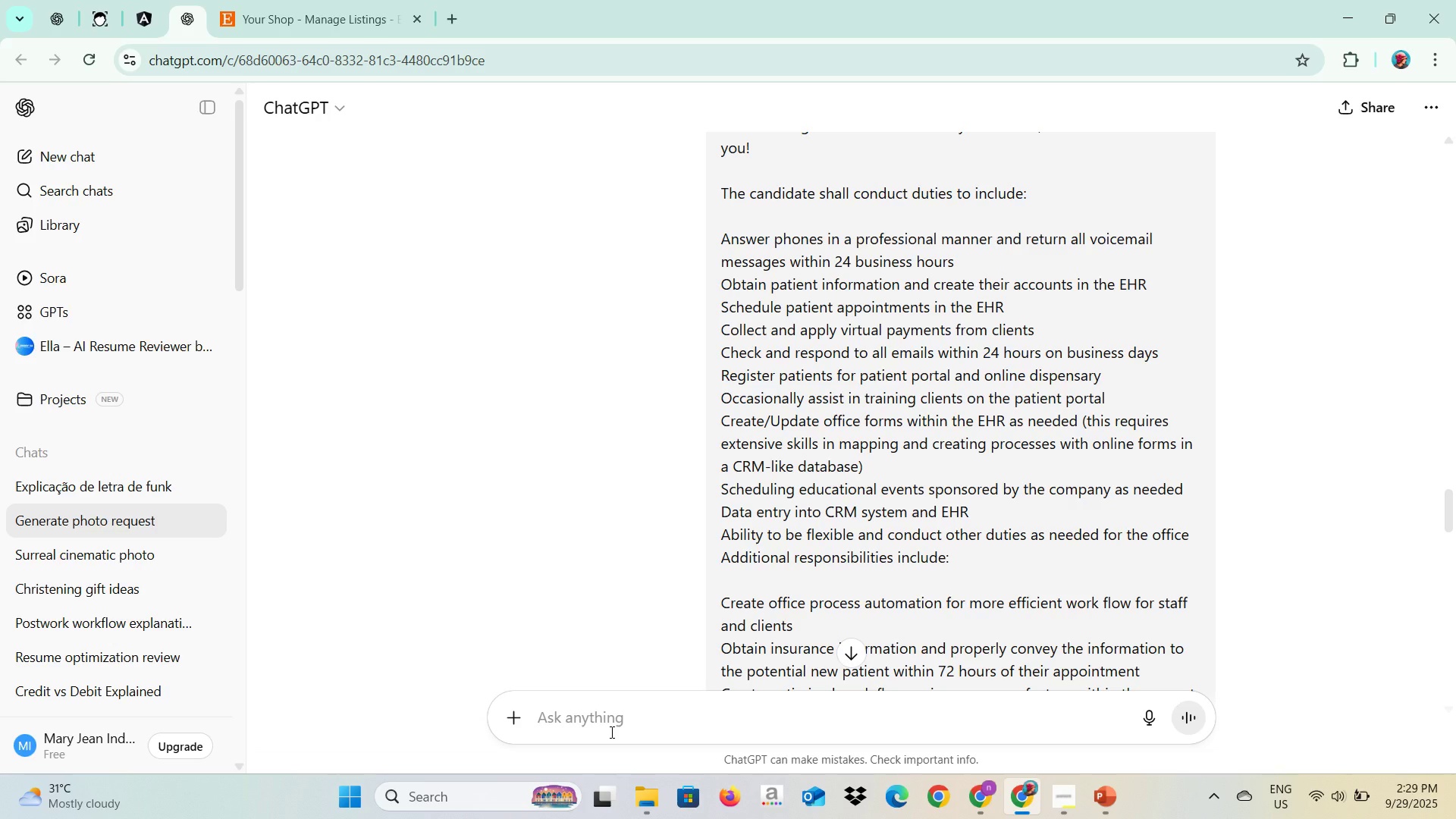 
hold_key(key=ShiftLeft, duration=0.33)
 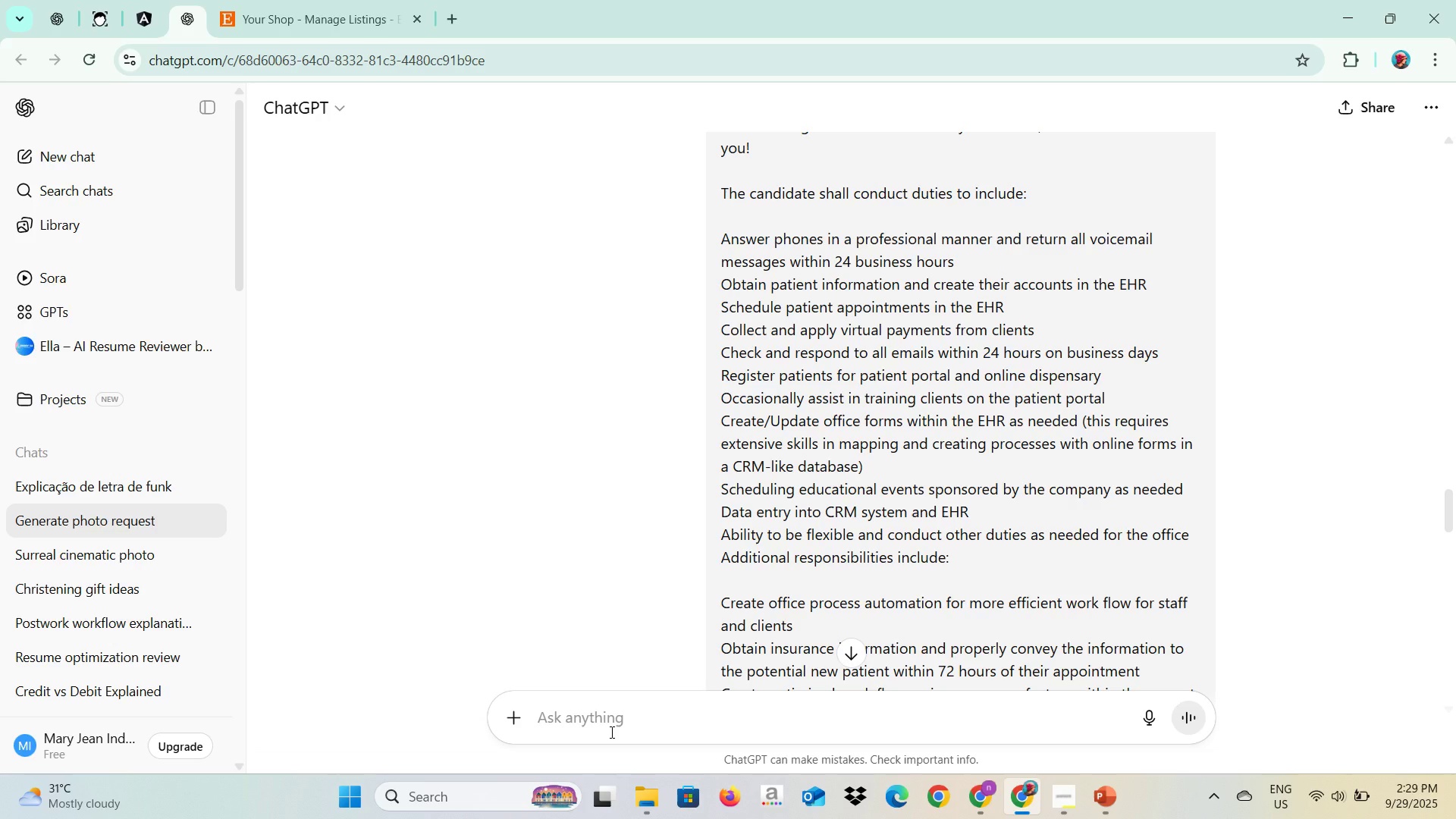 
type(Can you di )
key(Backspace)
key(Backspace)
type(o the Slide number 2?)
 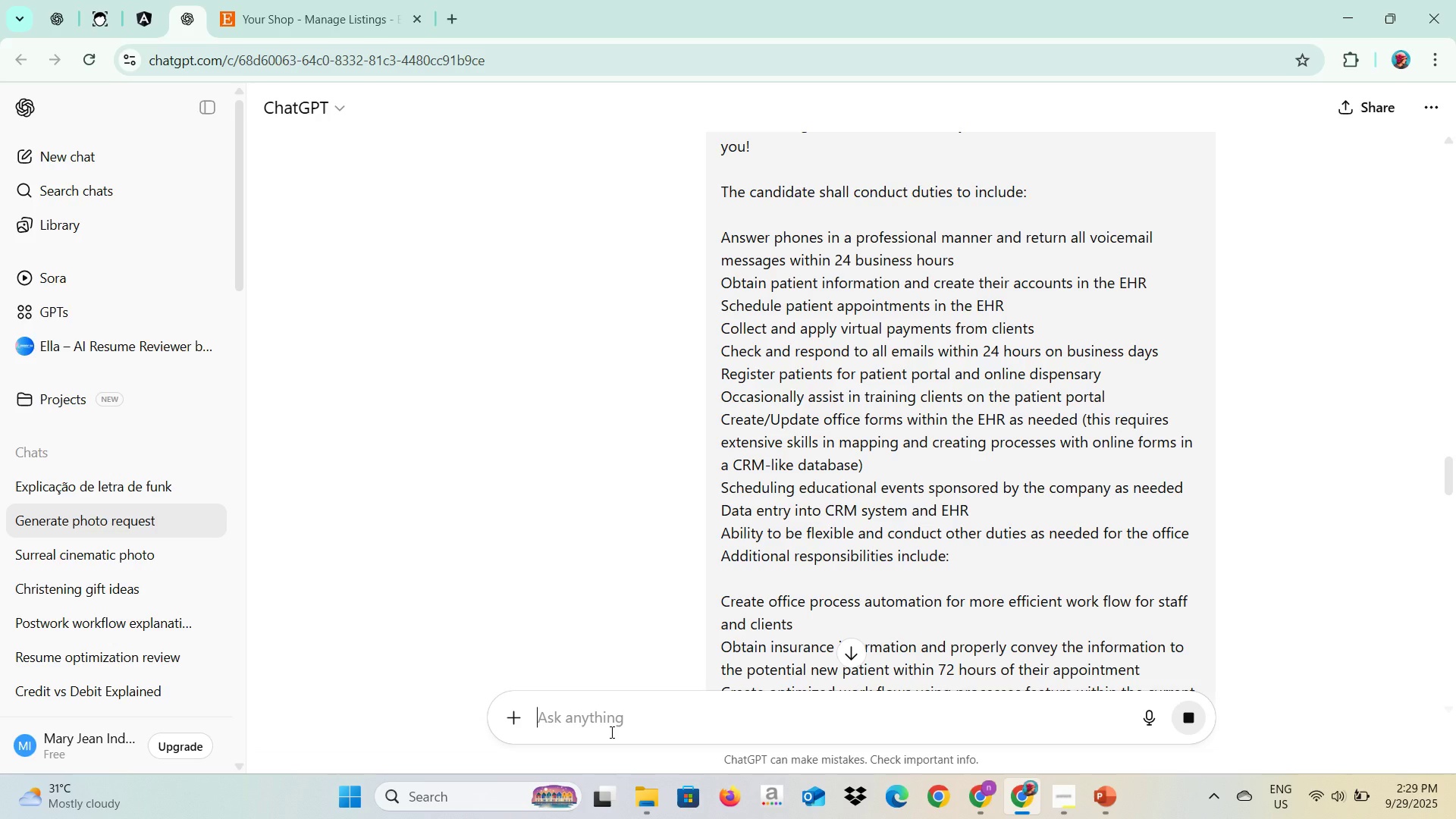 
 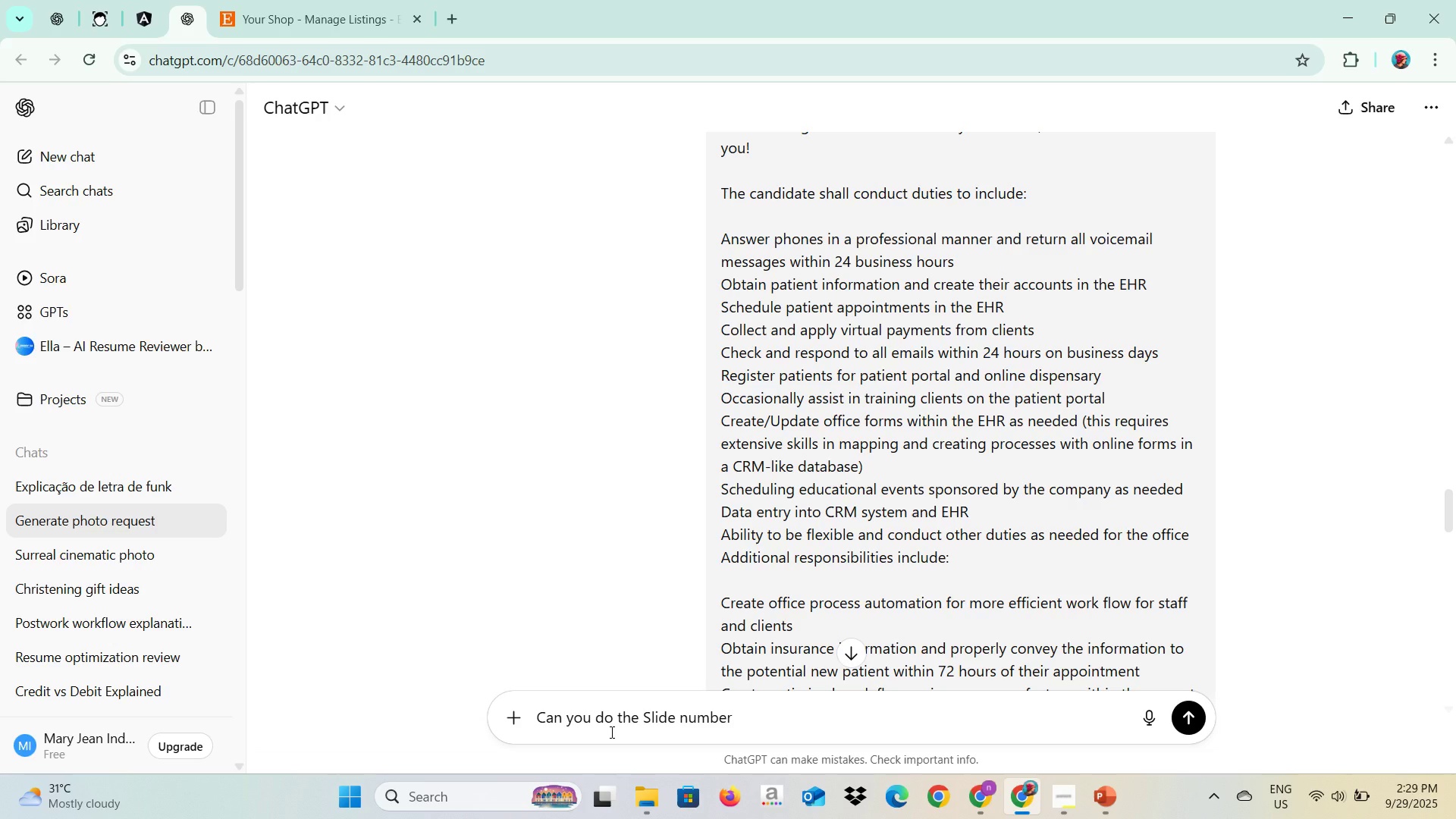 
key(Enter)
 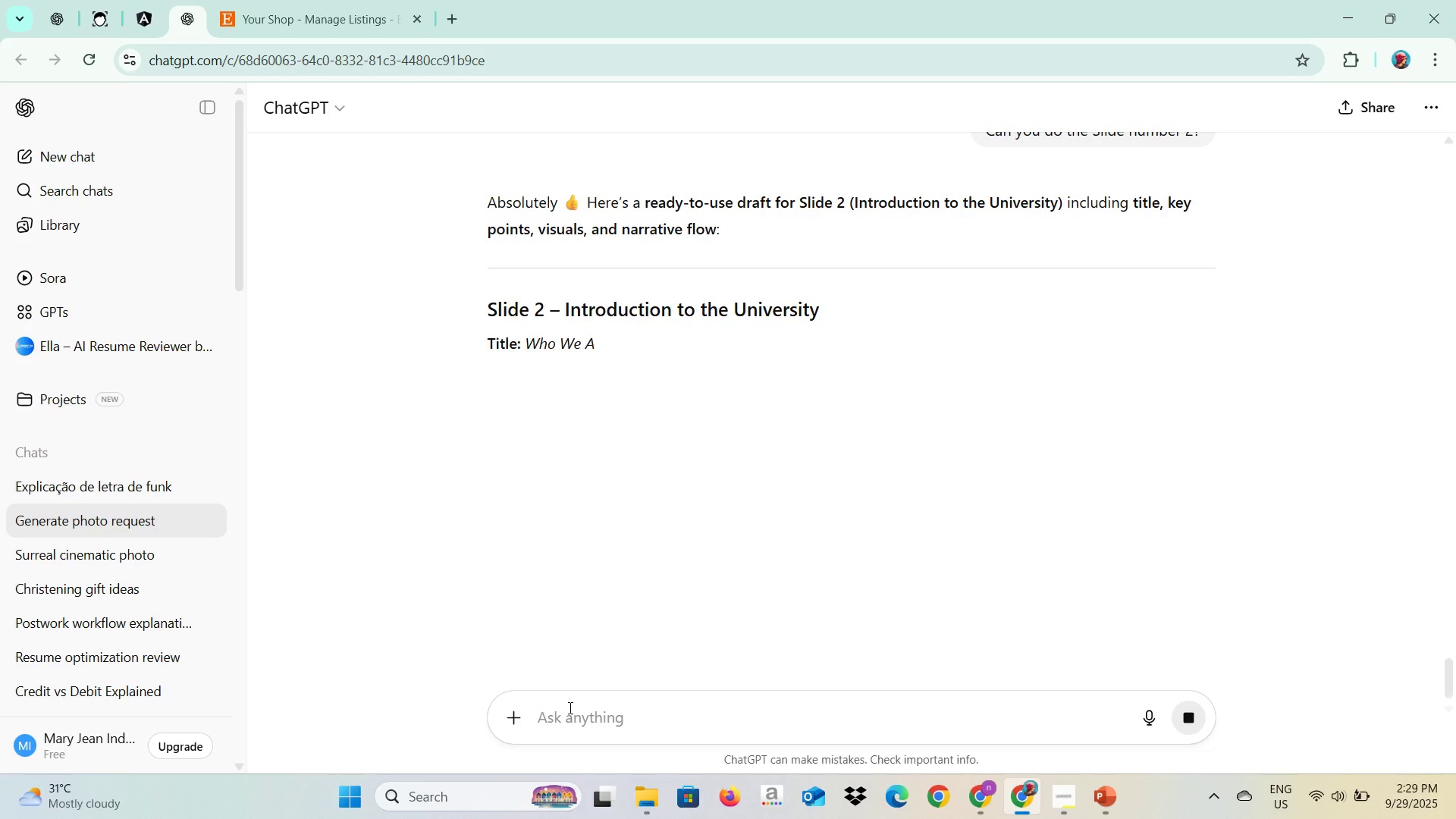 
wait(7.48)
 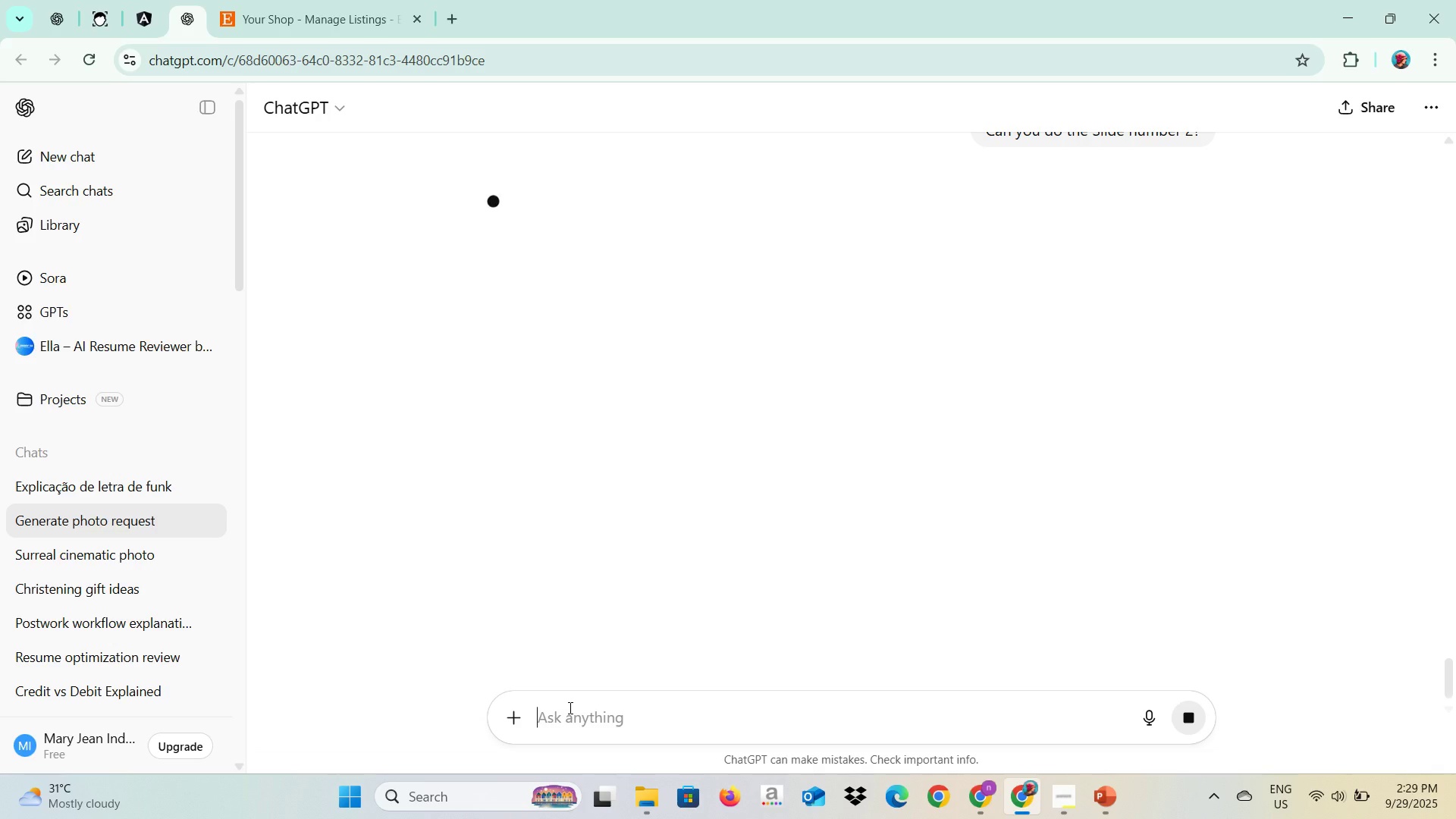 
scroll: coordinate [614, 528], scroll_direction: down, amount: 3.0
 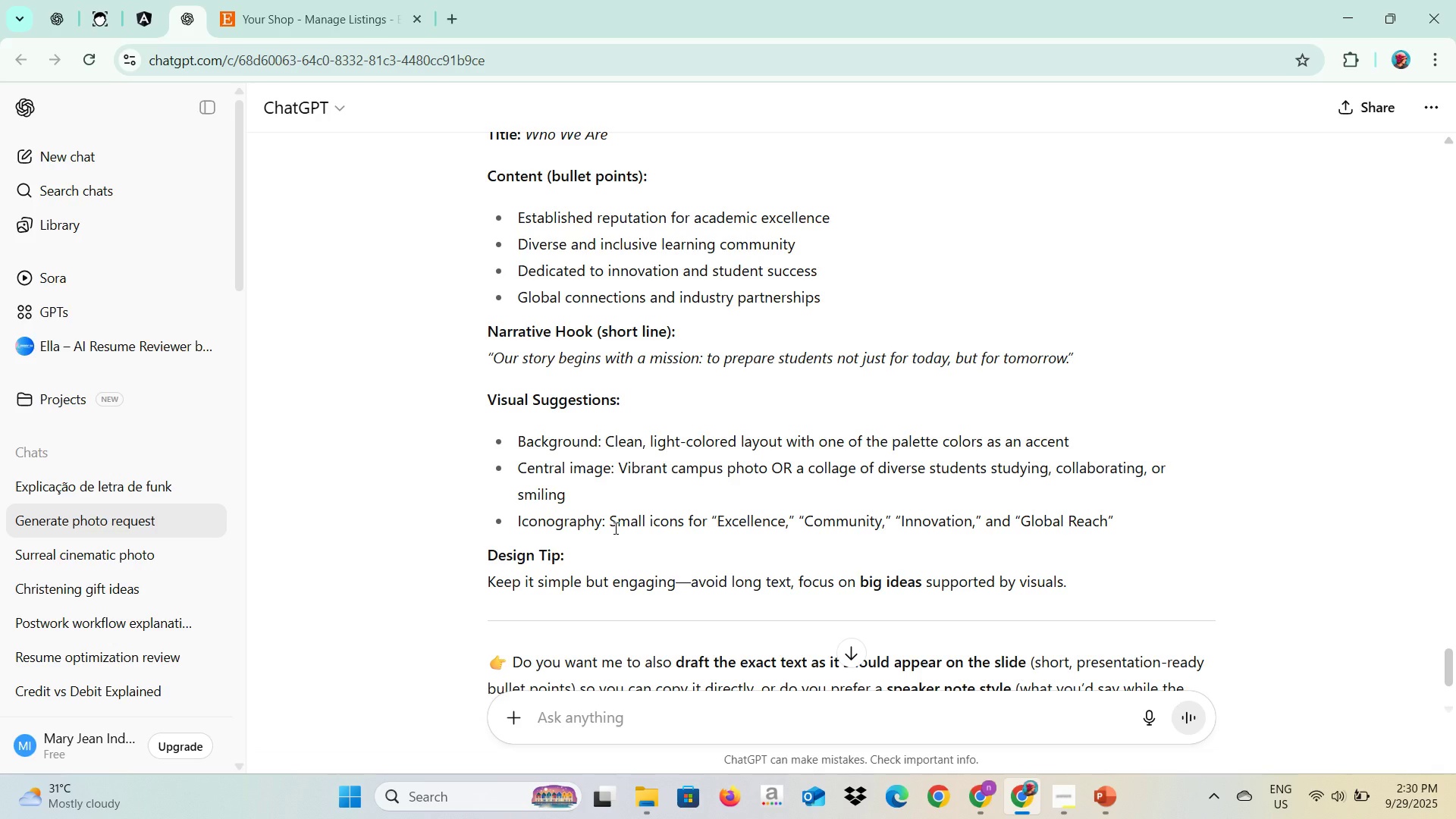 
wait(16.33)
 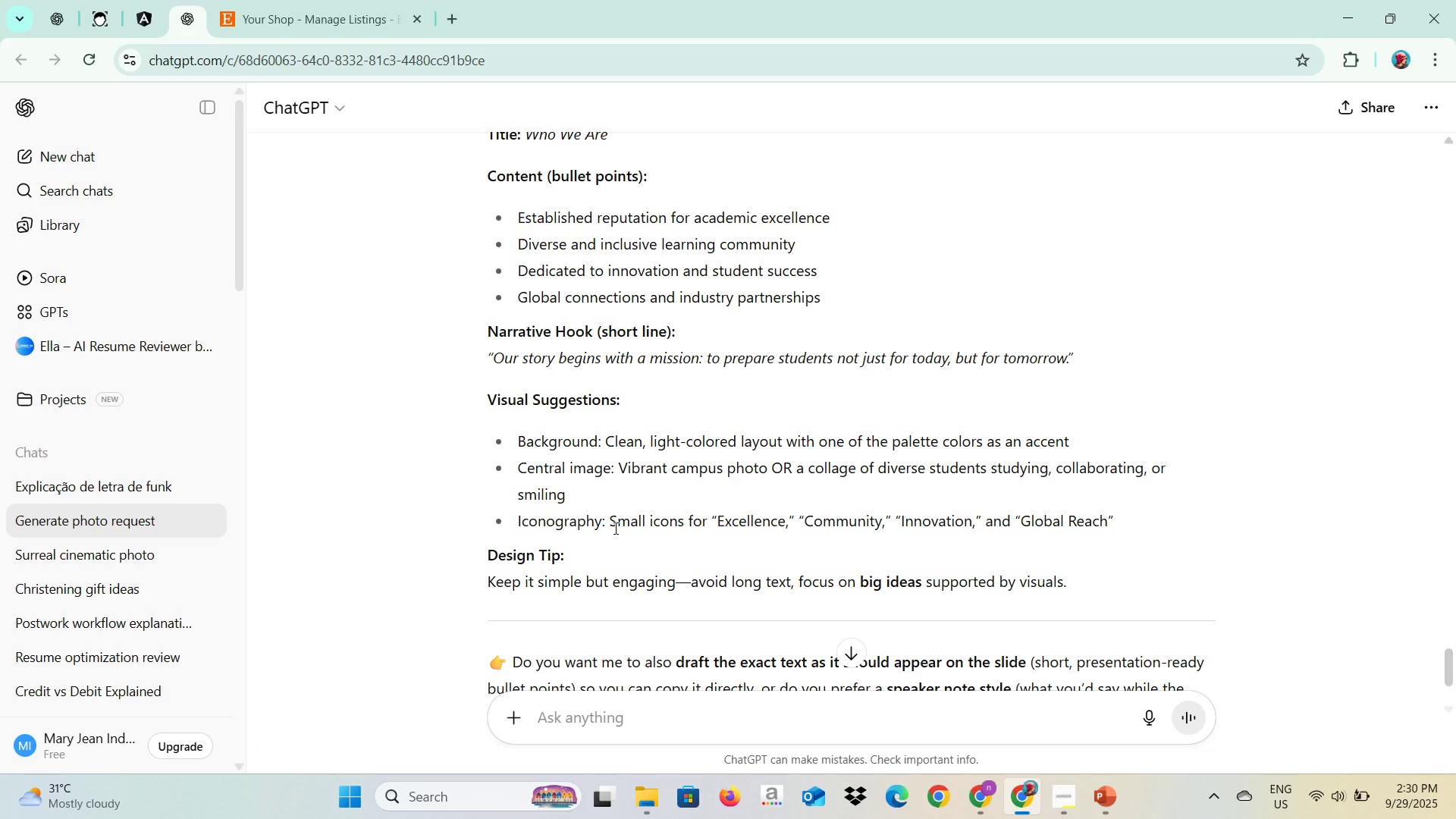 
scroll: coordinate [584, 532], scroll_direction: down, amount: 2.0
 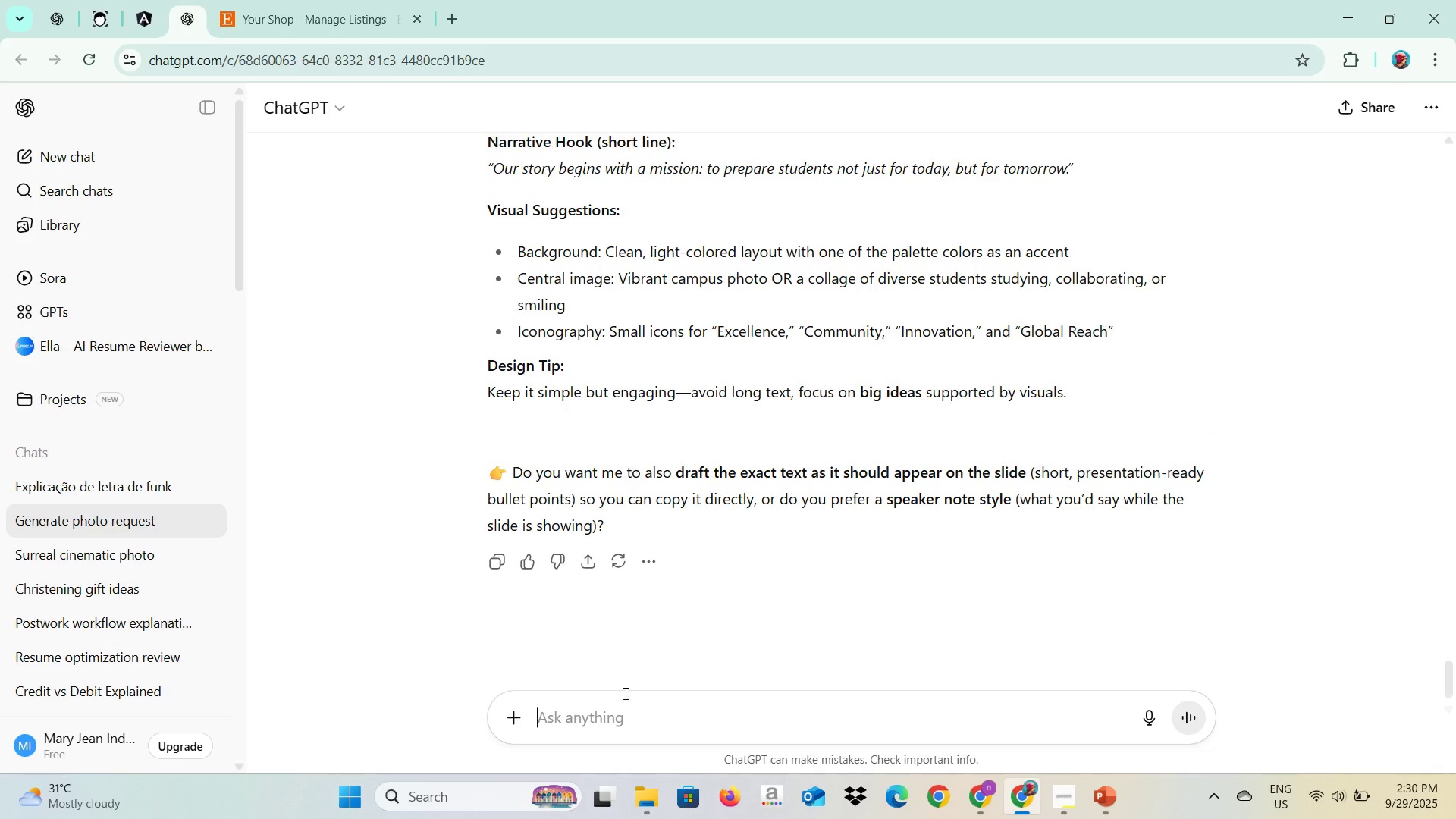 
left_click([618, 701])
 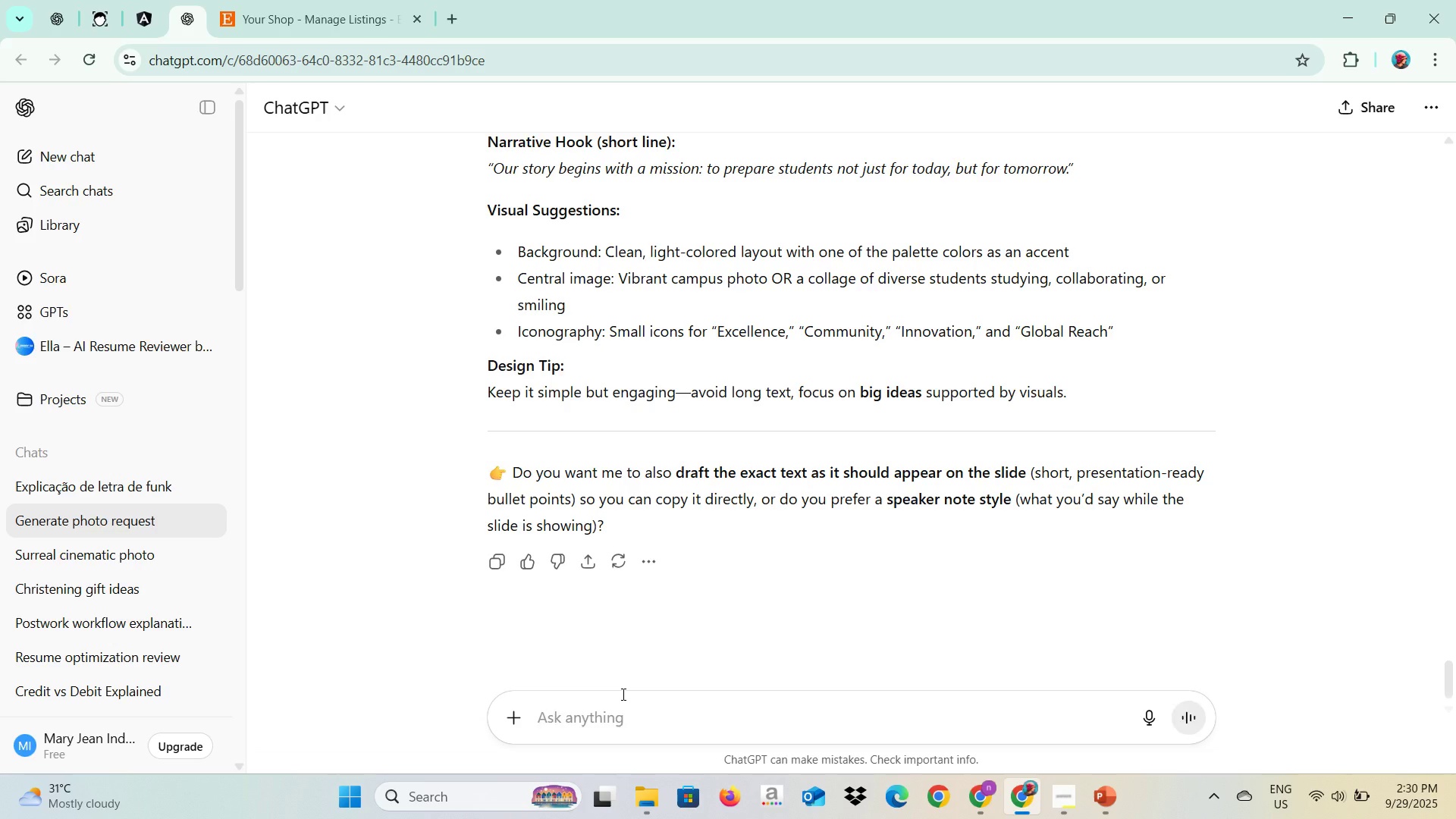 
type(yes please)
 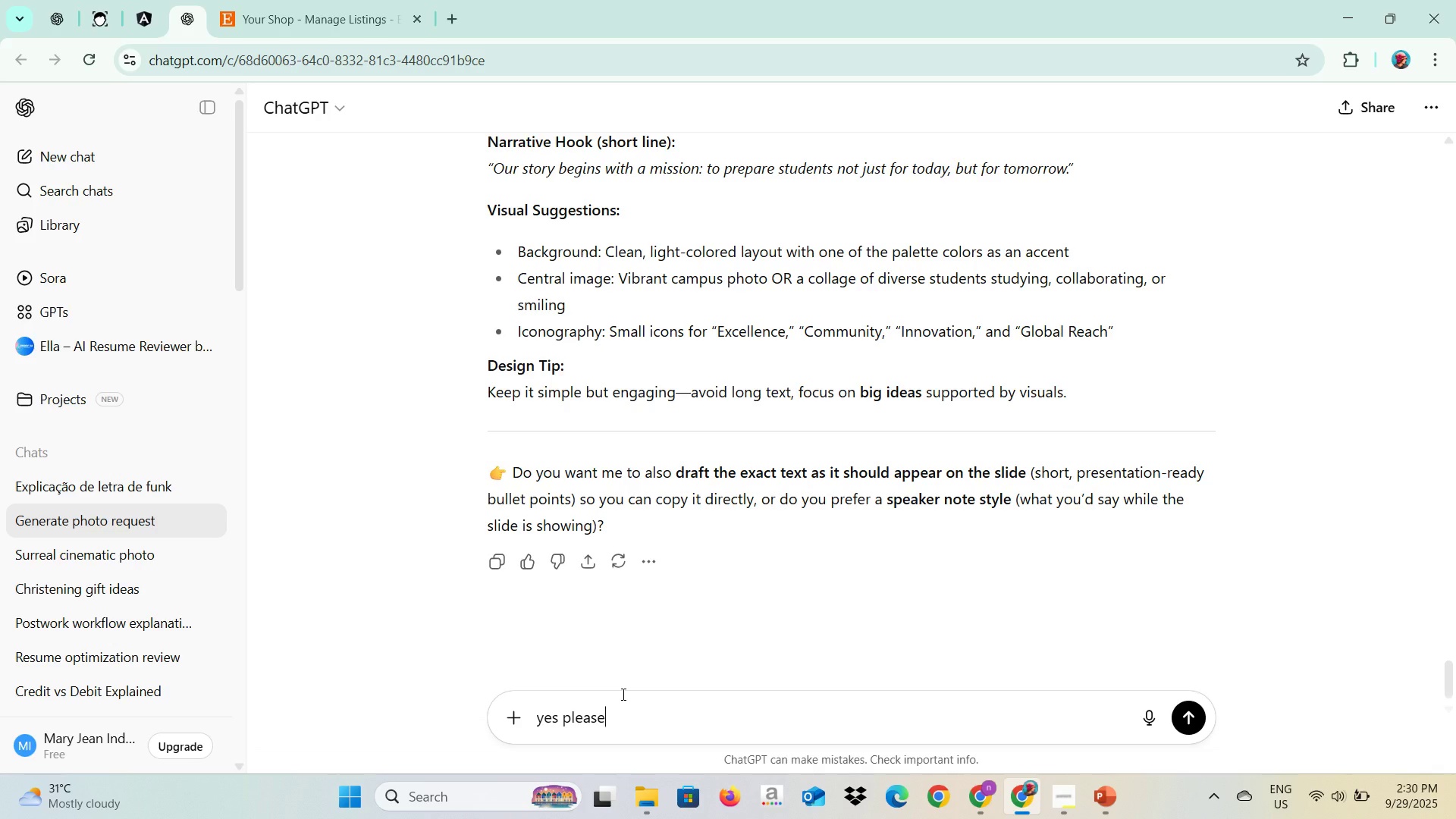 
key(Enter)
 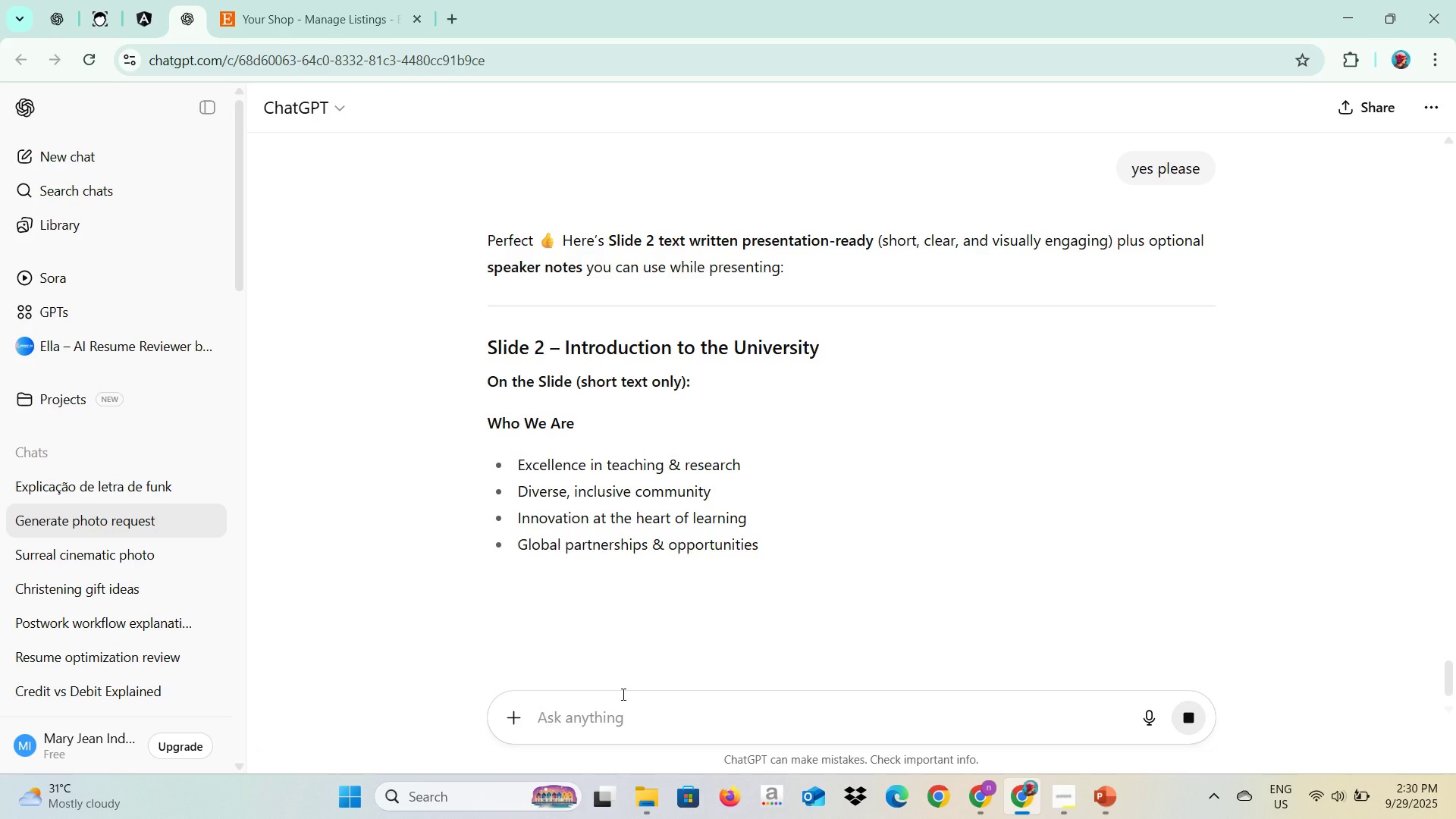 
scroll: coordinate [626, 416], scroll_direction: down, amount: 4.0
 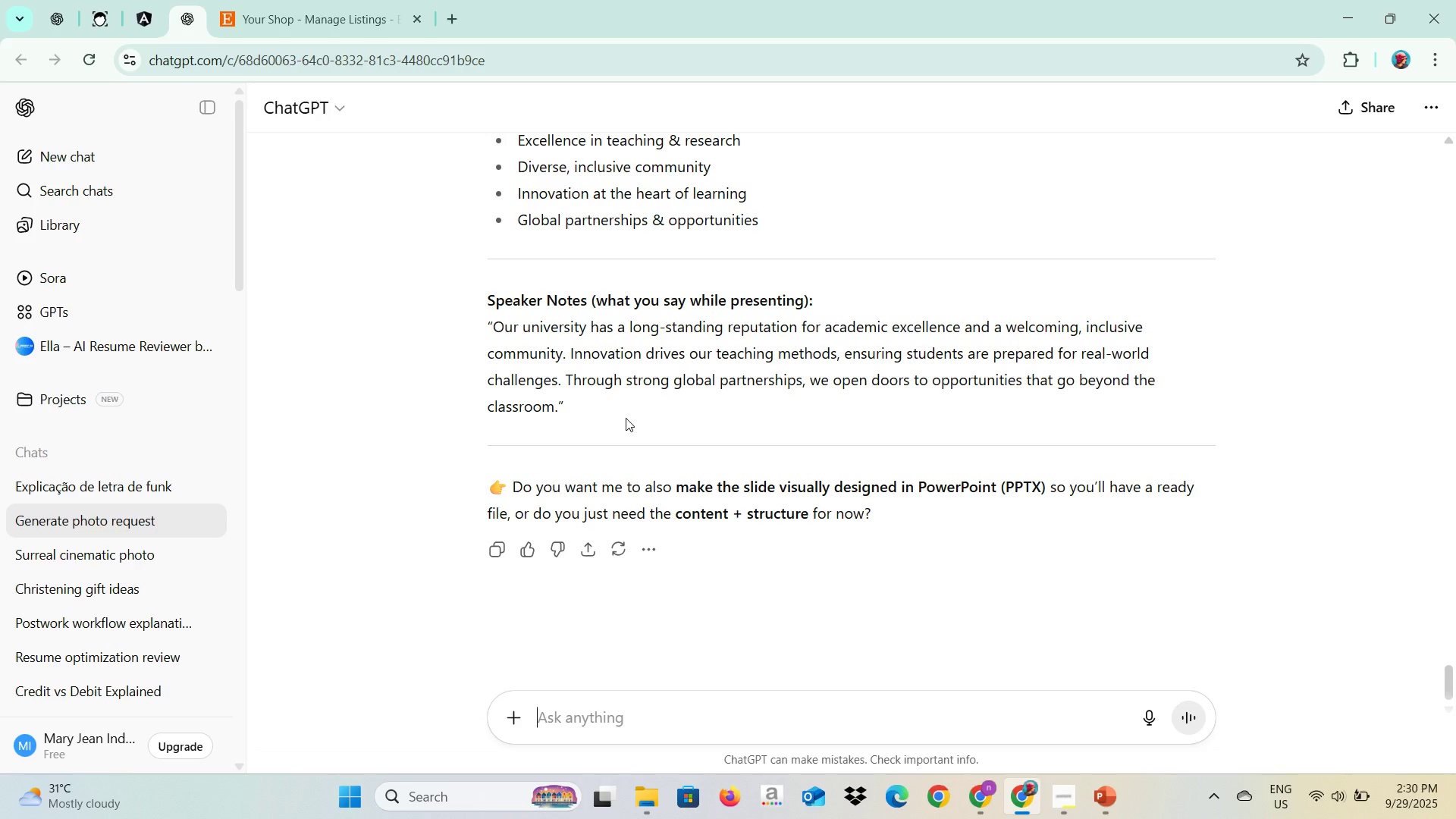 
scroll: coordinate [626, 418], scroll_direction: up, amount: 2.0
 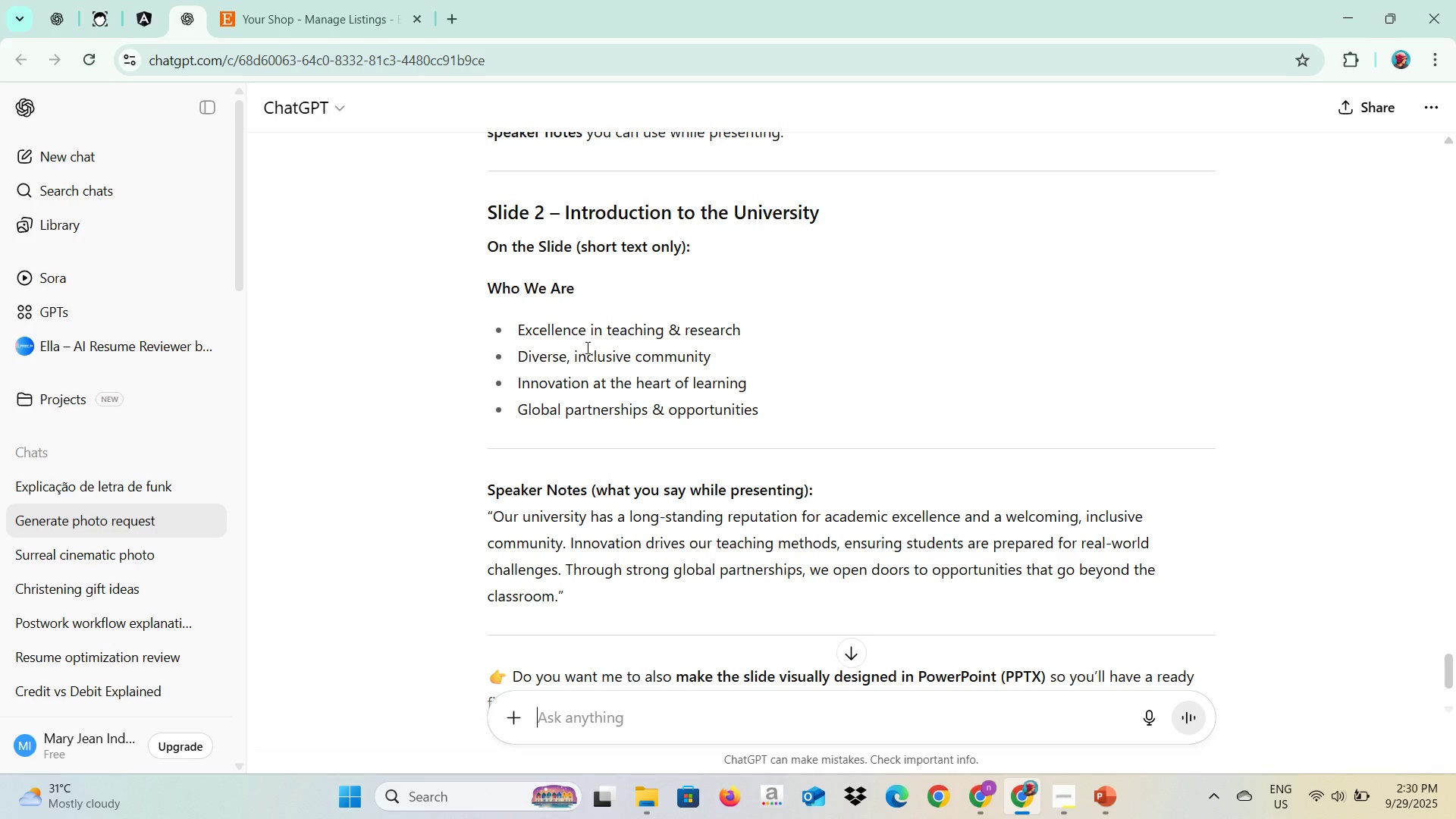 
left_click_drag(start_coordinate=[588, 291], to_coordinate=[488, 291])
 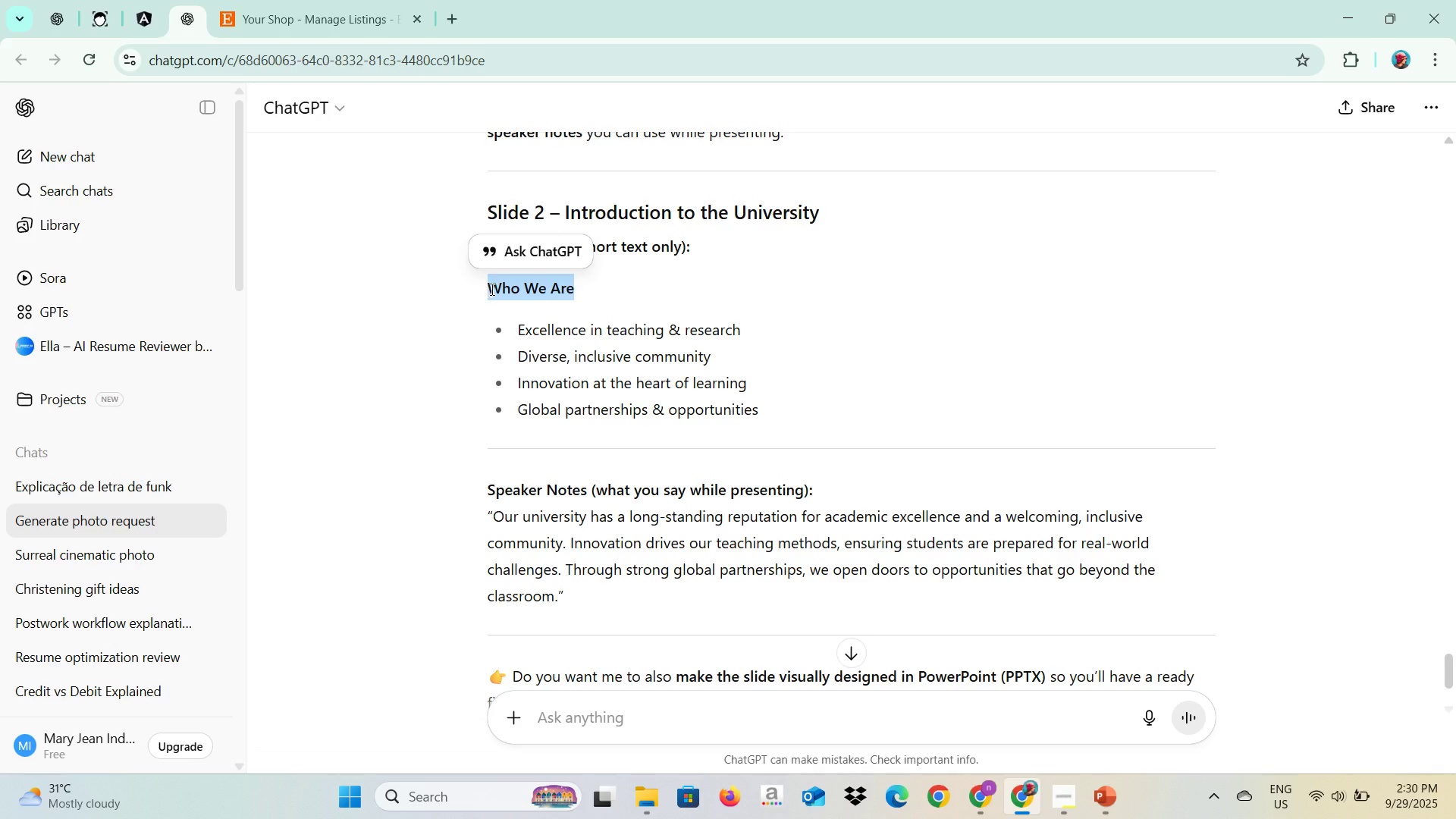 
key(Control+C)
 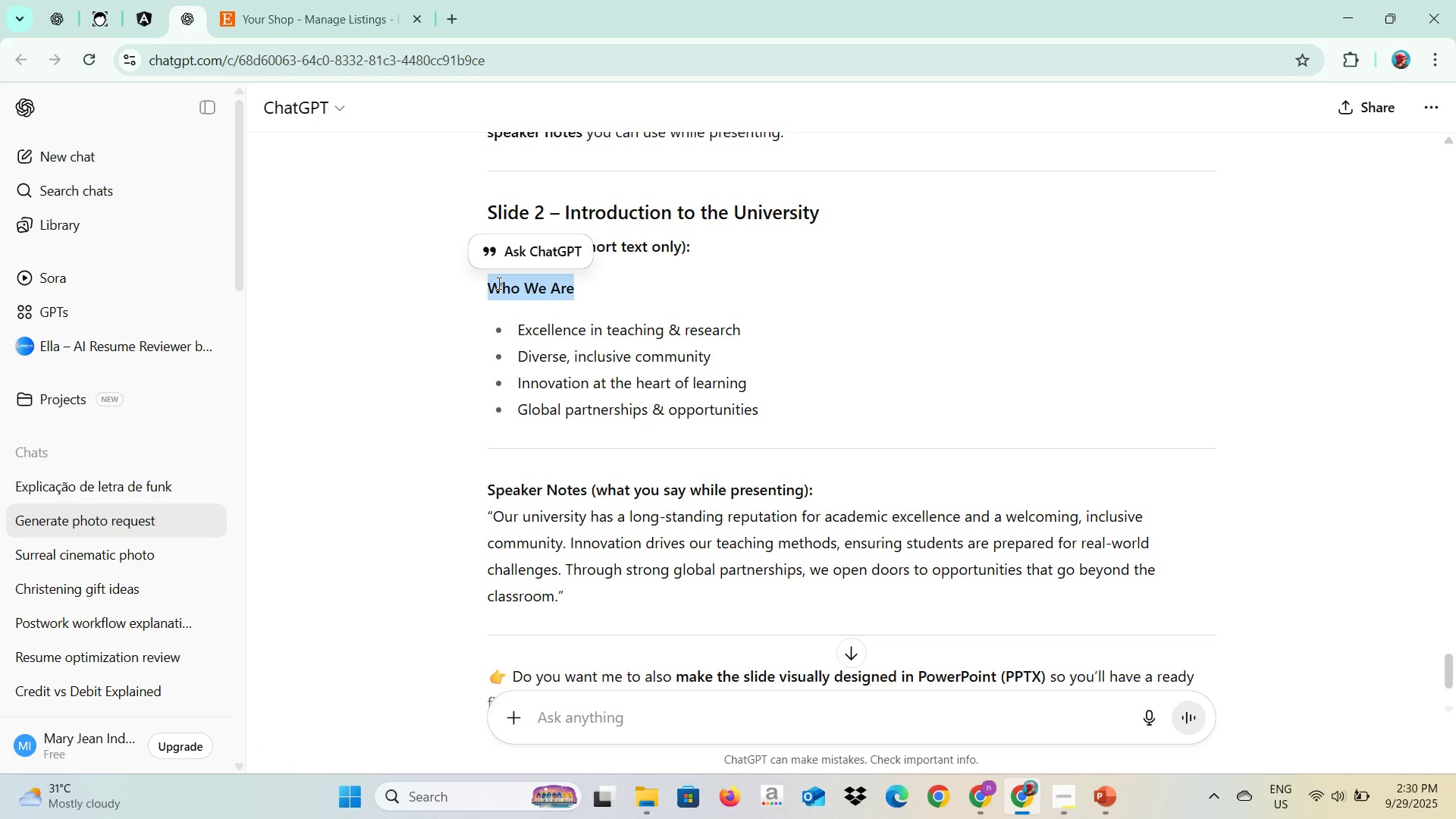 
key(Control+C)
 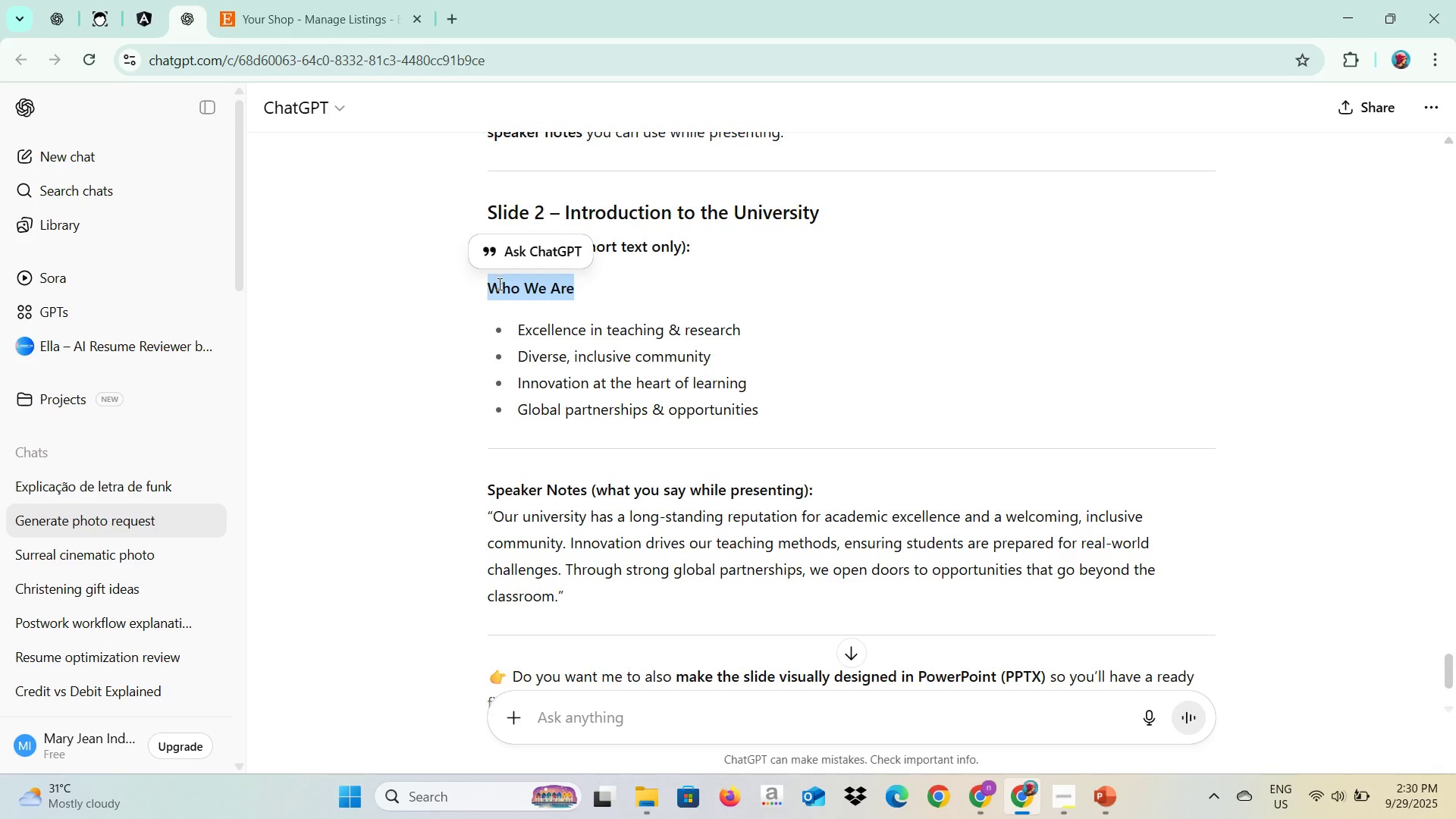 
key(Alt+AltLeft)
 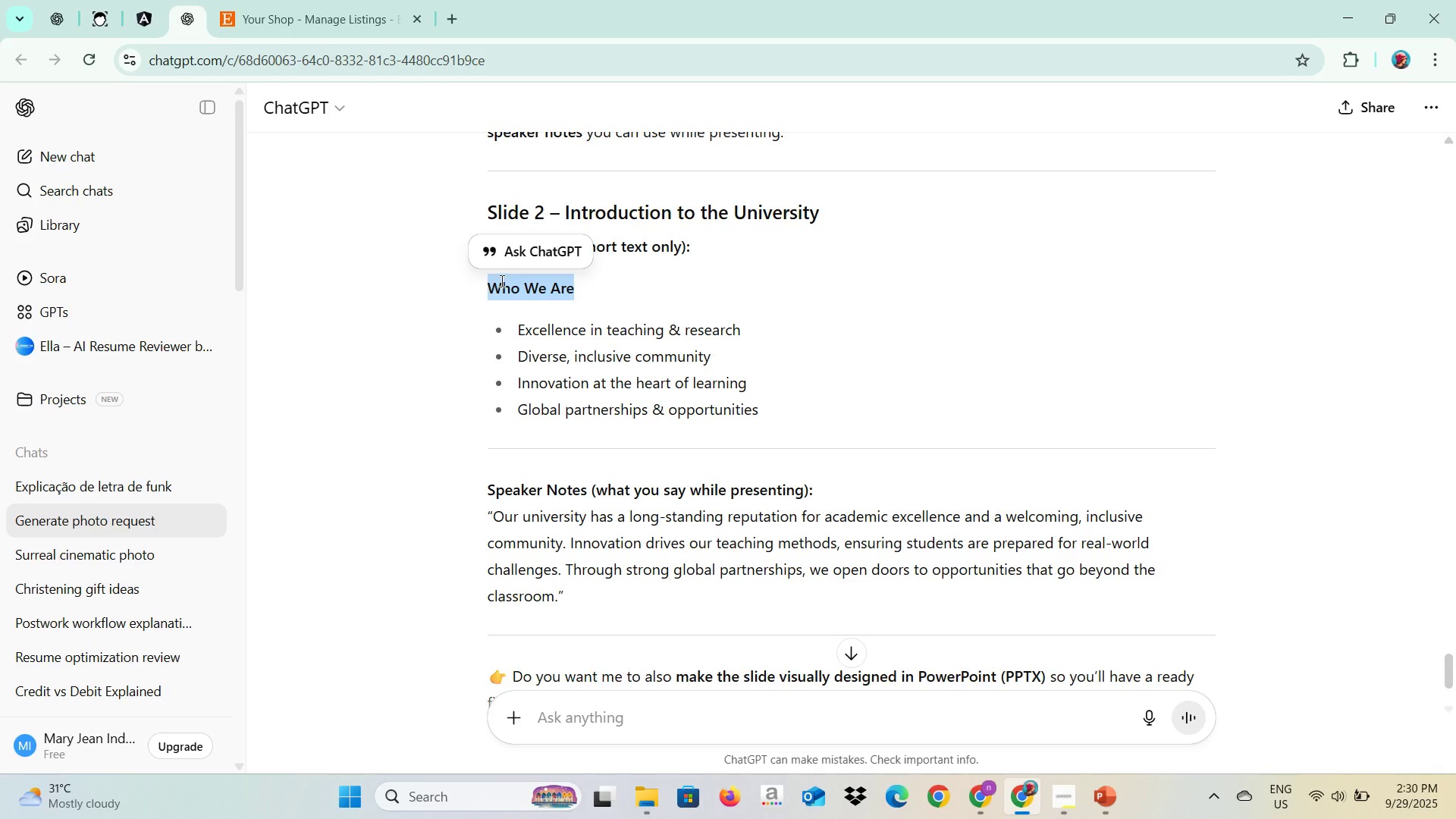 
key(Alt+Tab)
 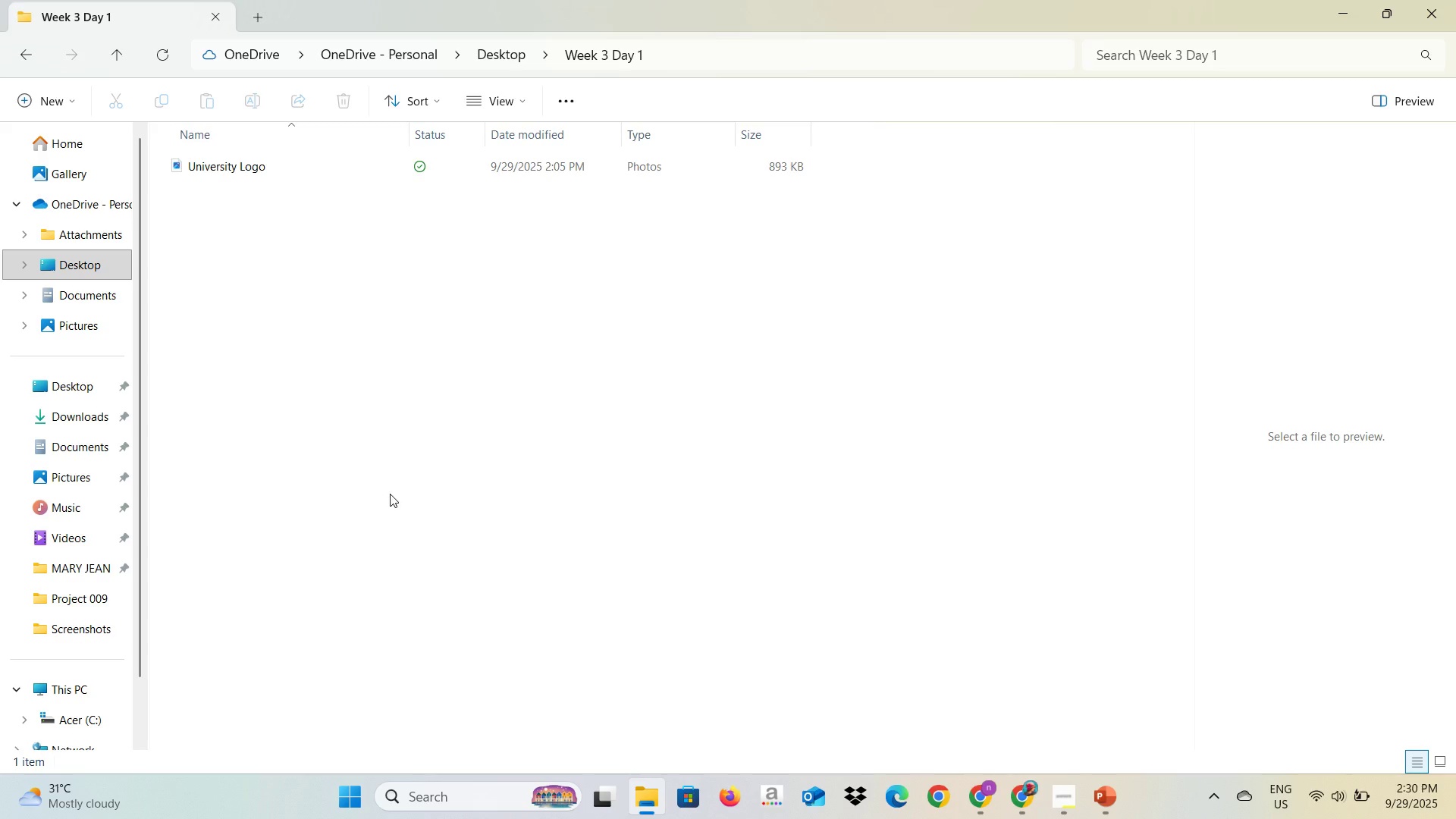 
key(Alt+Tab)
 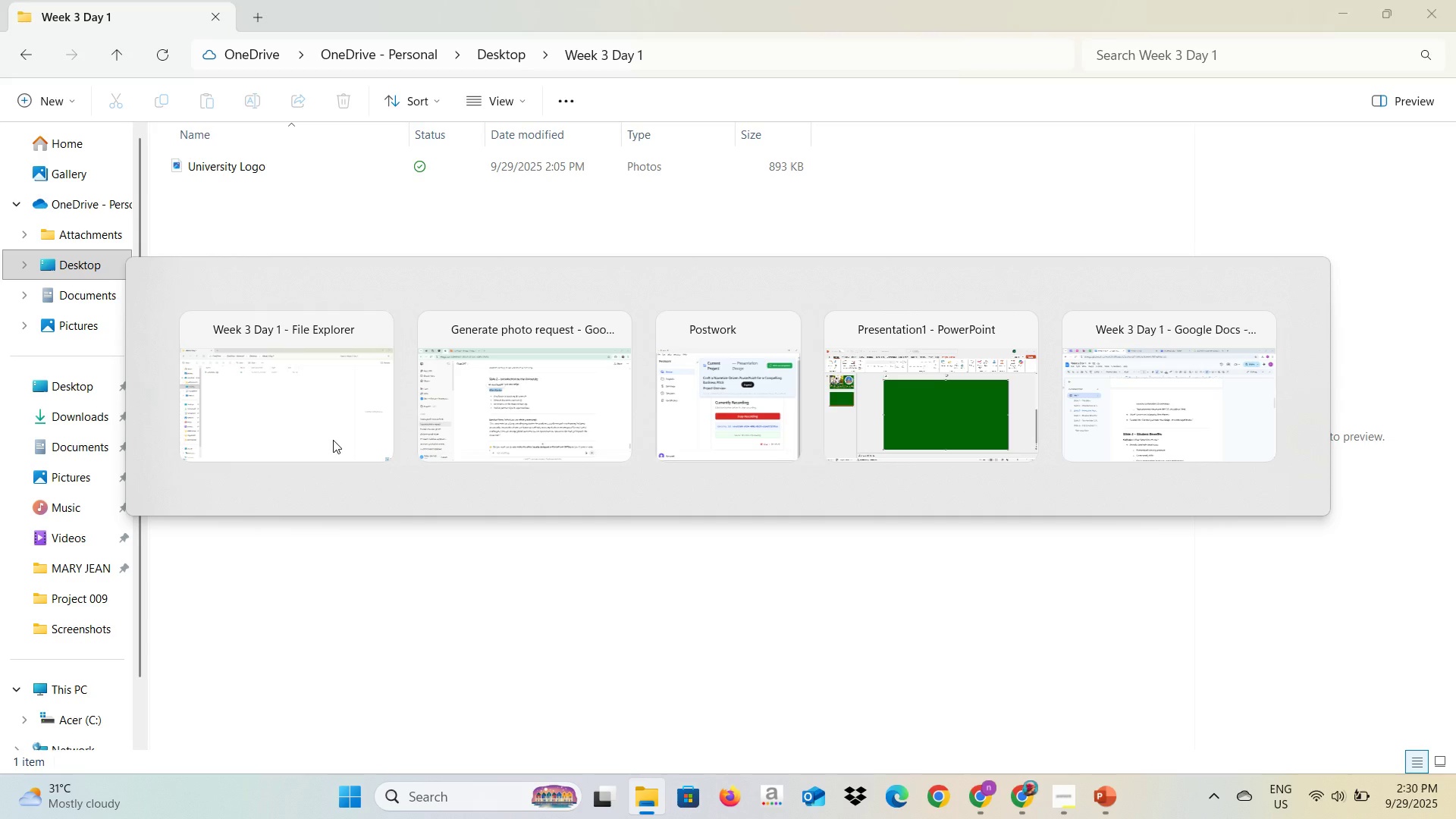 
key(Alt+Tab)
 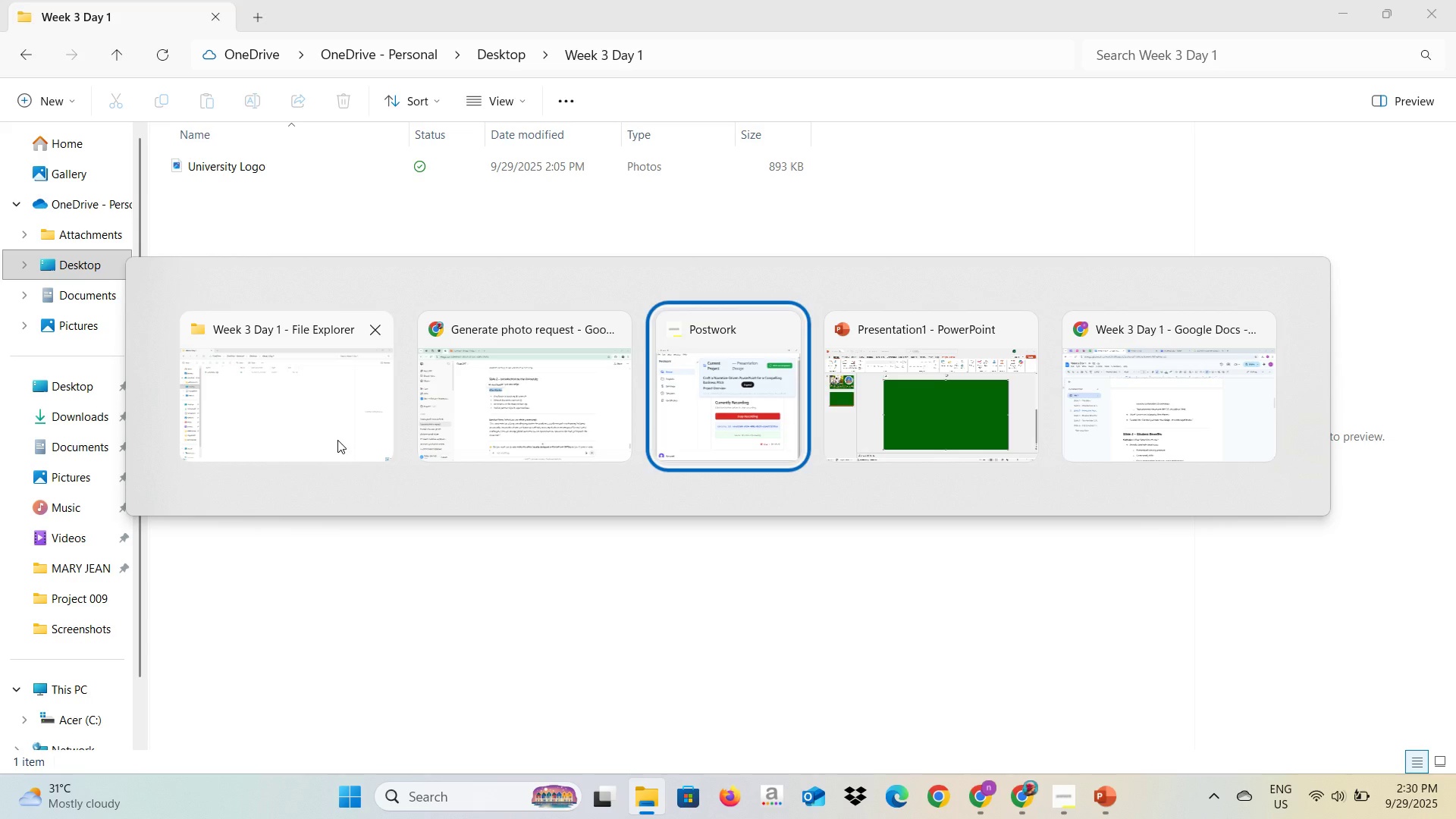 
key(Alt+Tab)
 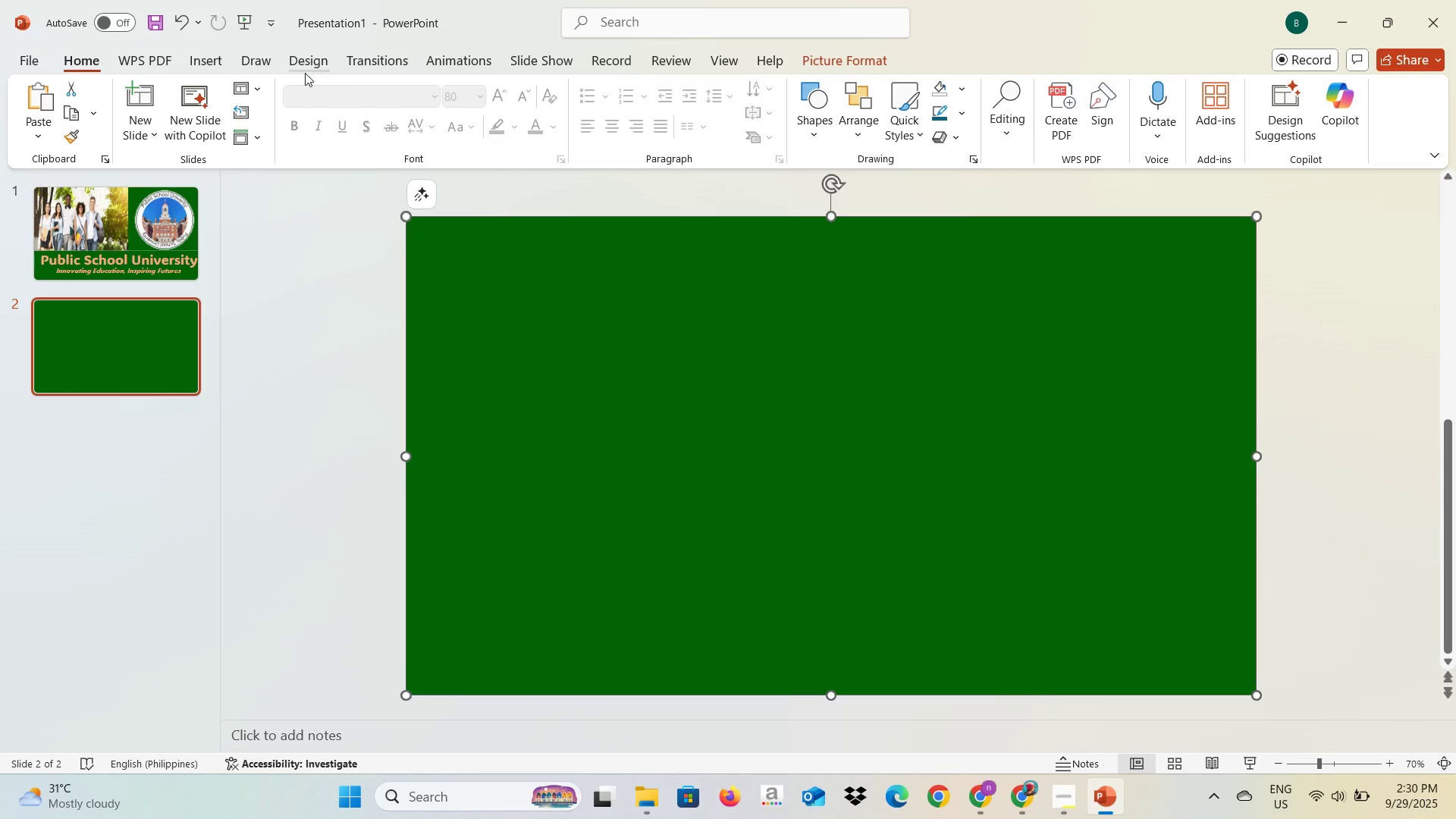 
wait(5.18)
 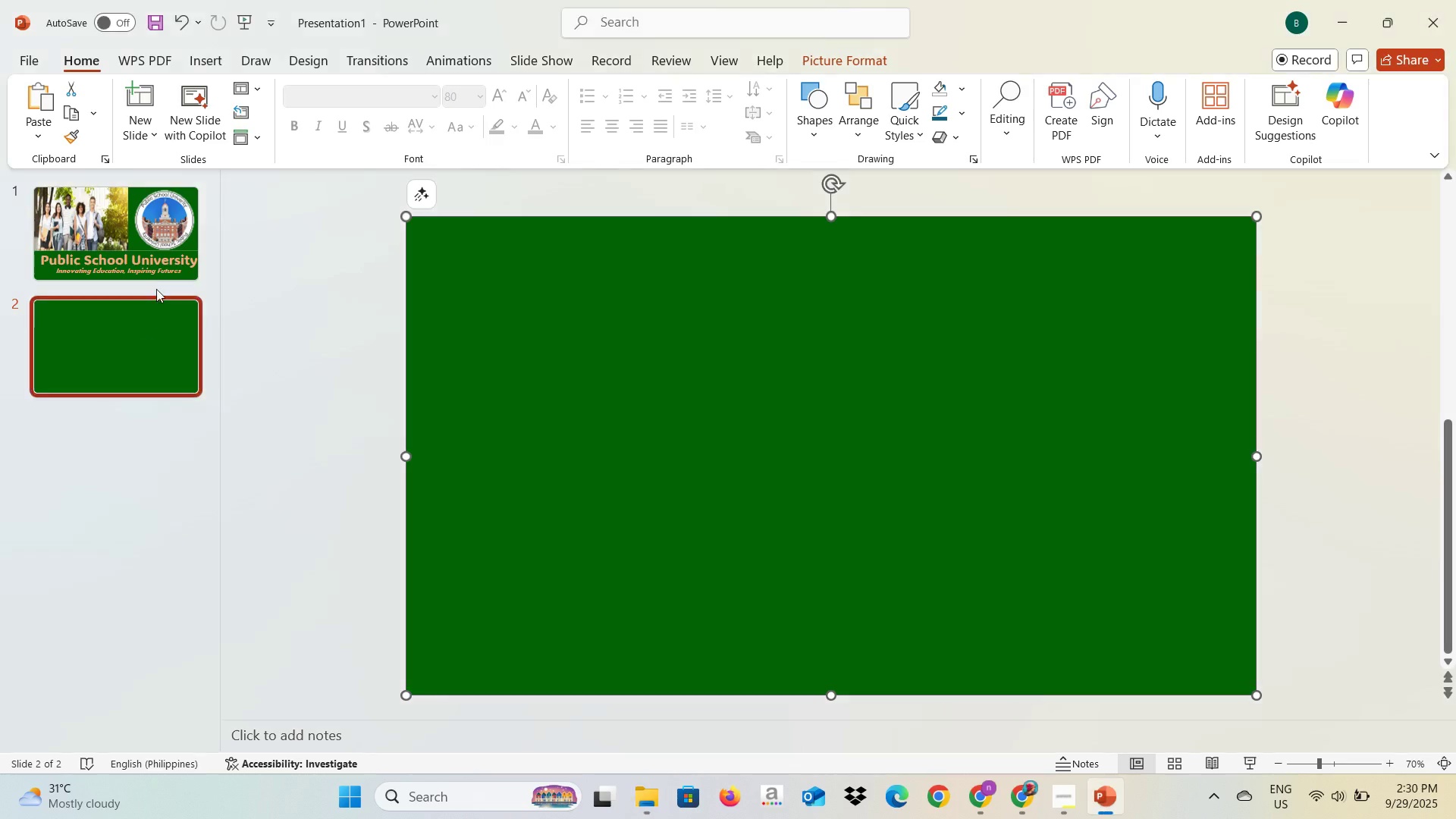 
left_click([202, 61])
 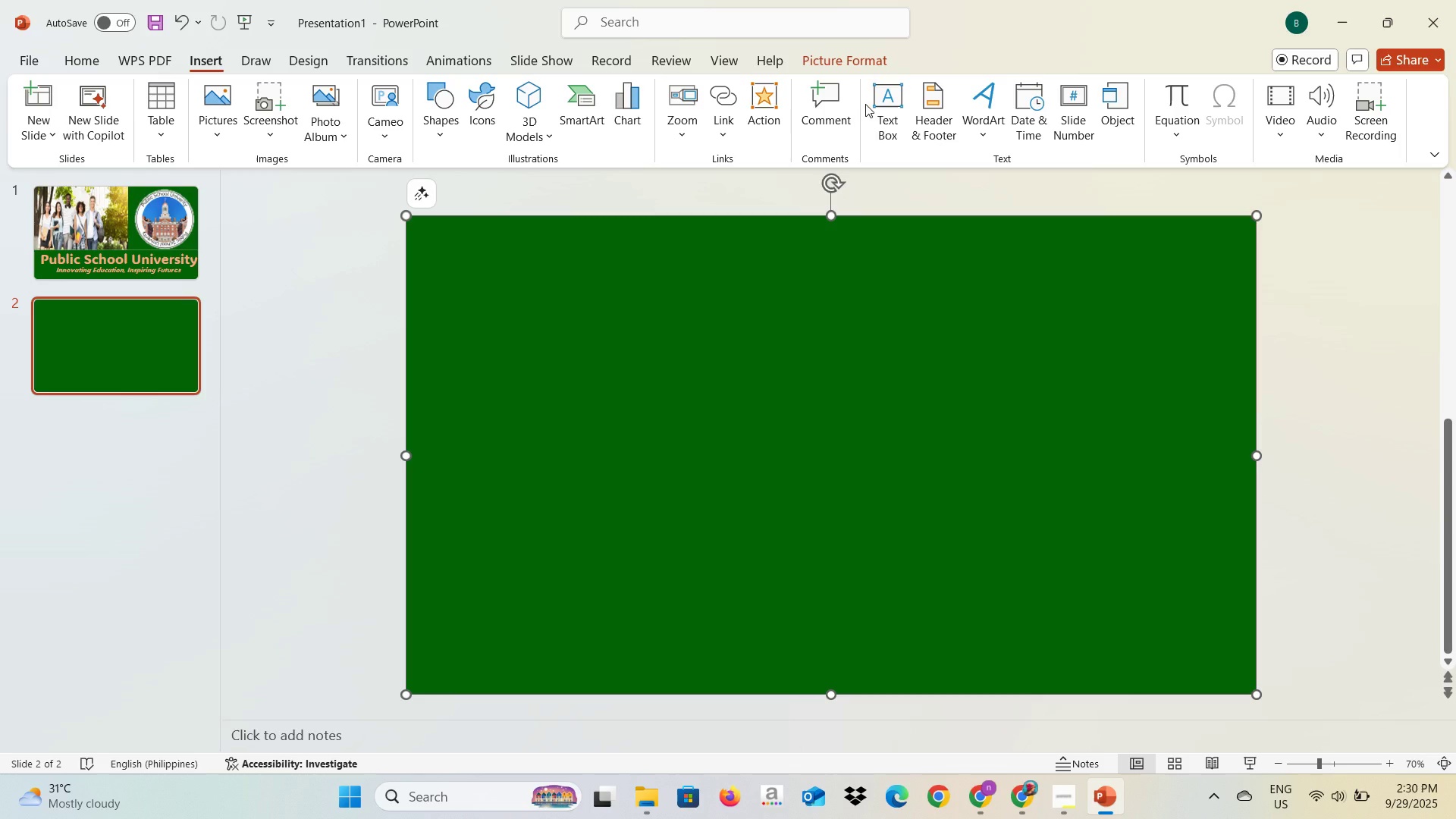 
left_click([891, 110])
 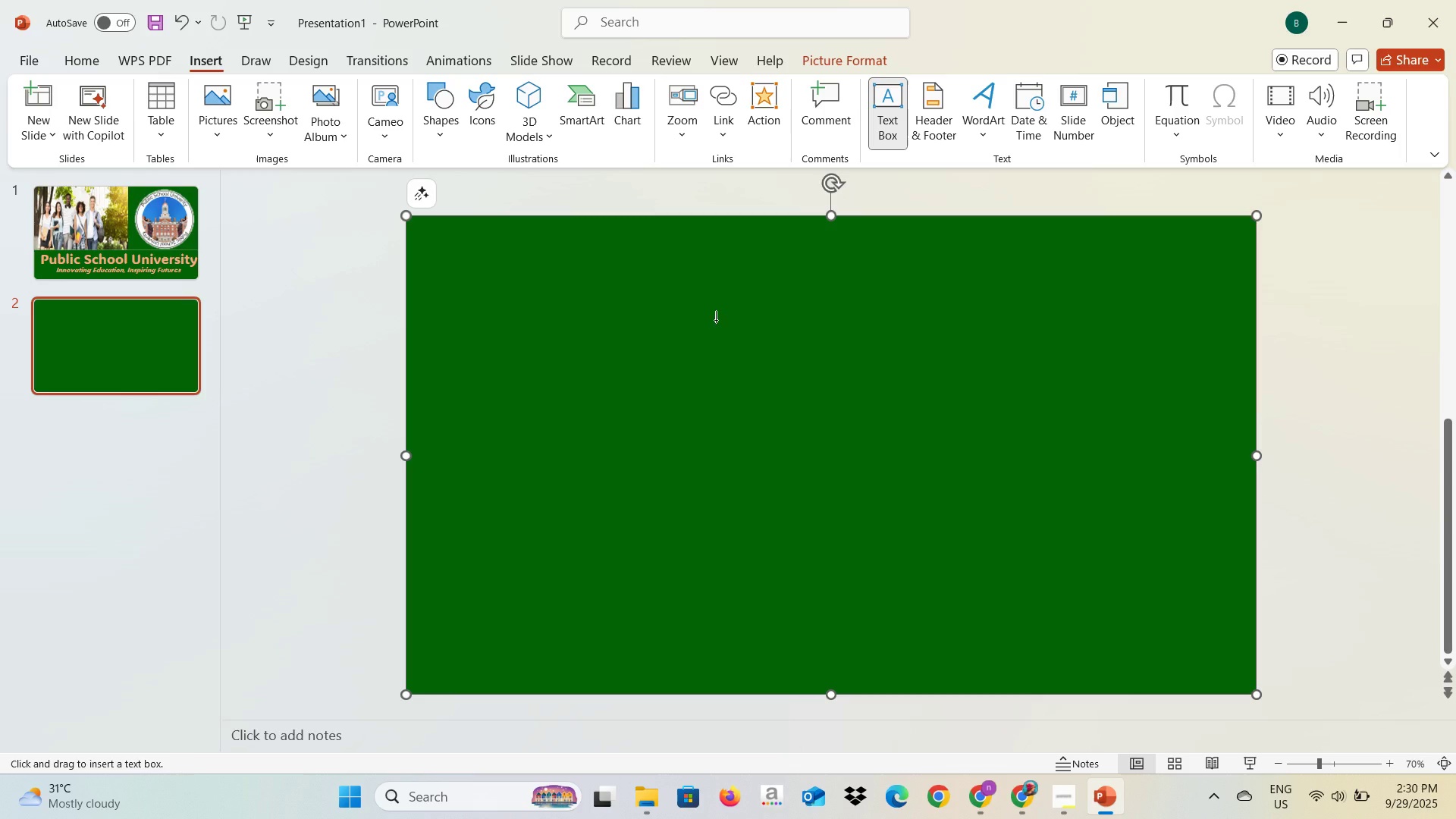 
left_click([716, 320])
 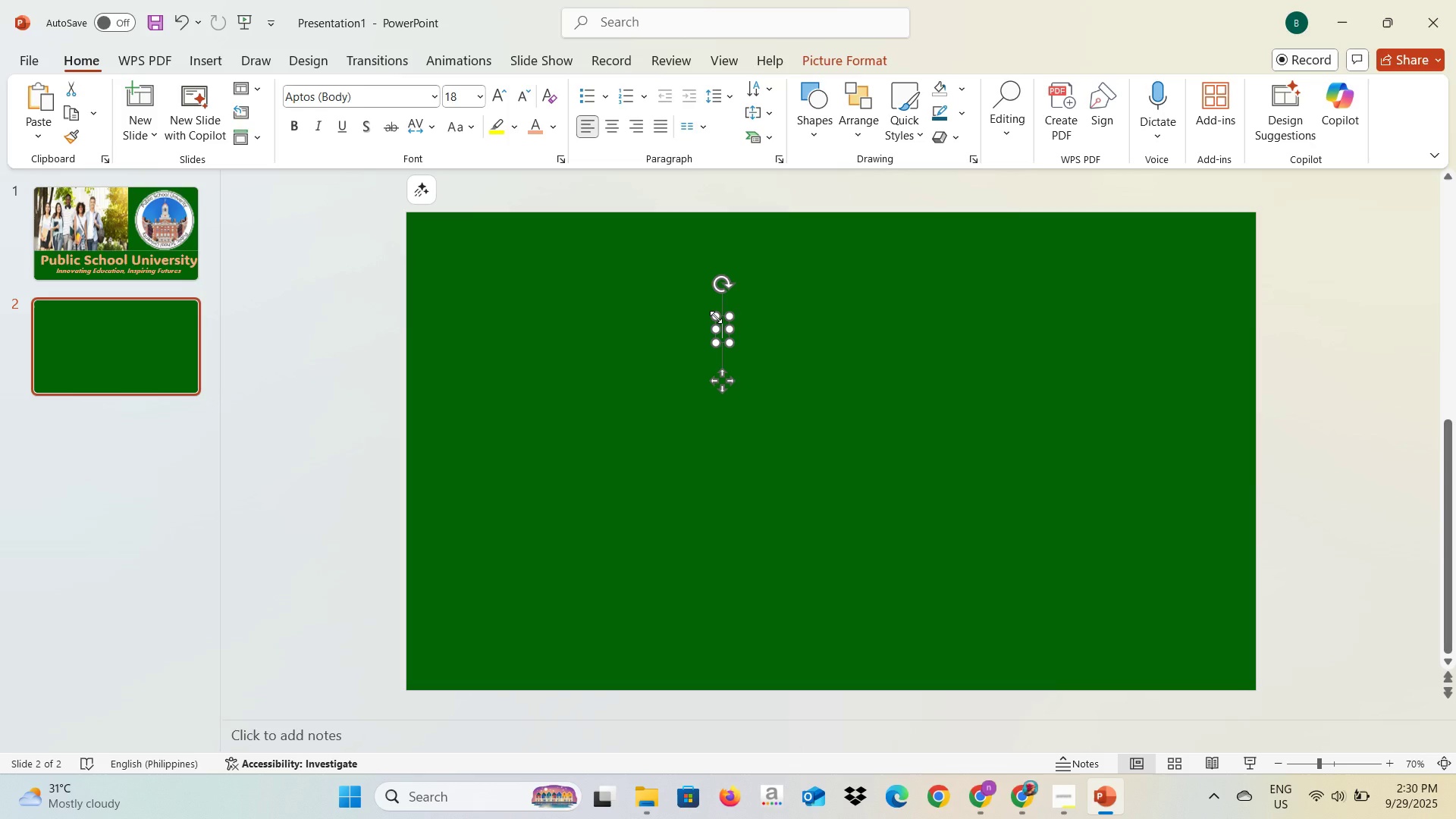 
key(Control+V)
 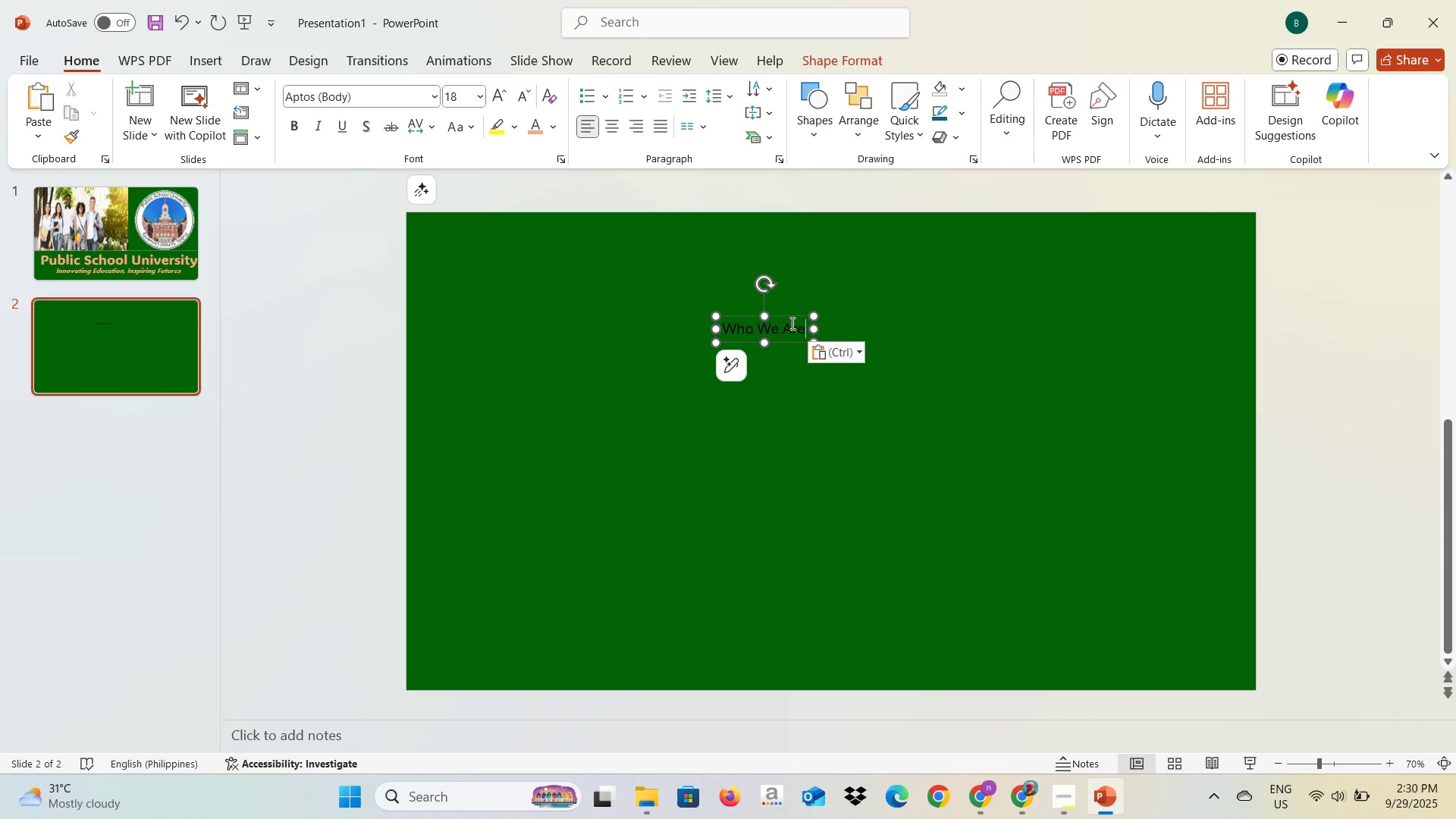 
key(Control+A)
 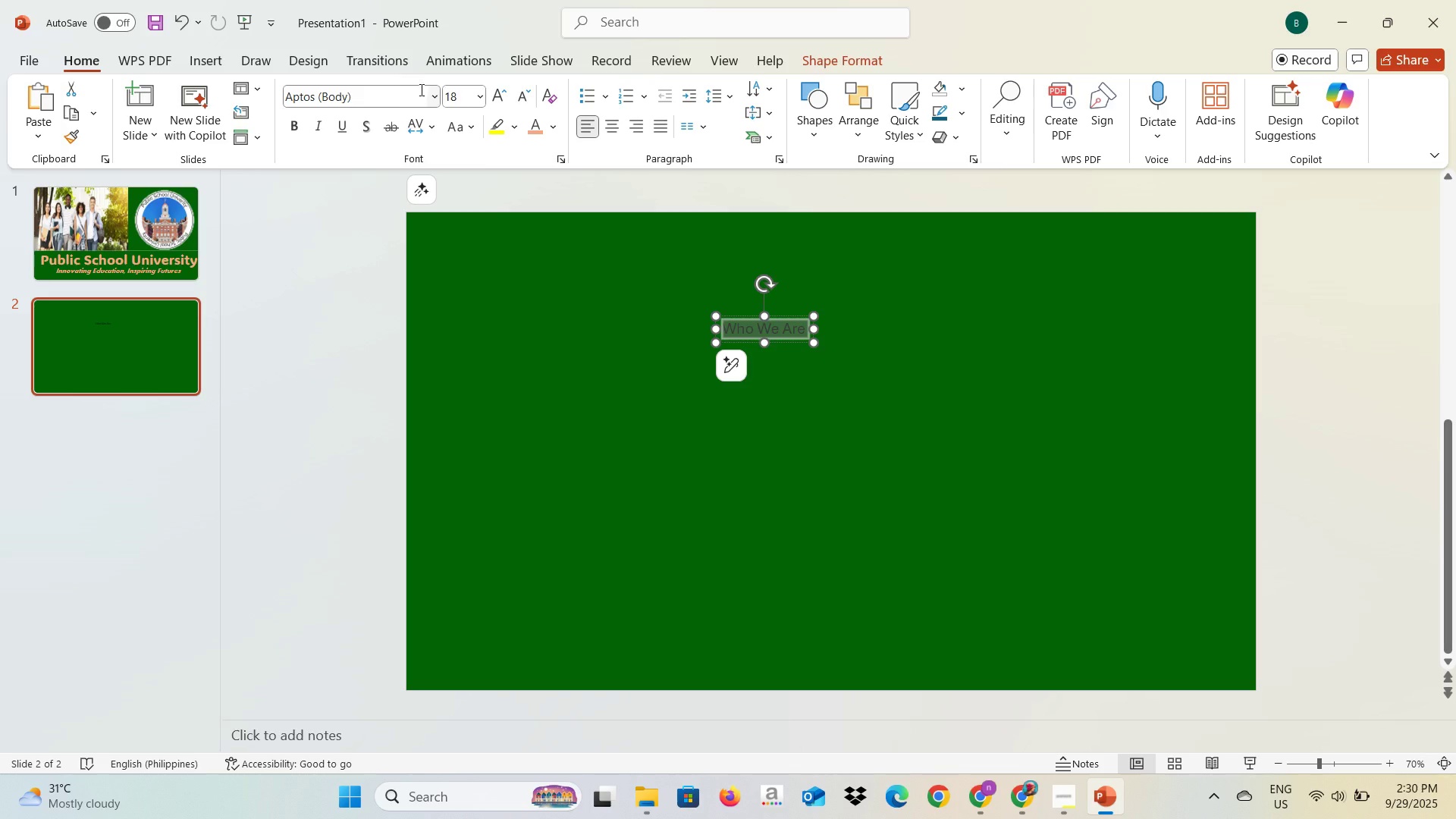 
left_click([435, 96])
 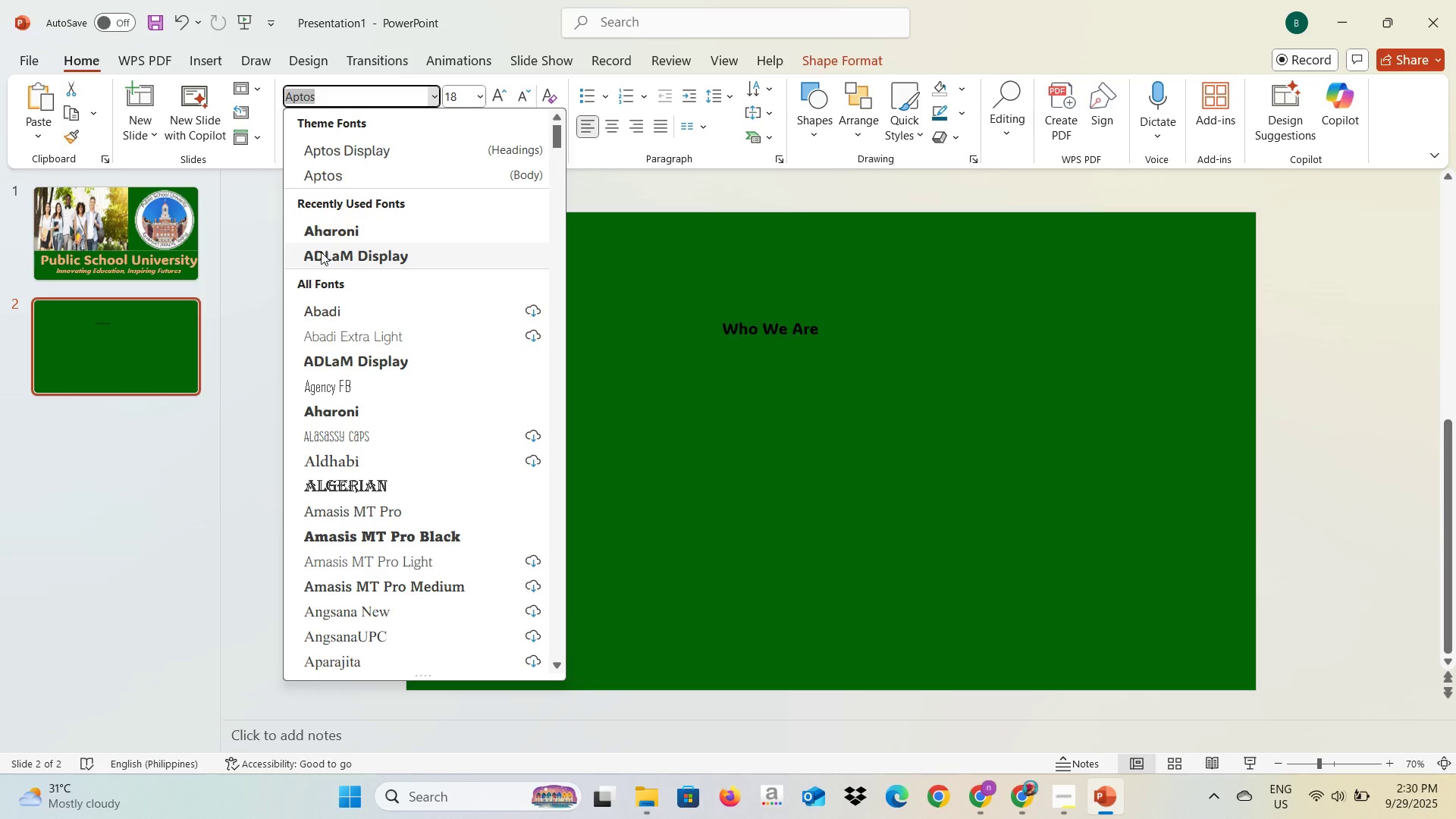 
left_click([321, 252])
 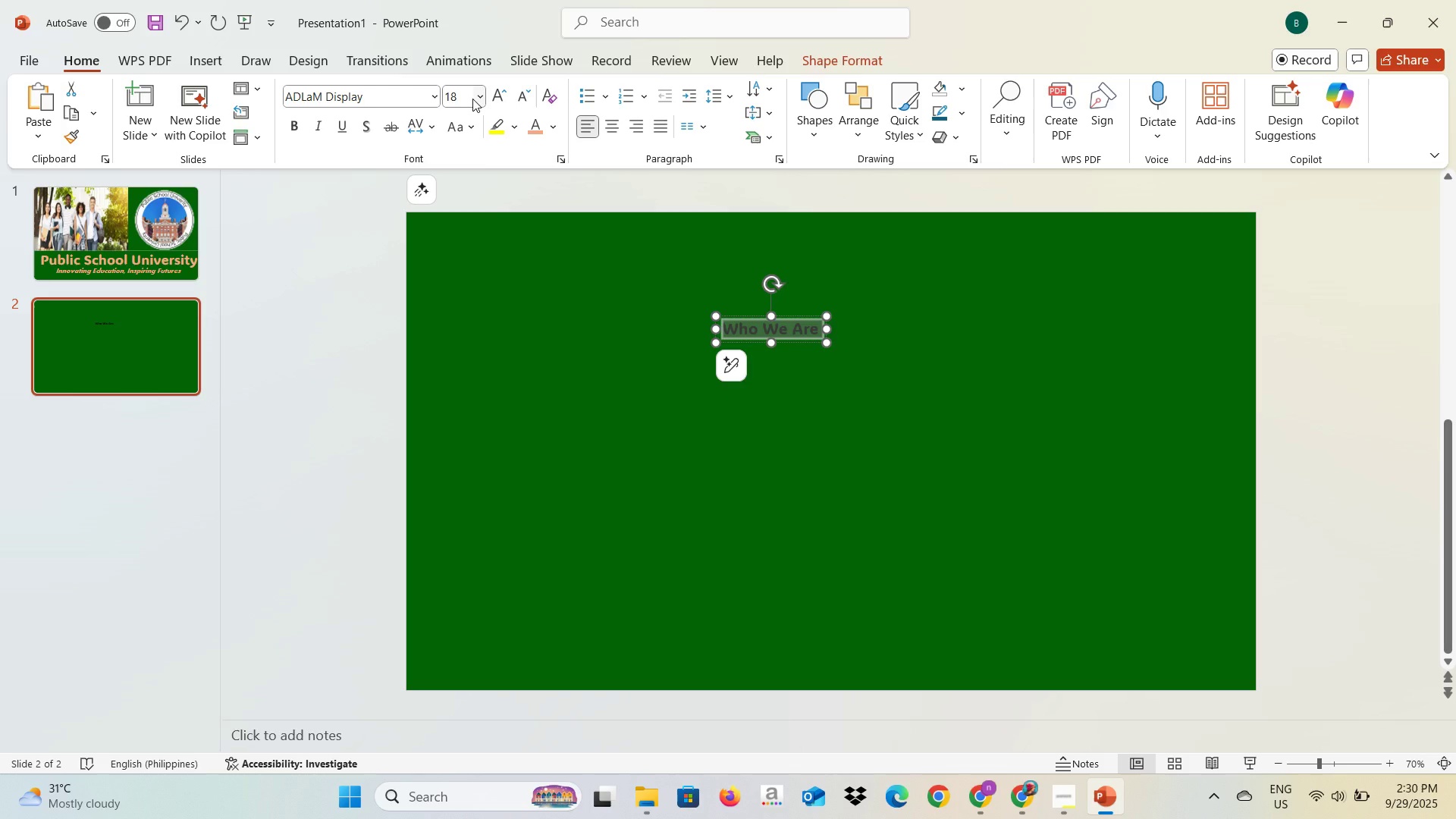 
left_click([478, 99])
 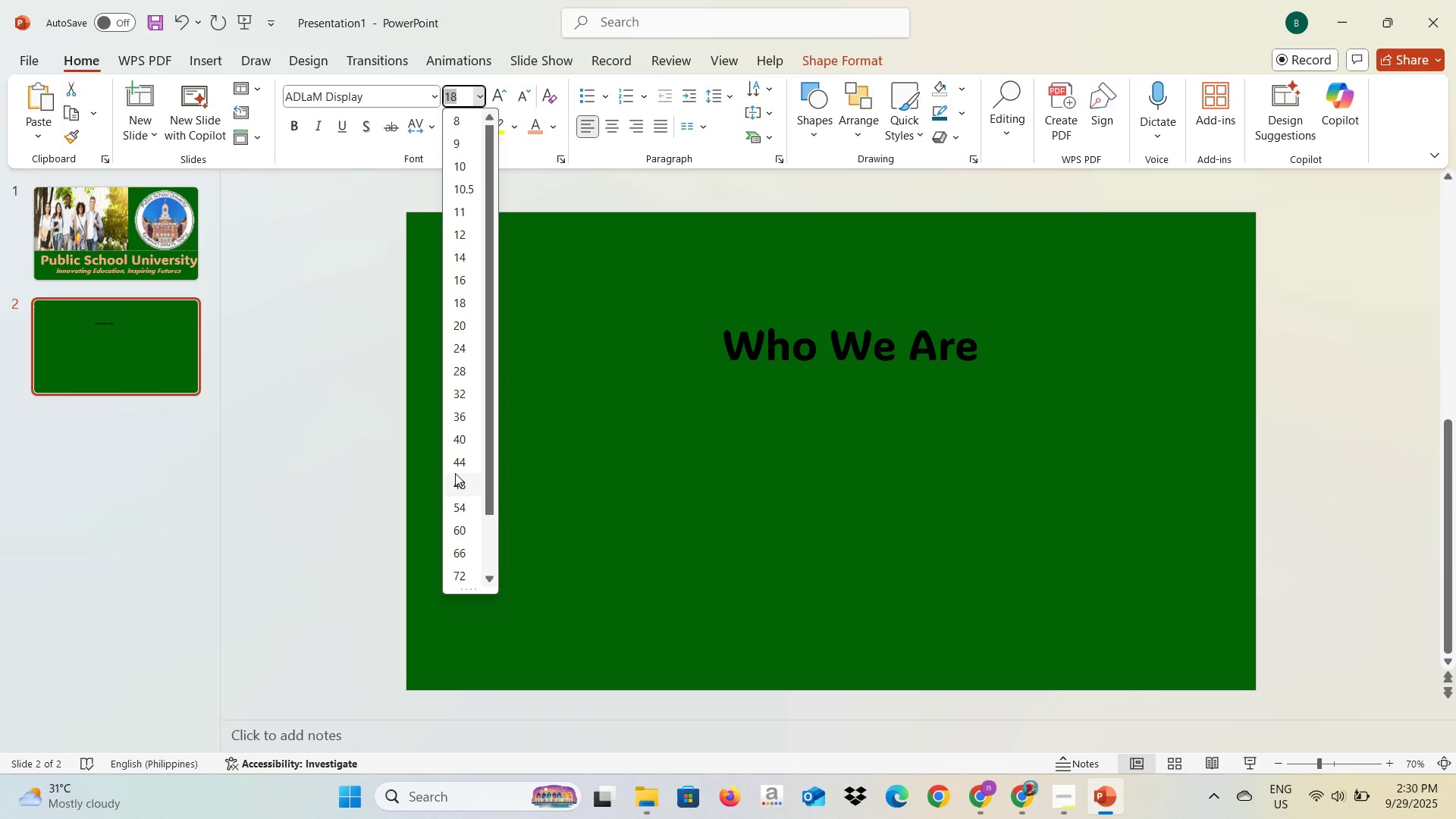 
wait(6.35)
 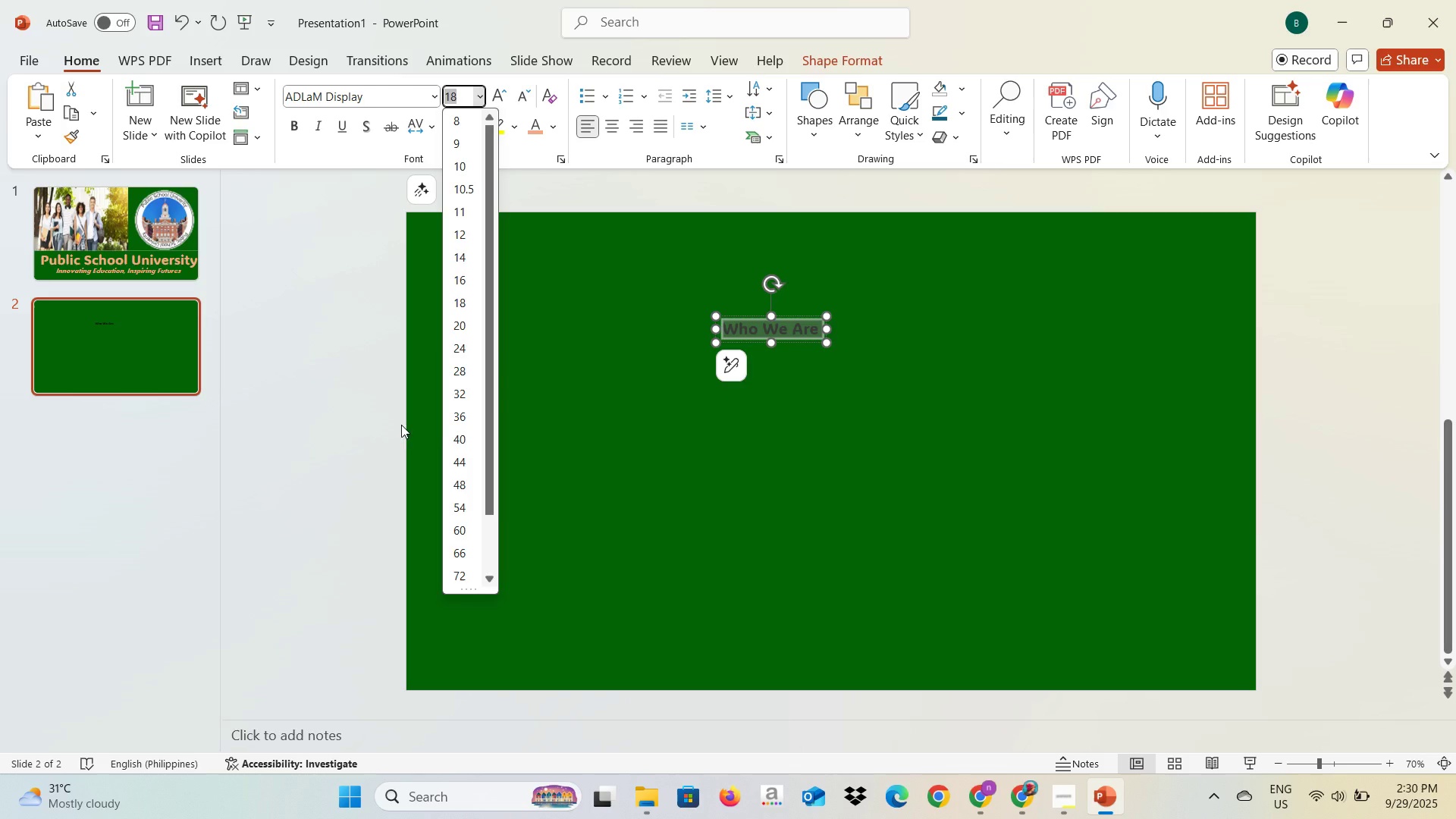 
left_click([458, 478])
 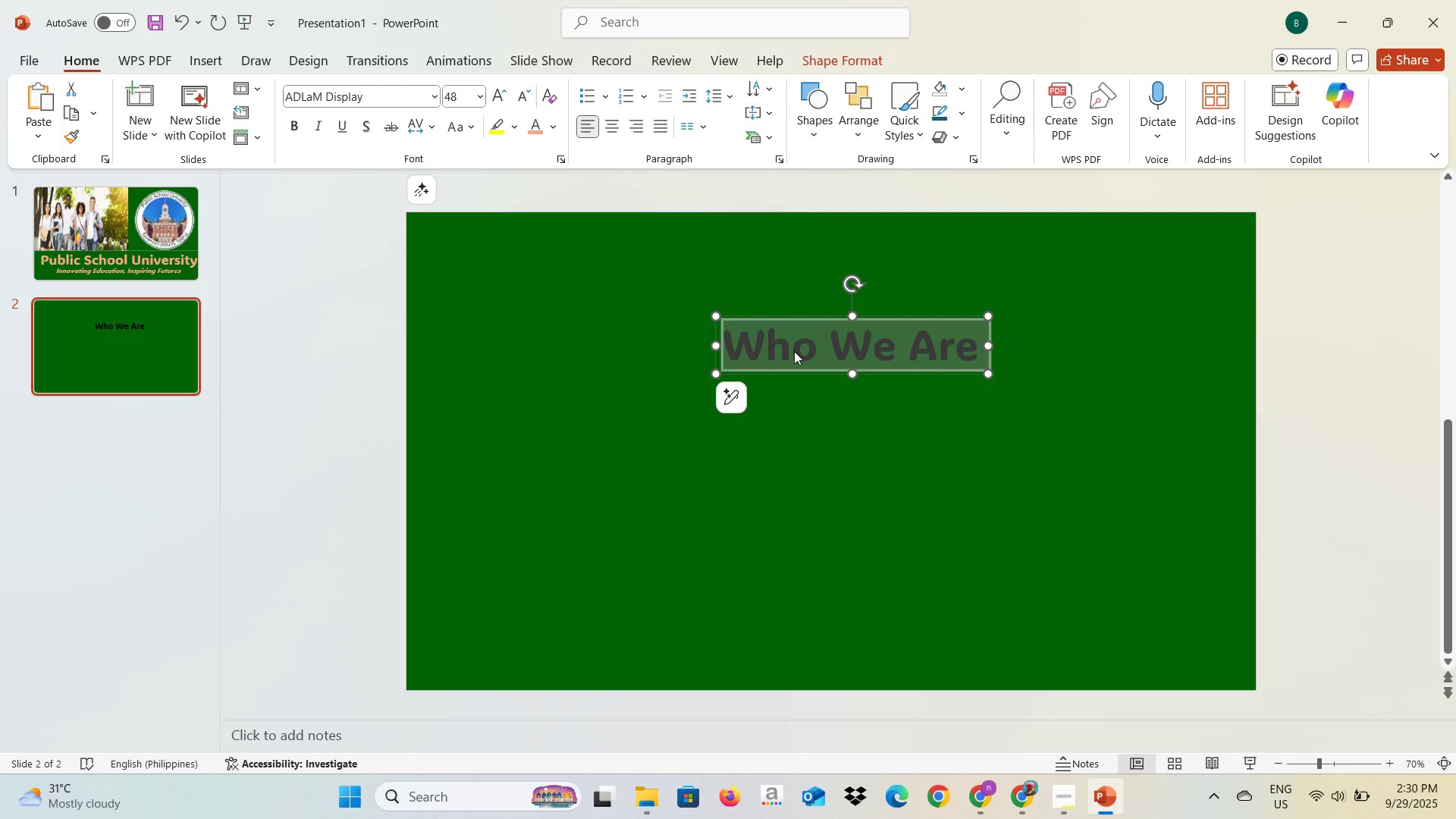 
left_click_drag(start_coordinate=[794, 348], to_coordinate=[753, 287])
 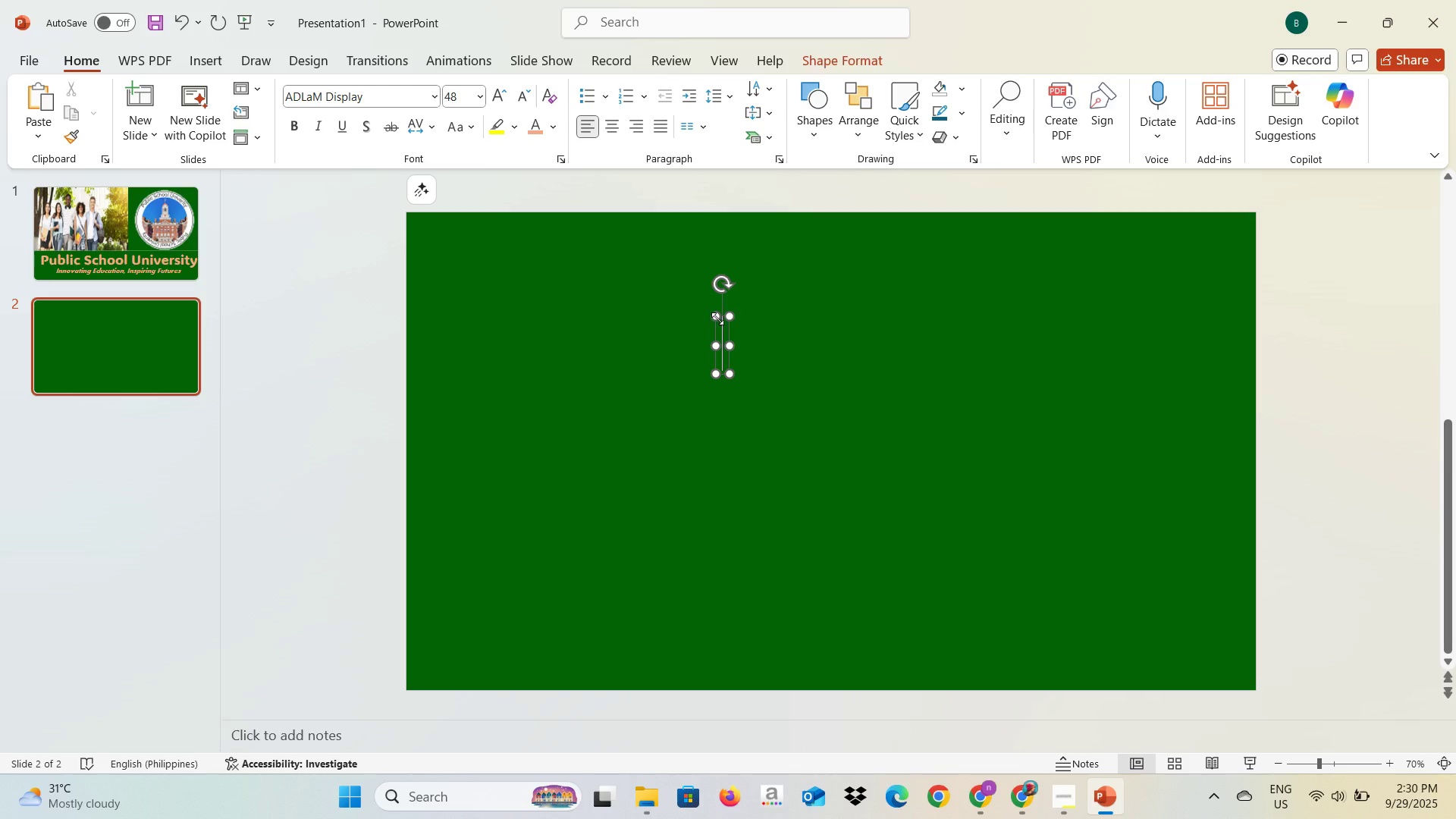 
key(Control+Z)
 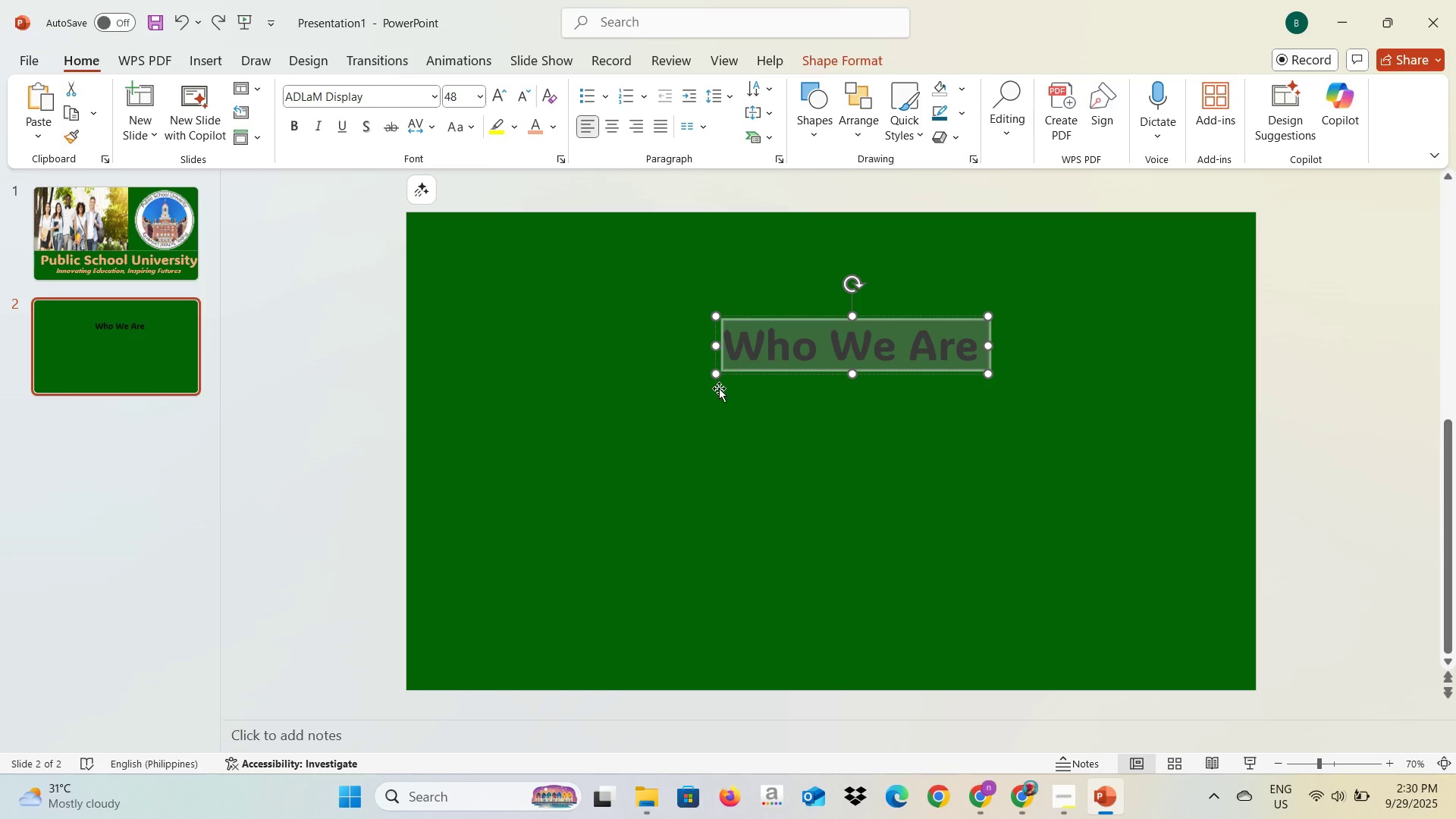 
left_click([719, 388])
 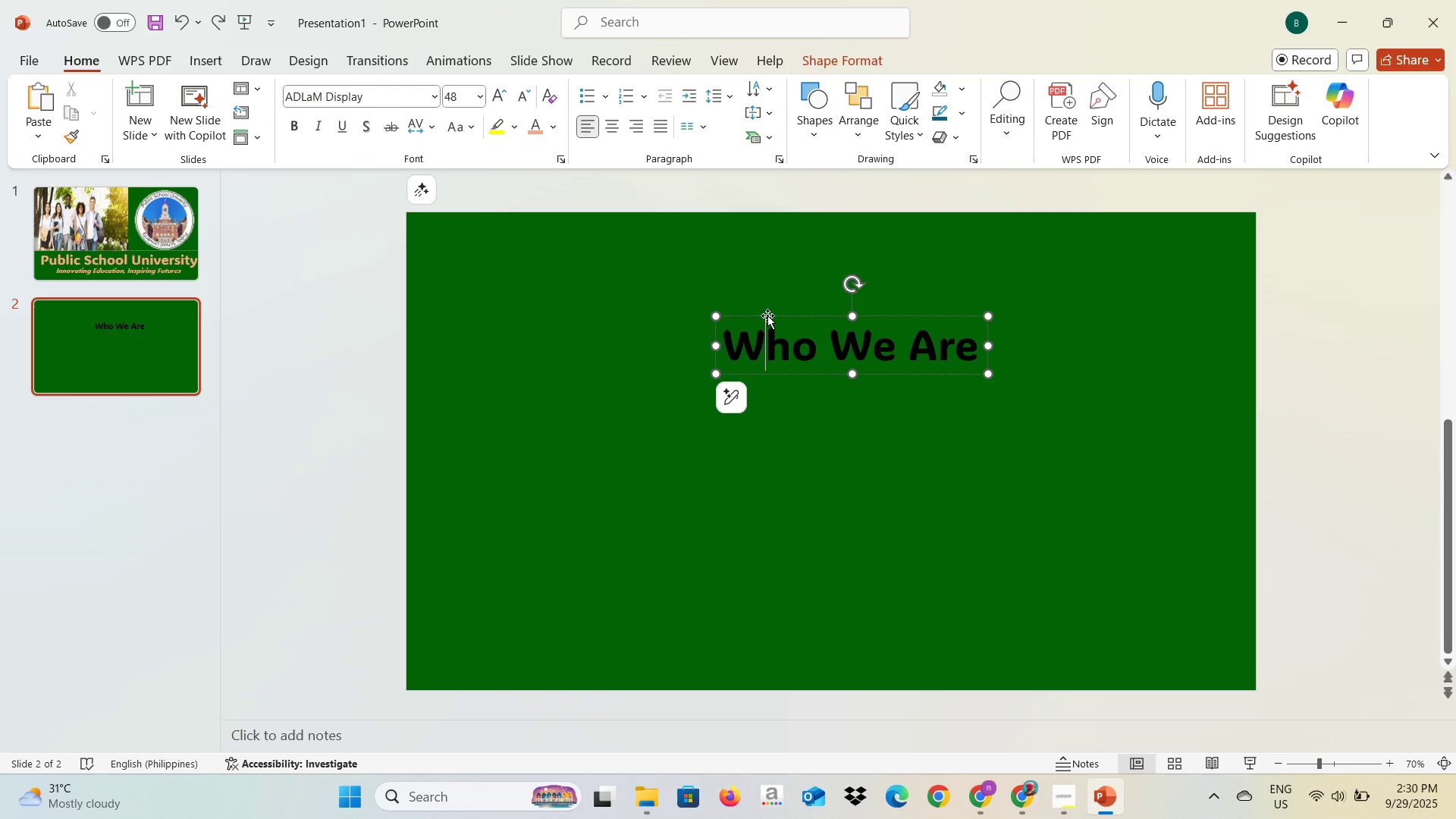 
left_click_drag(start_coordinate=[767, 315], to_coordinate=[745, 289])
 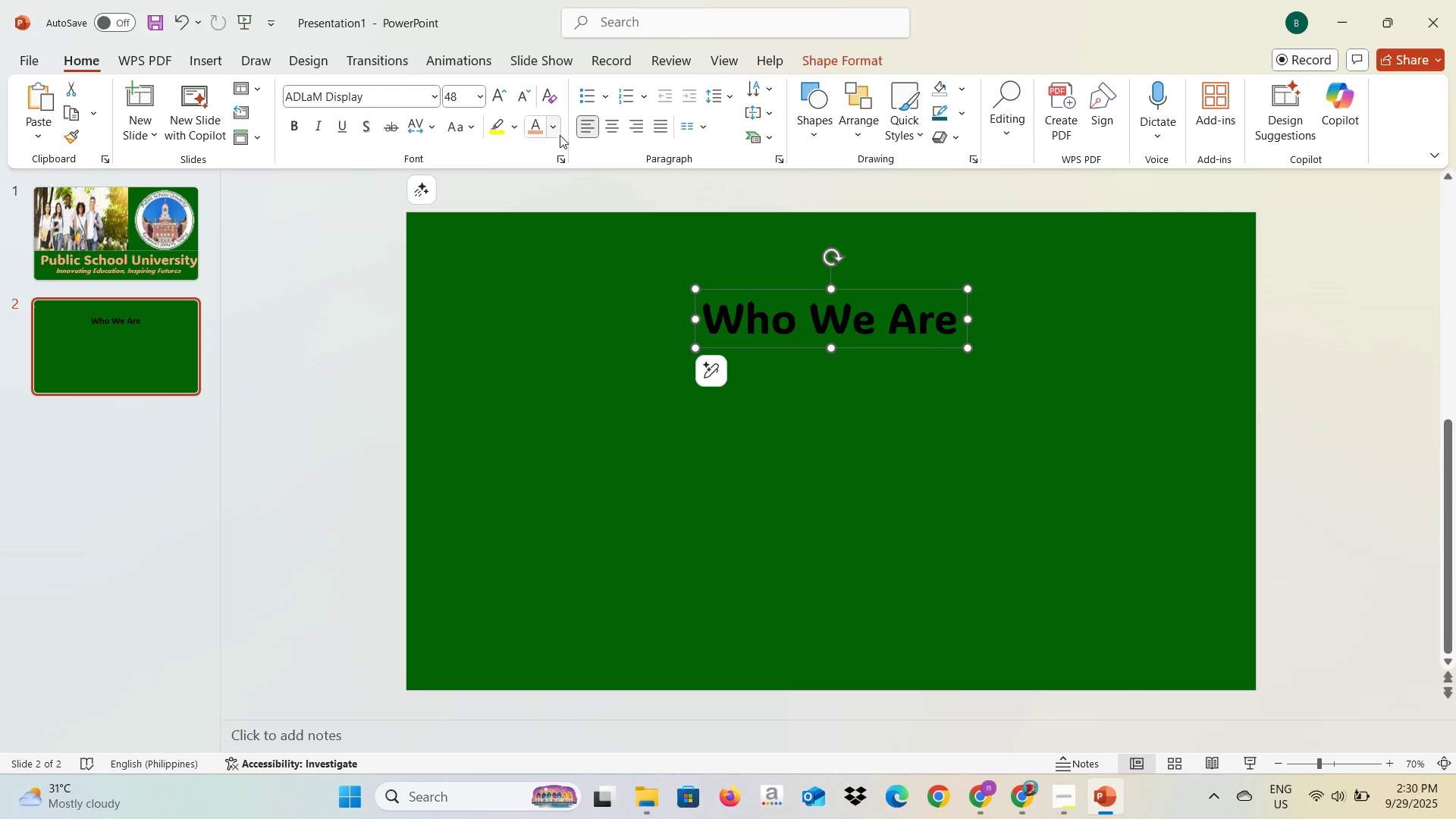 
left_click([538, 132])
 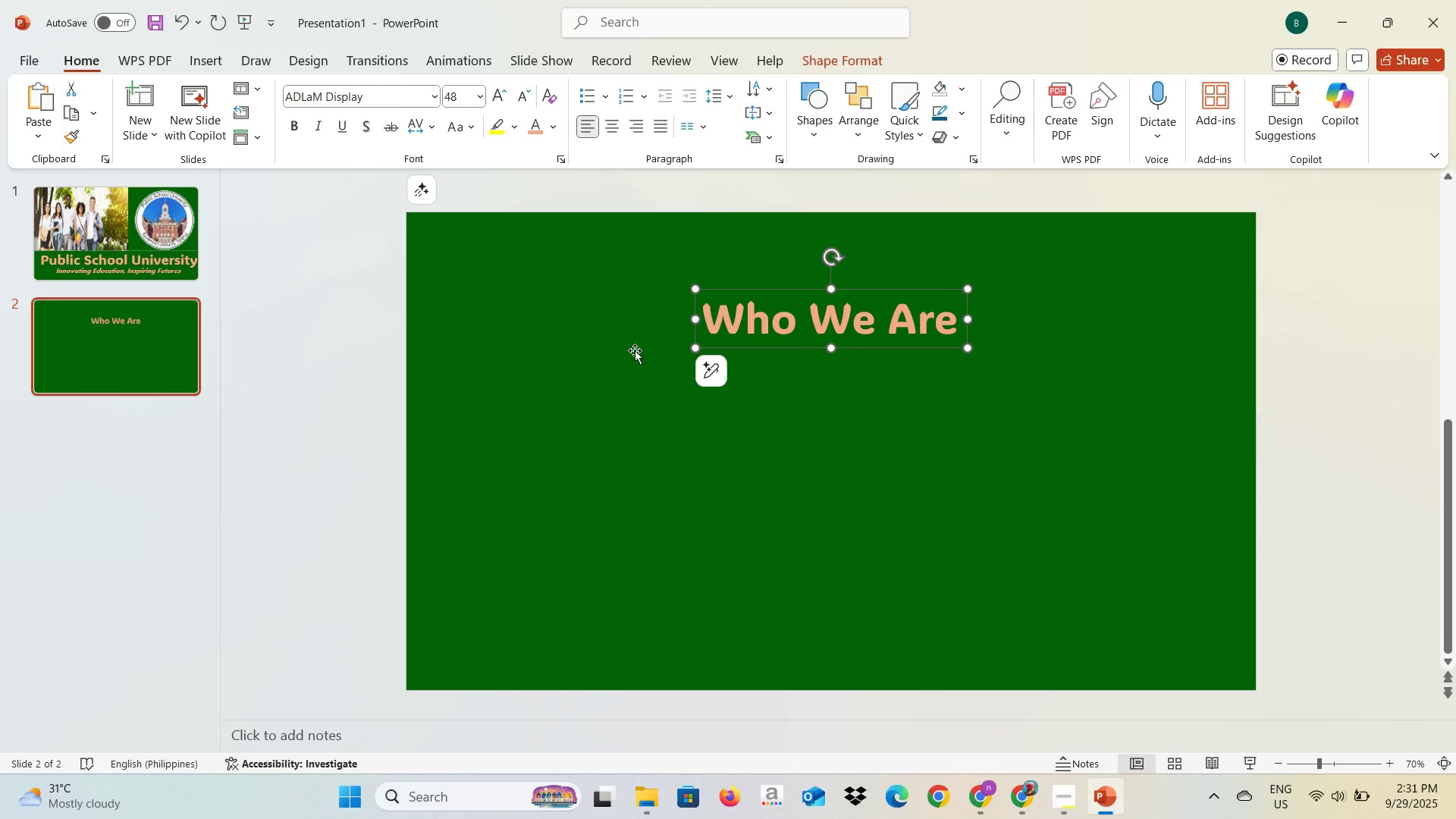 
left_click([618, 366])
 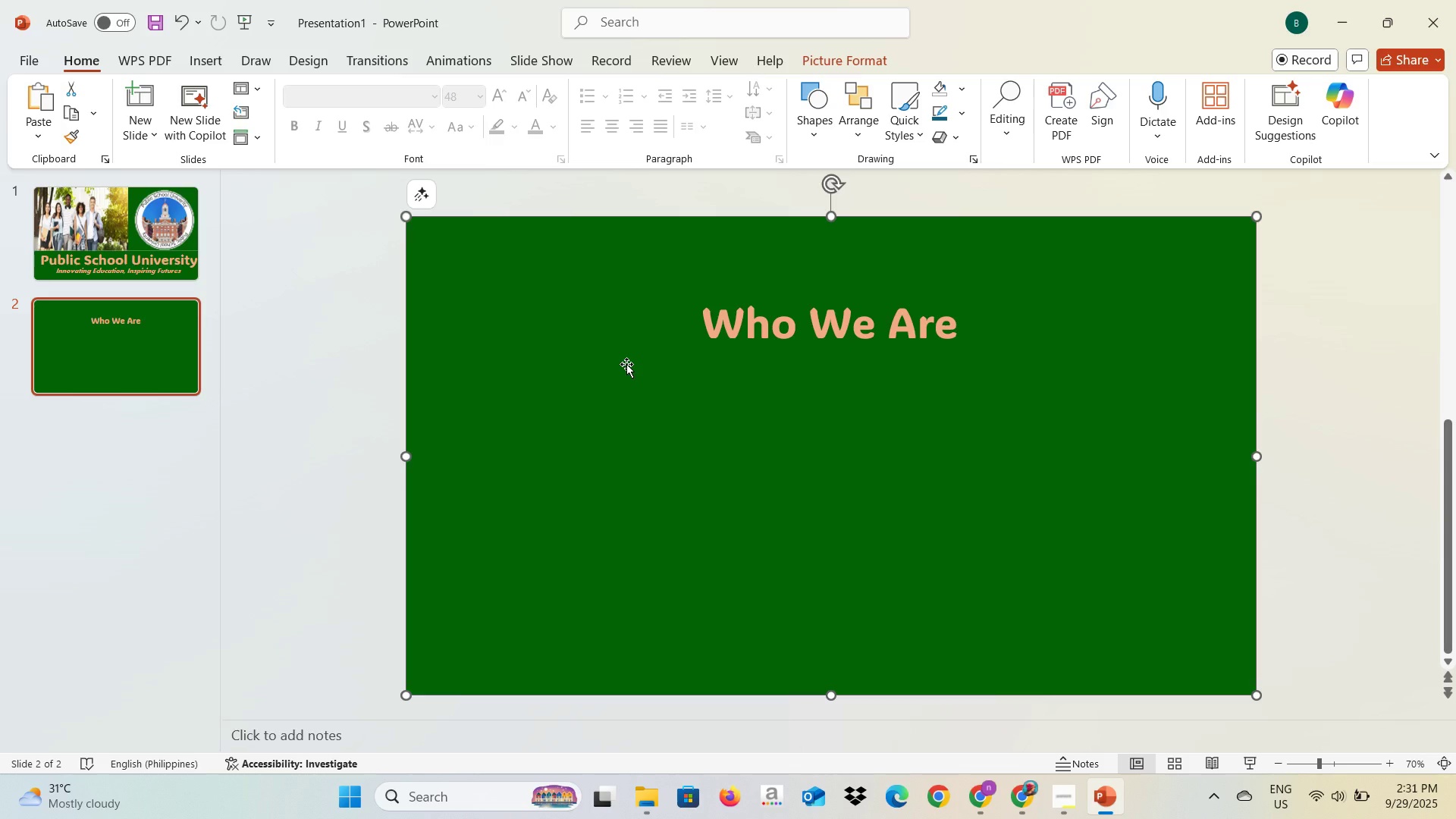 
key(Alt+AltLeft)
 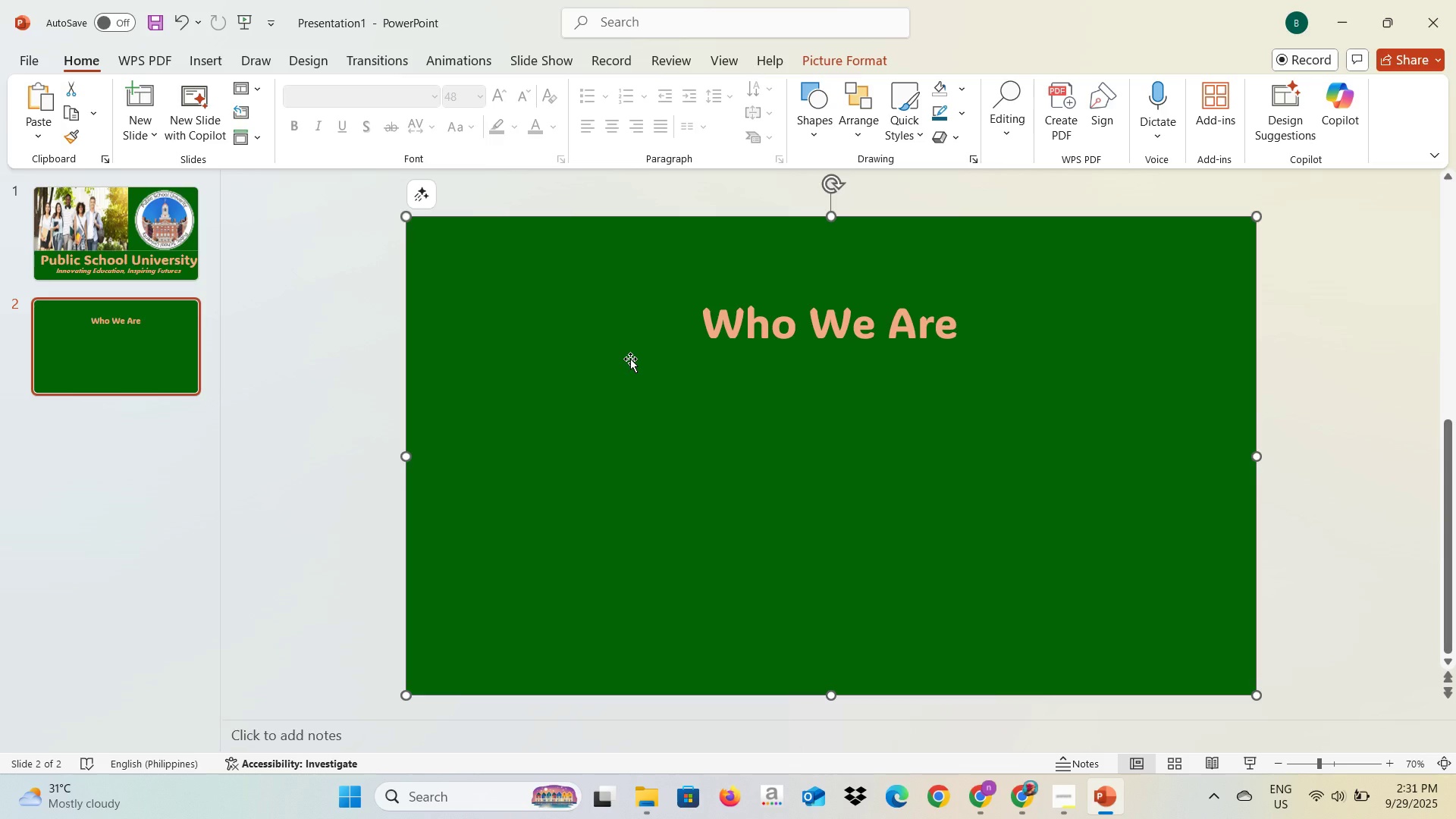 
key(Alt+Tab)
 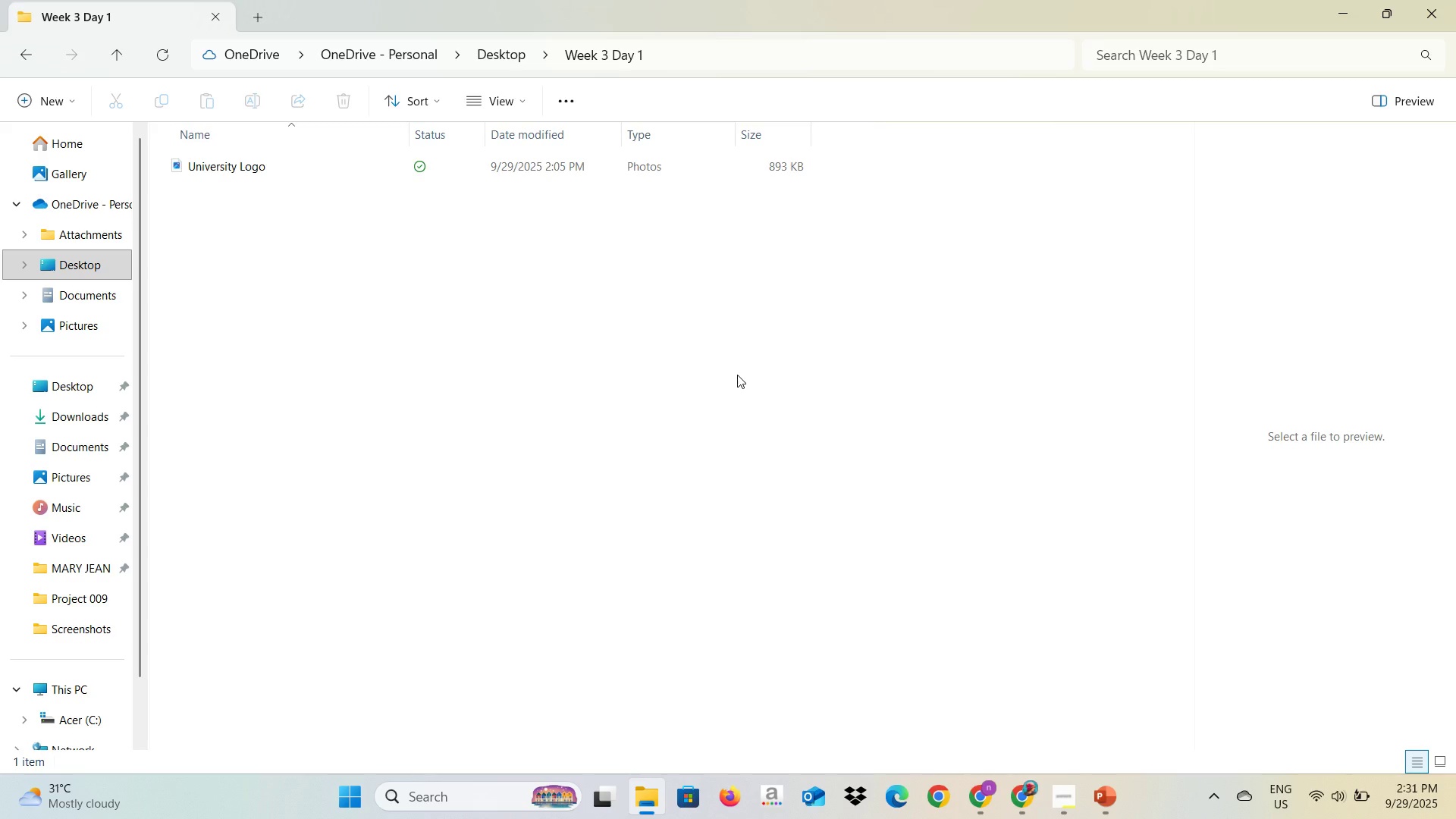 
key(Alt+AltLeft)
 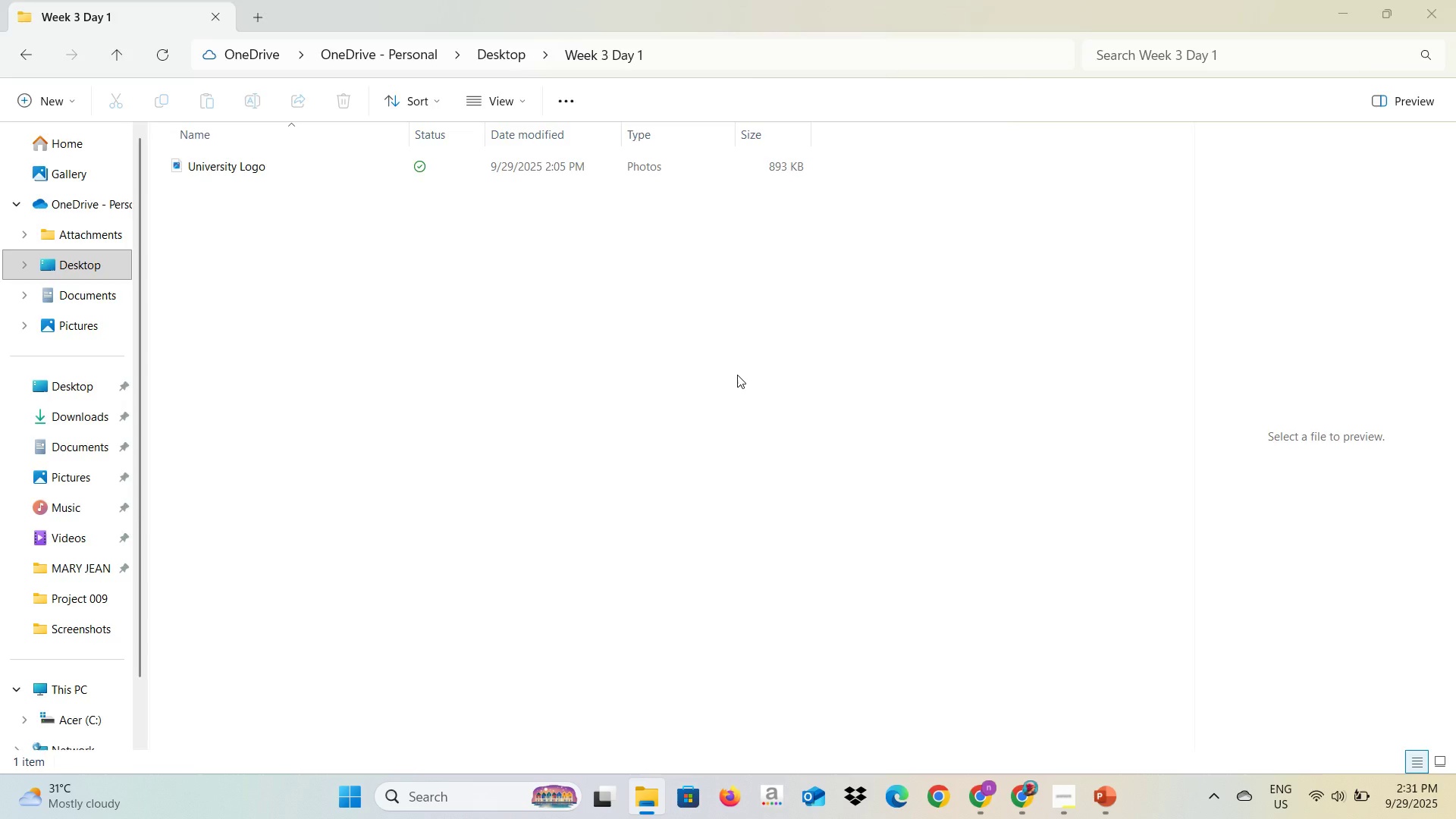 
key(Alt+Tab)
 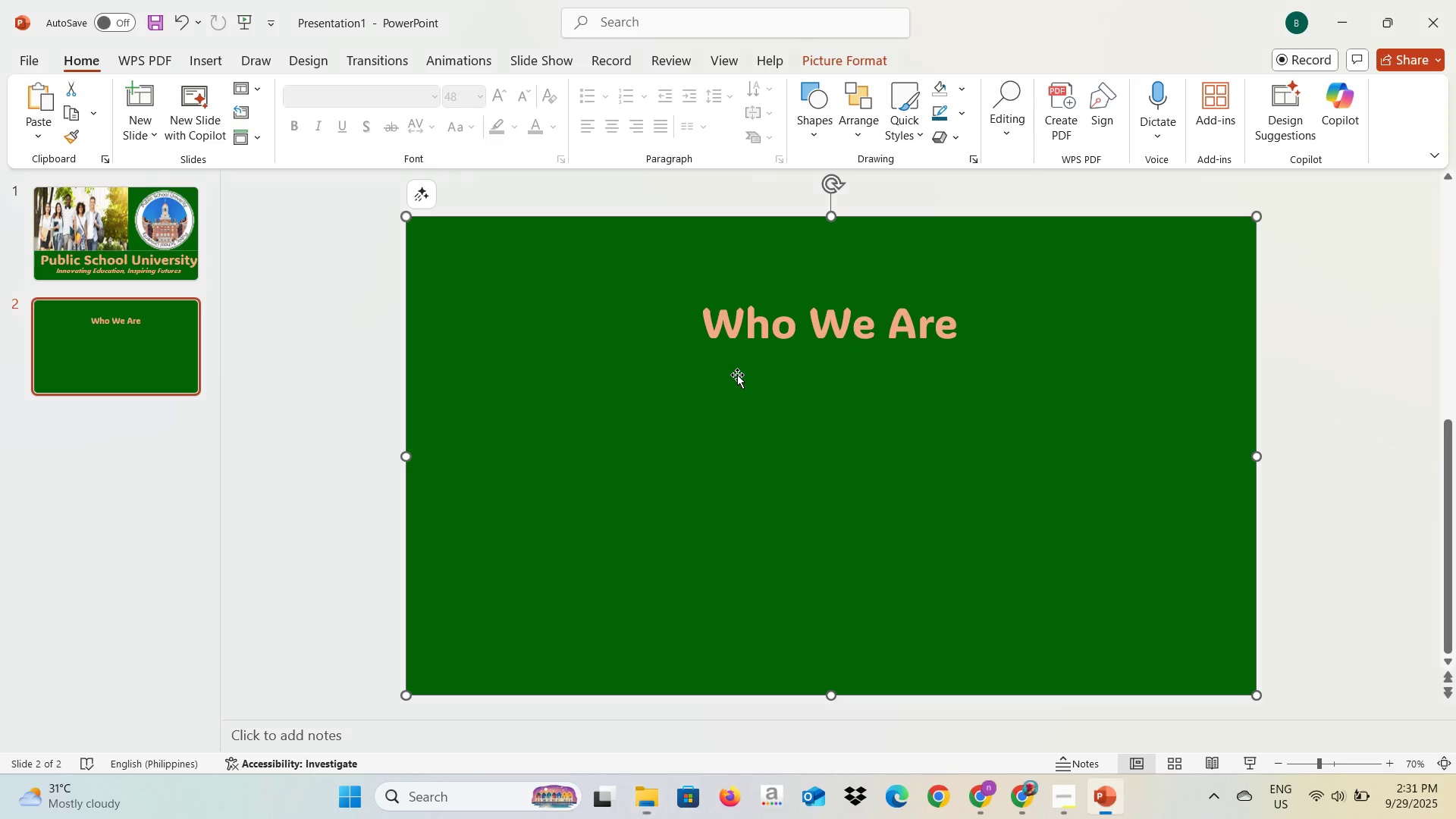 
key(Alt+Tab)
 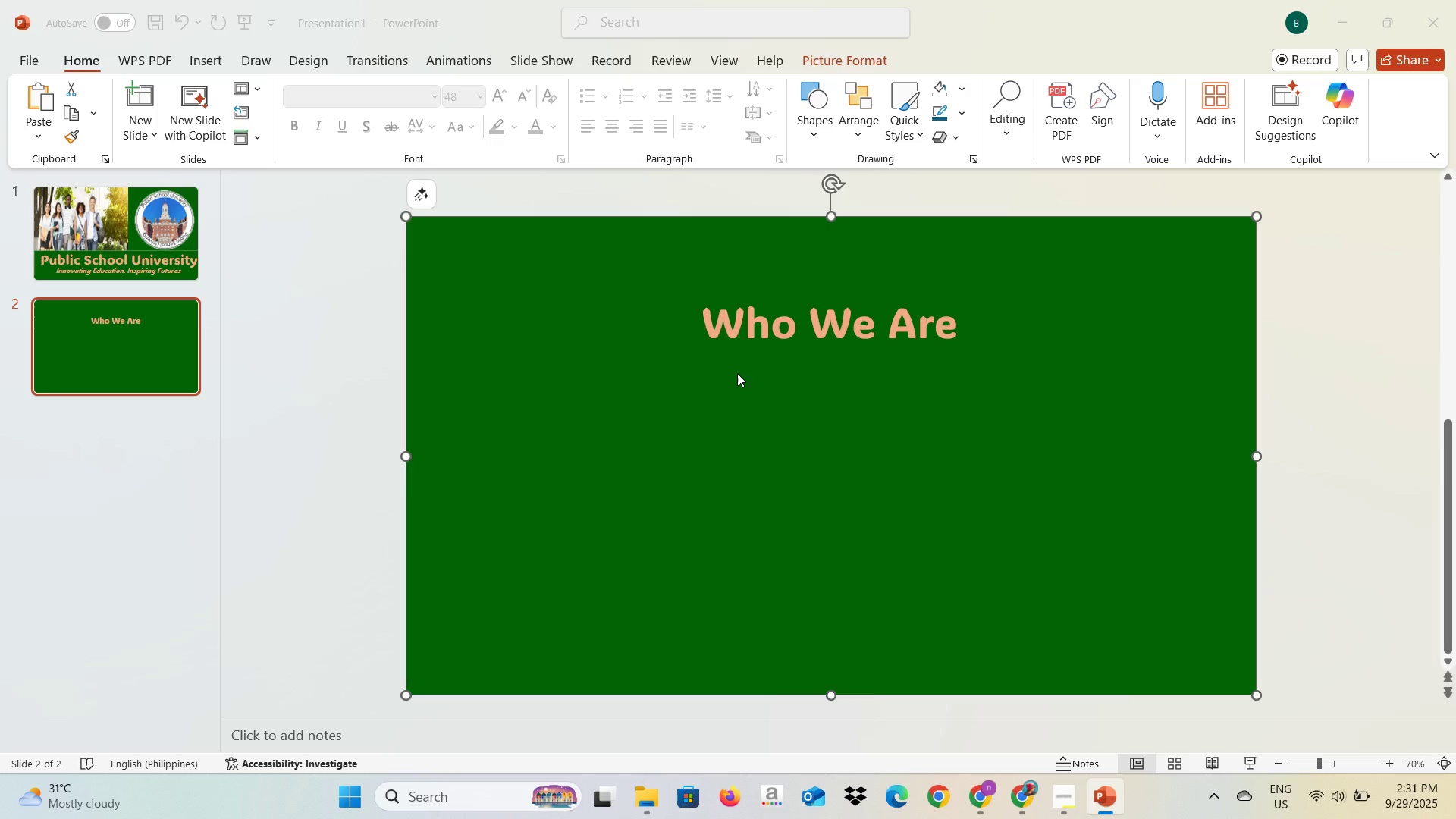 
key(Alt+Tab)
 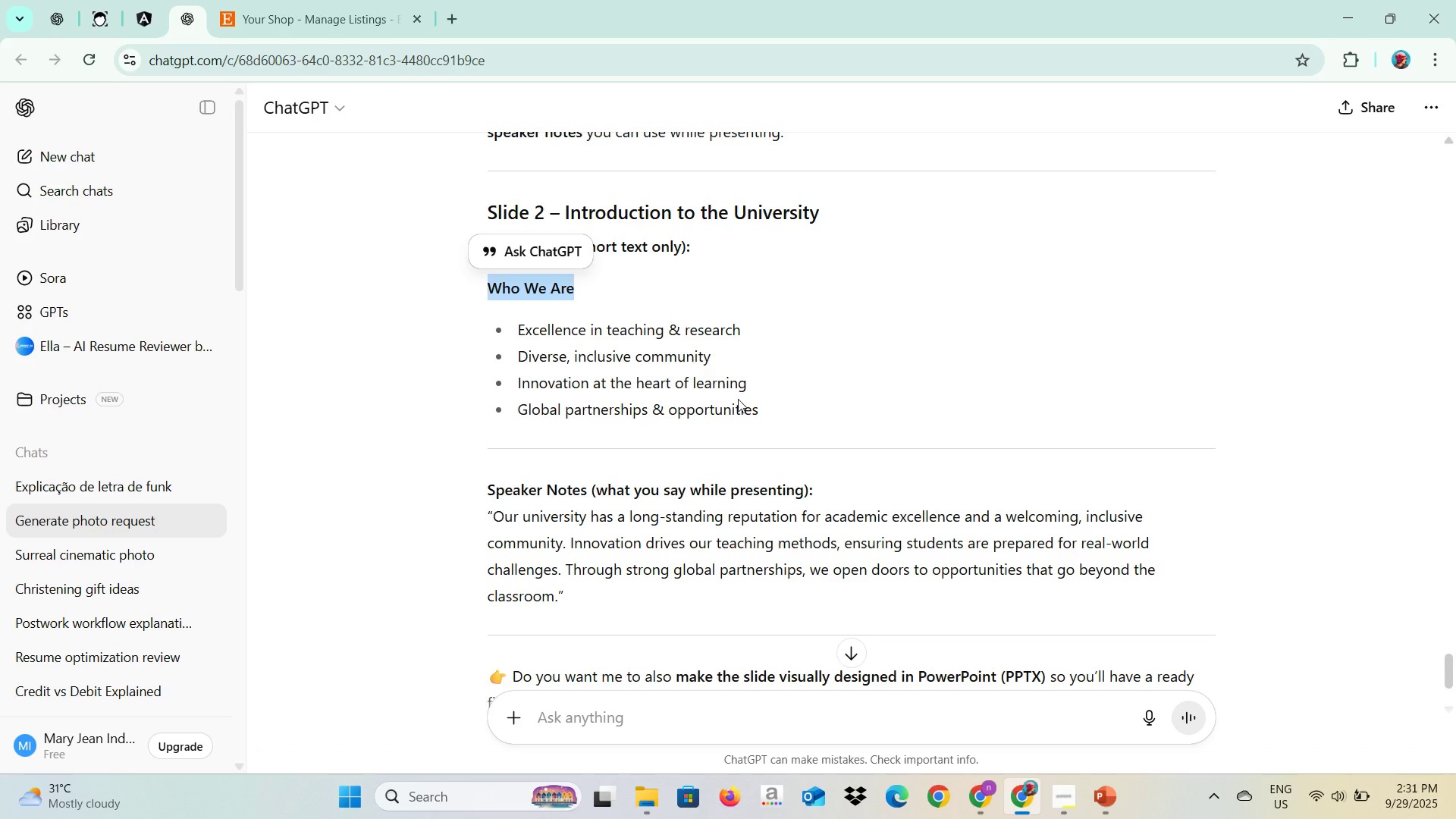 
left_click_drag(start_coordinate=[756, 407], to_coordinate=[551, 339])
 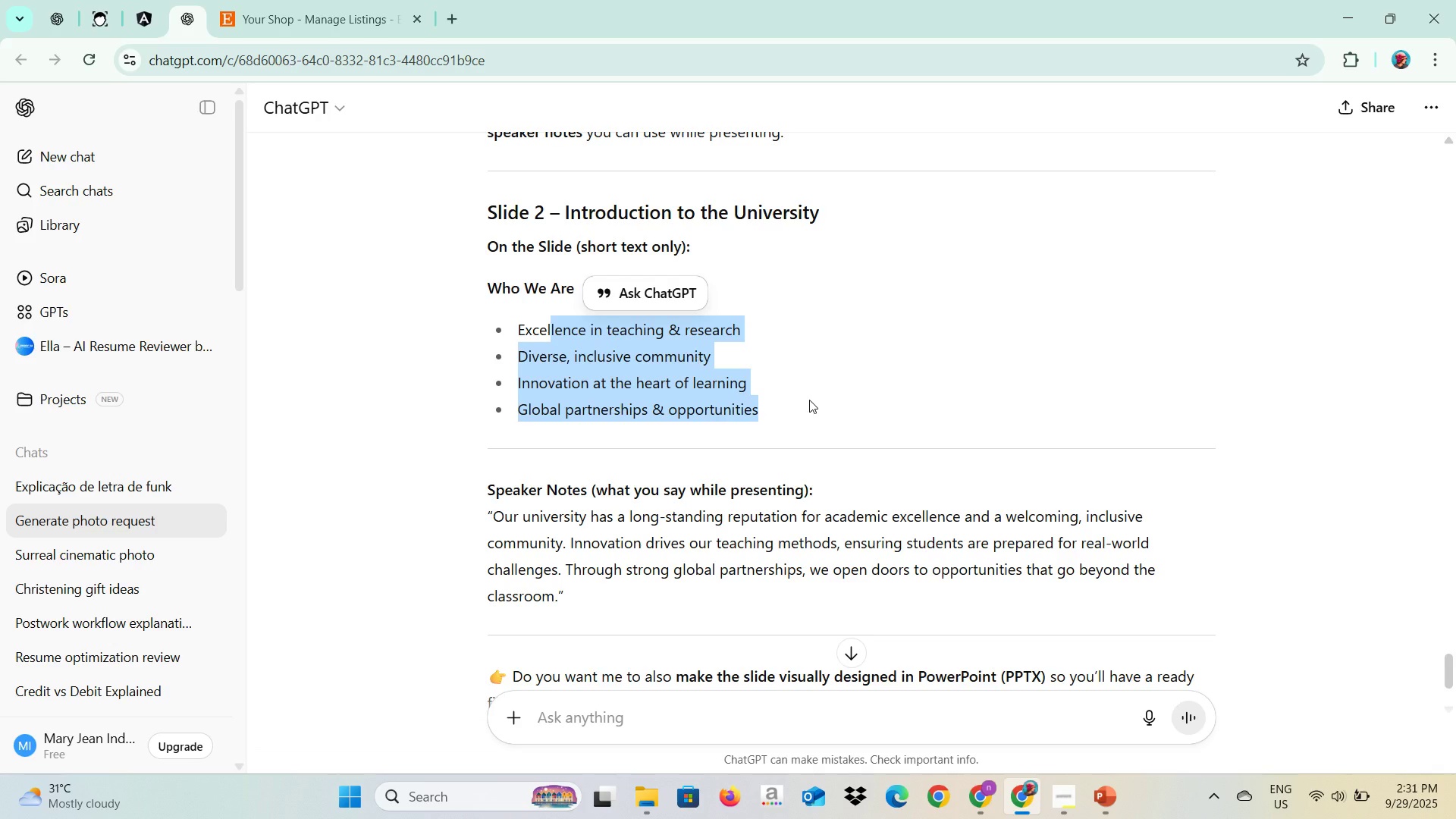 
left_click([809, 400])
 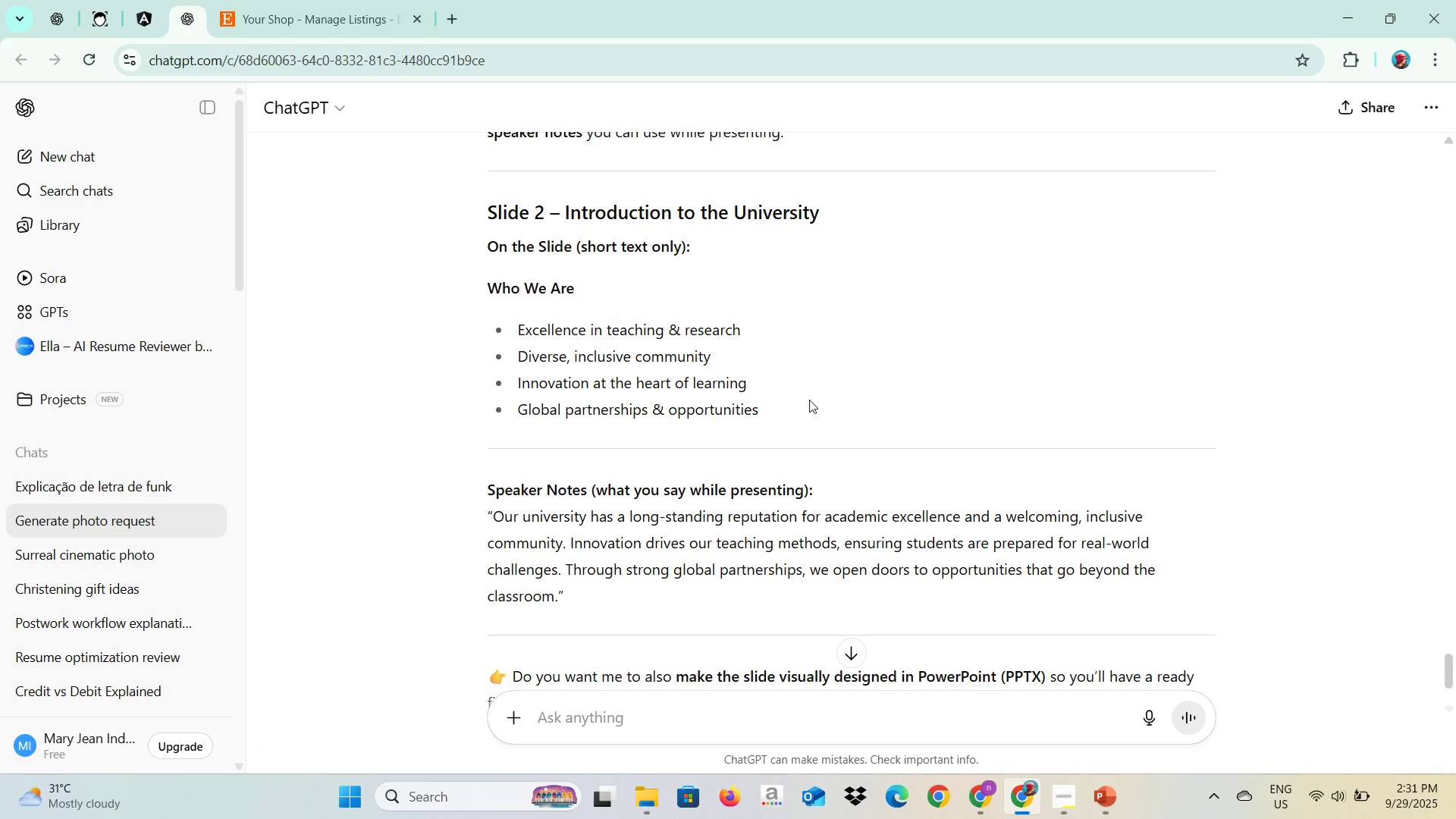 
key(Alt+AltLeft)
 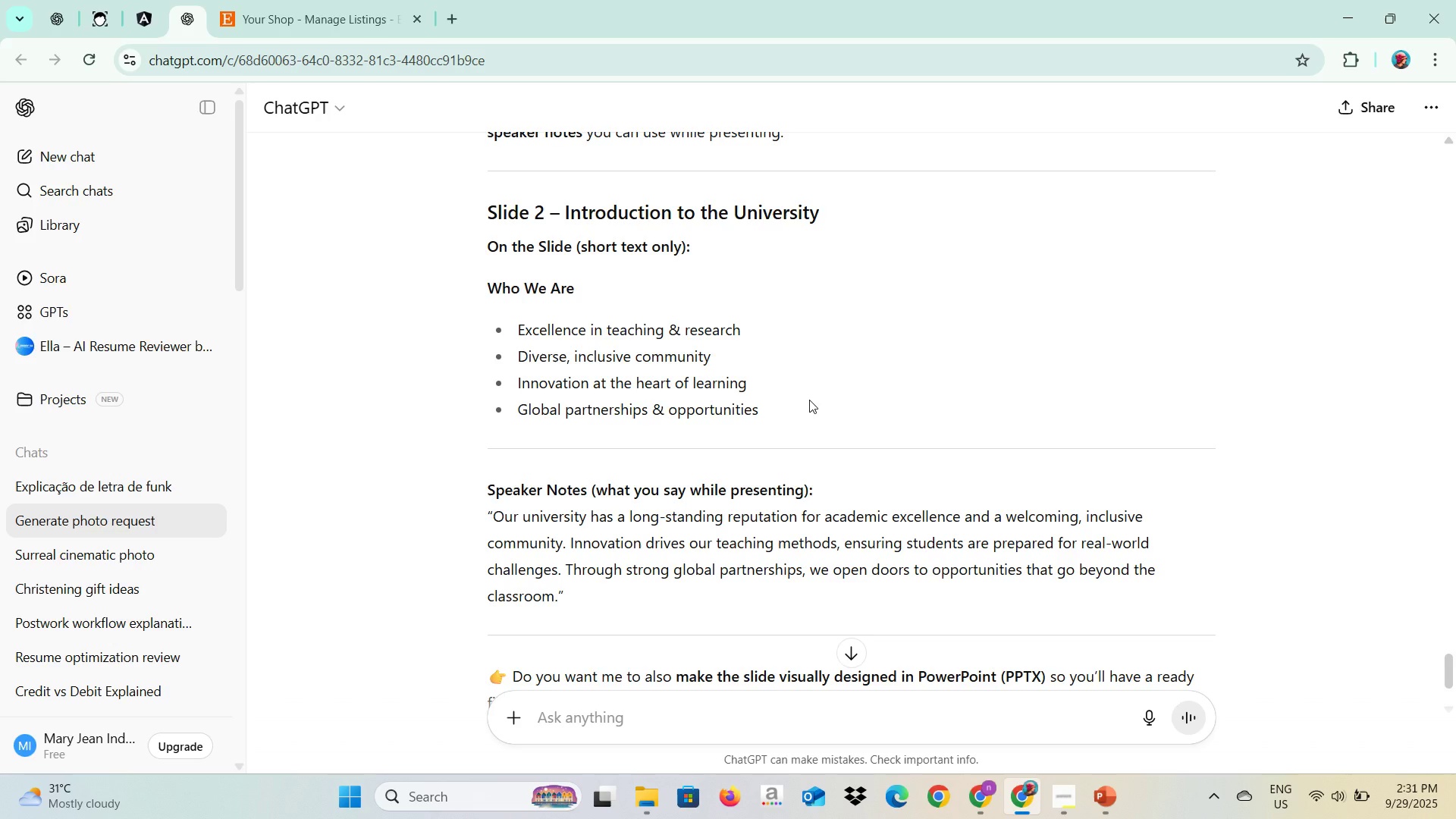 
key(Alt+Tab)
 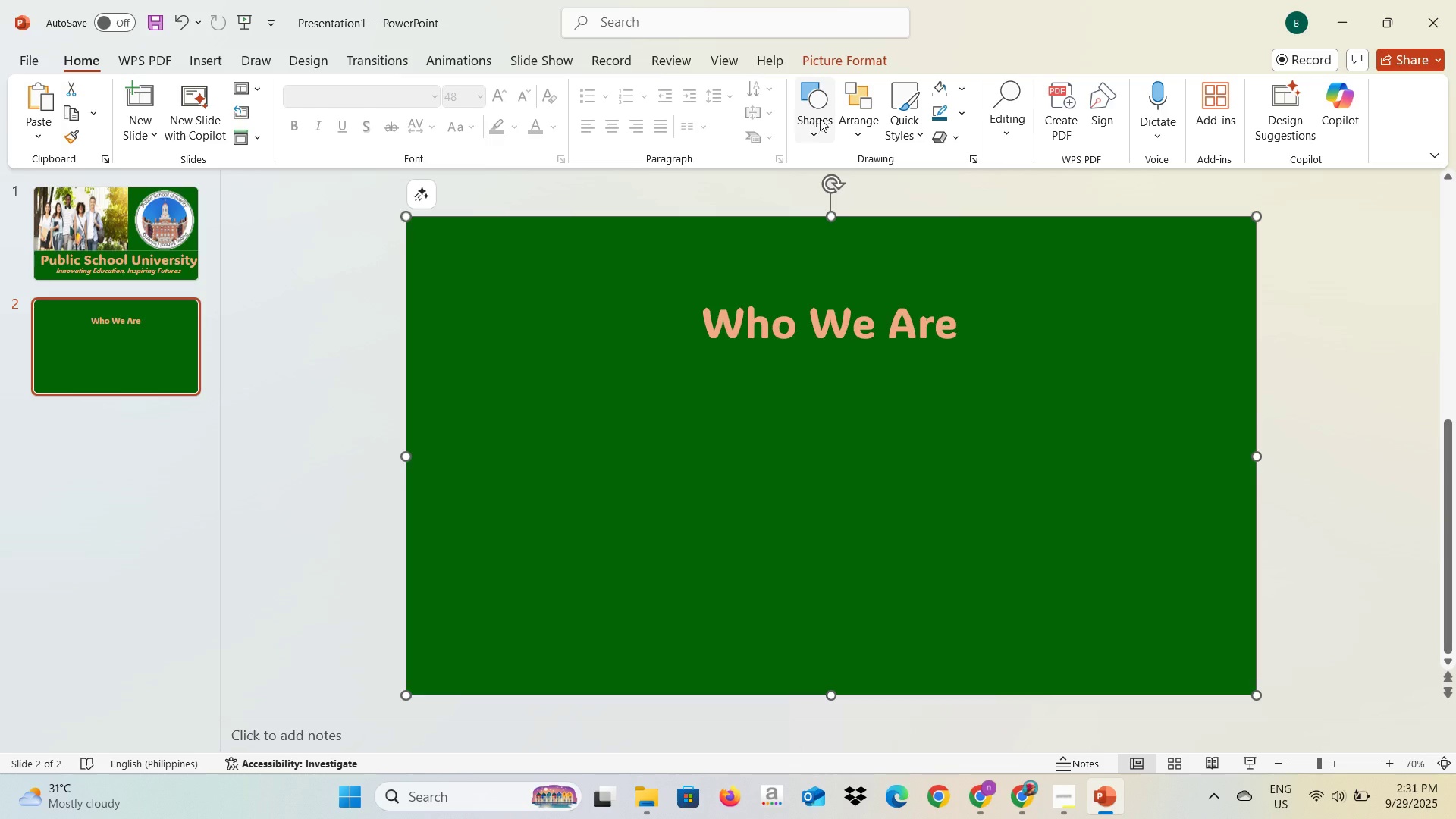 
left_click([869, 109])
 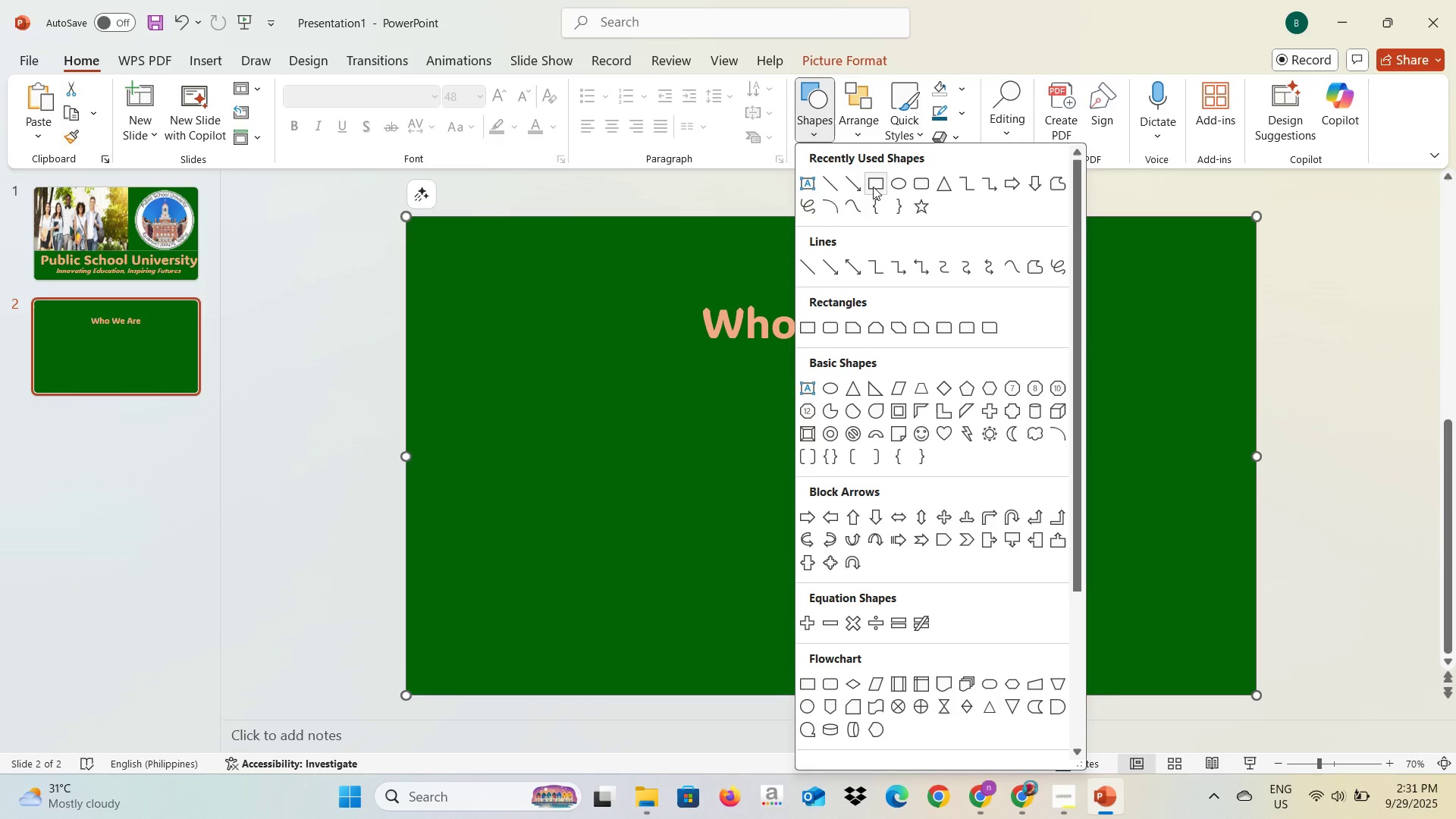 
left_click([889, 189])
 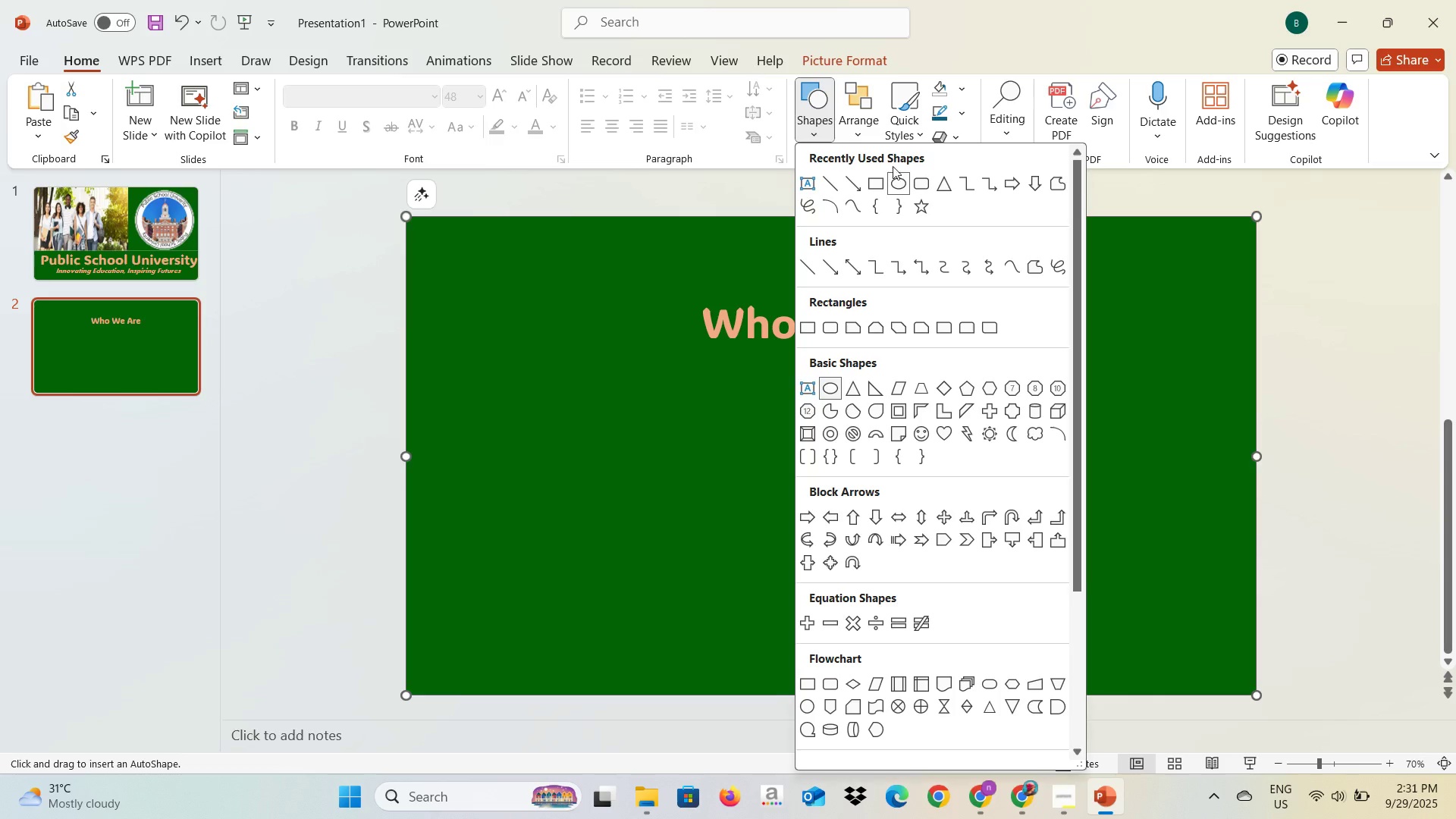 
left_click([922, 190])
 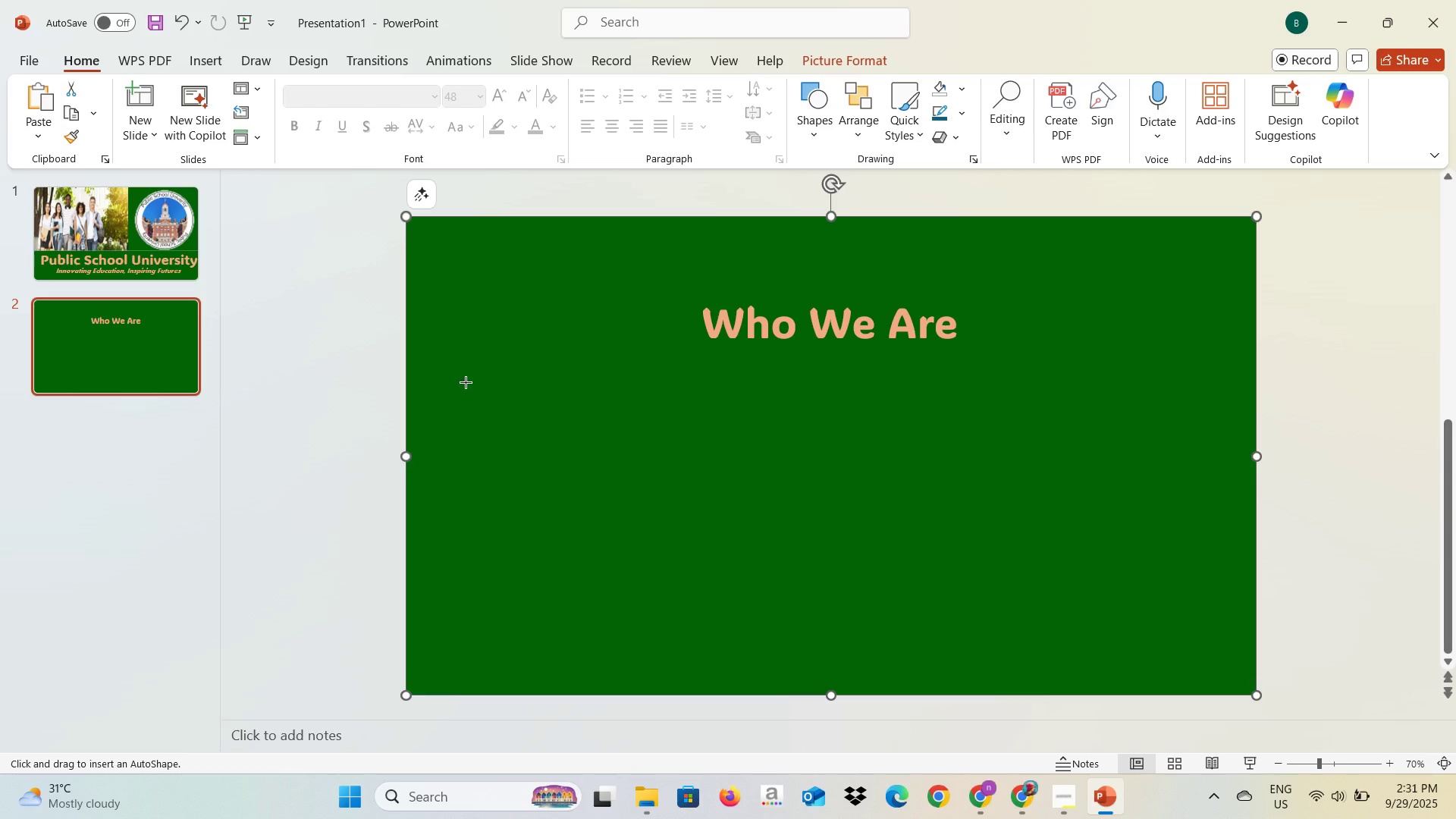 
left_click_drag(start_coordinate=[466, 378], to_coordinate=[620, 412])
 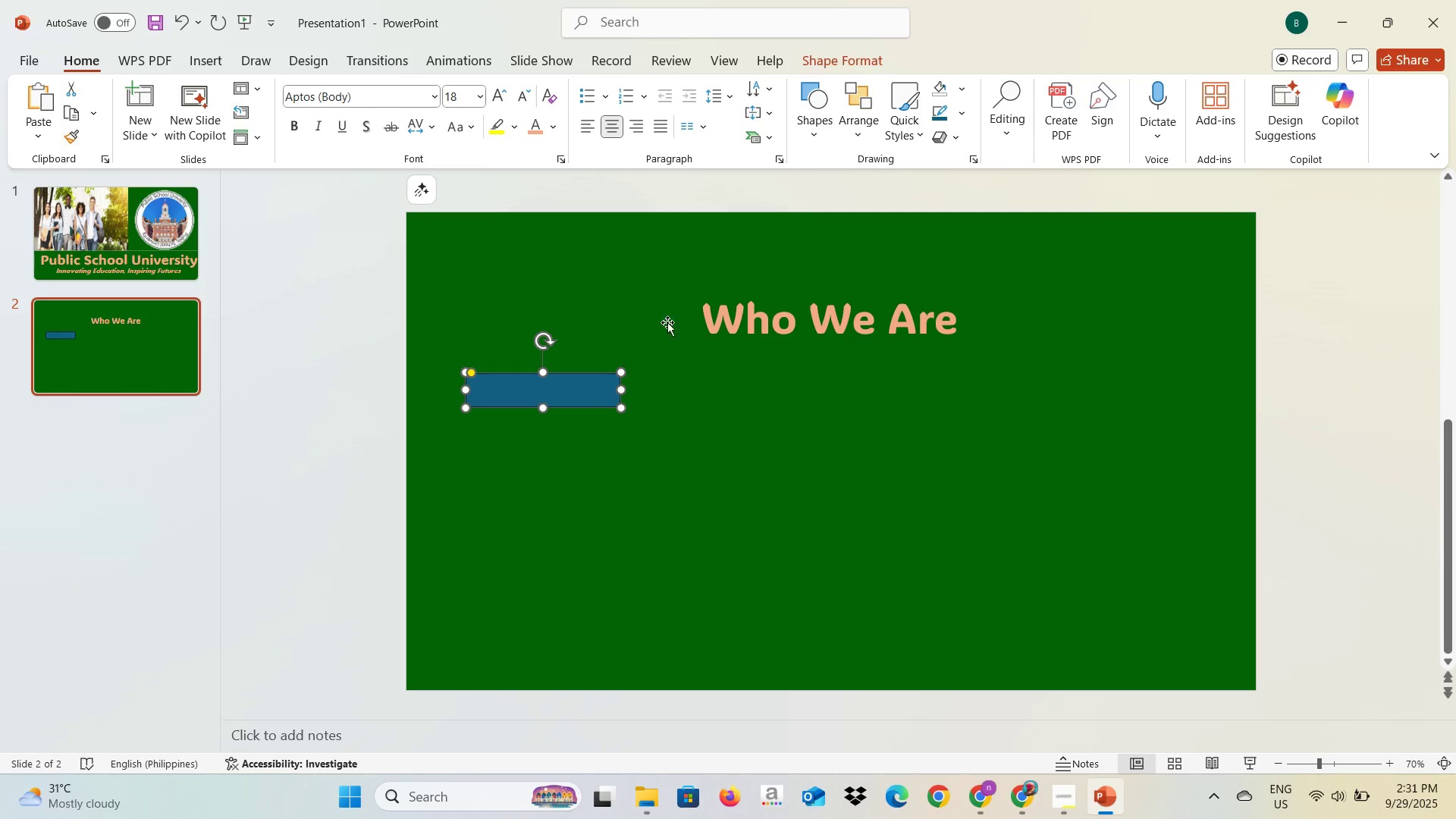 
wait(5.65)
 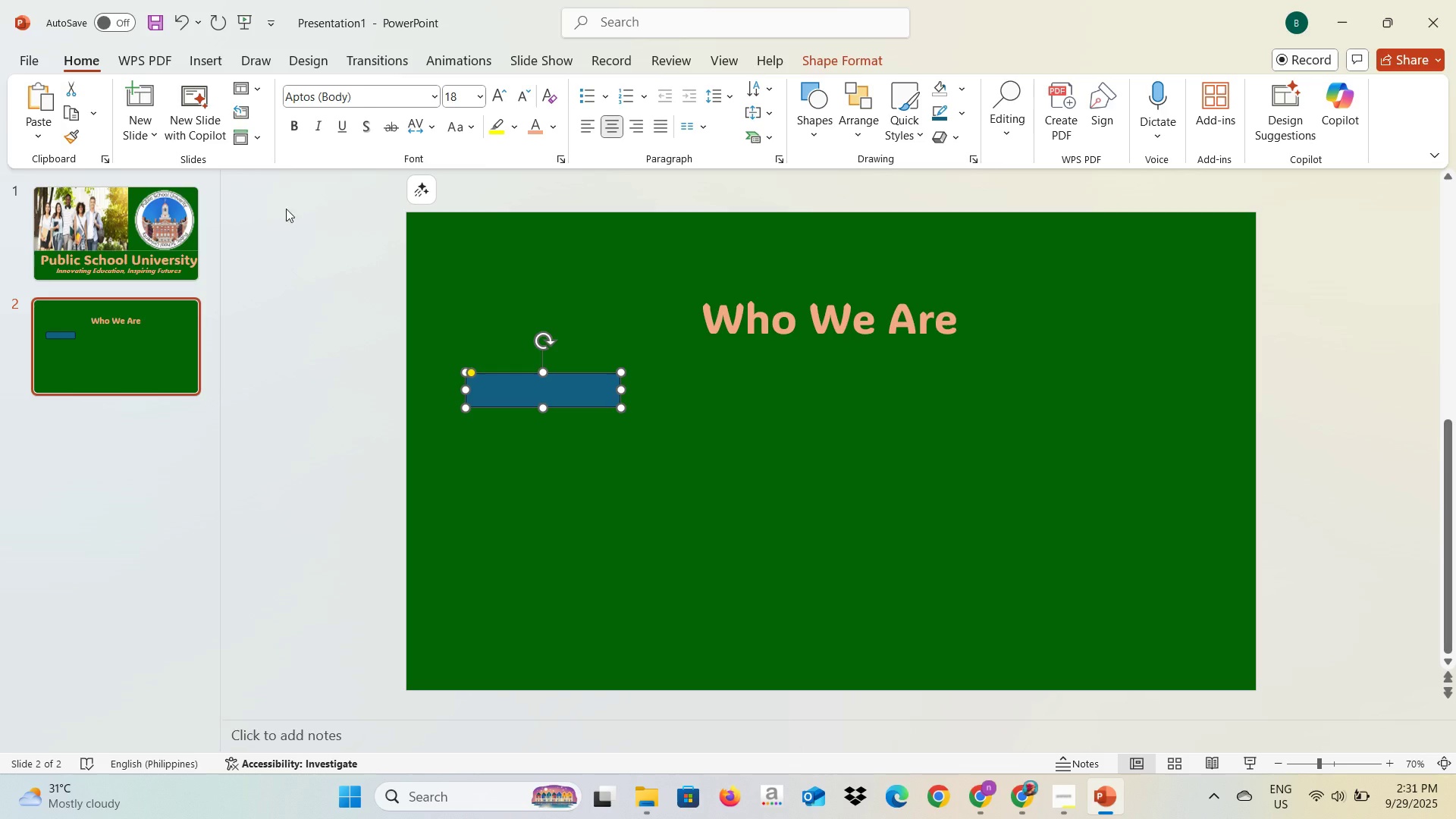 
left_click([936, 94])
 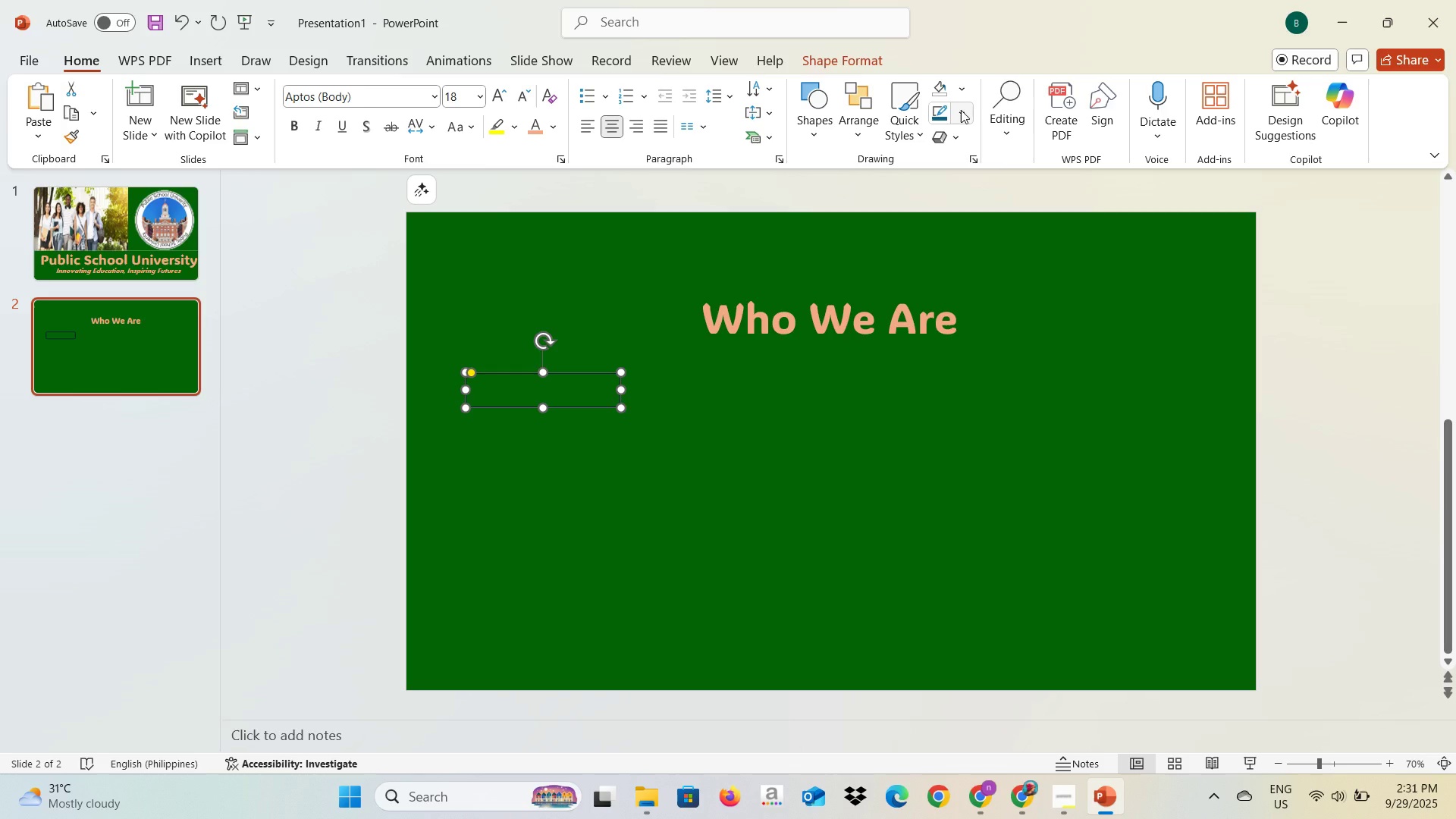 
left_click([961, 111])
 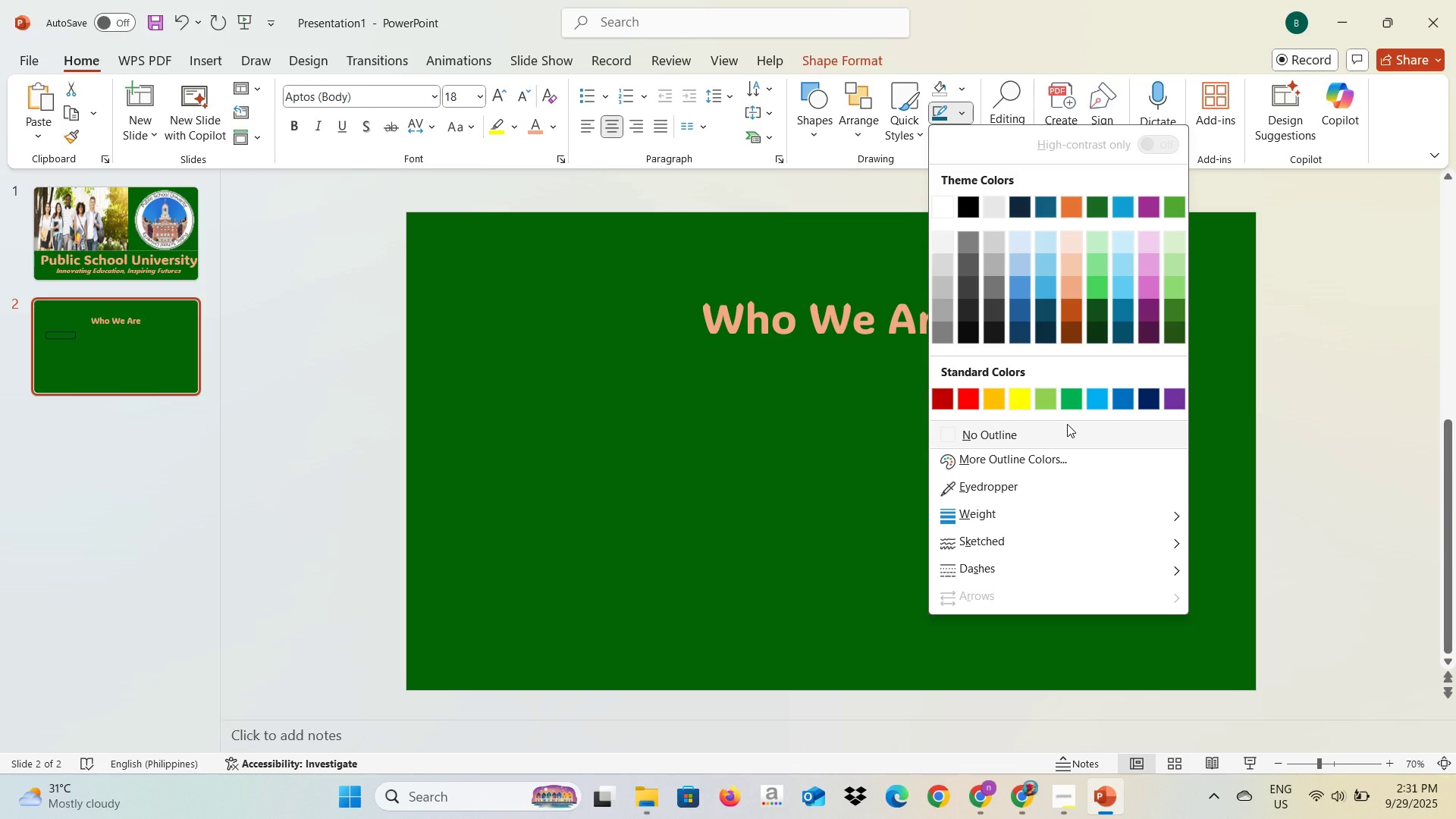 
left_click([1067, 424])
 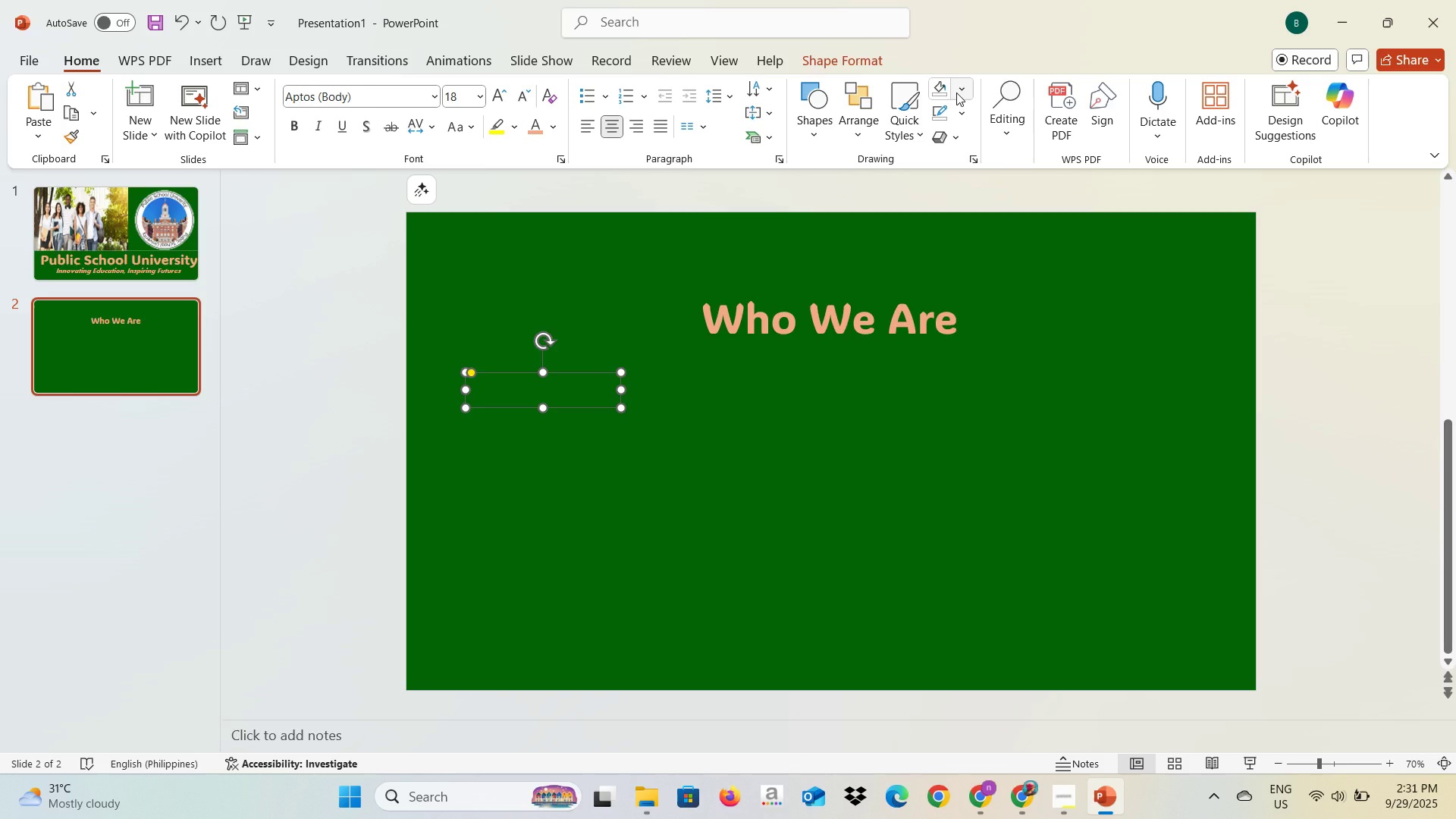 
left_click([956, 93])
 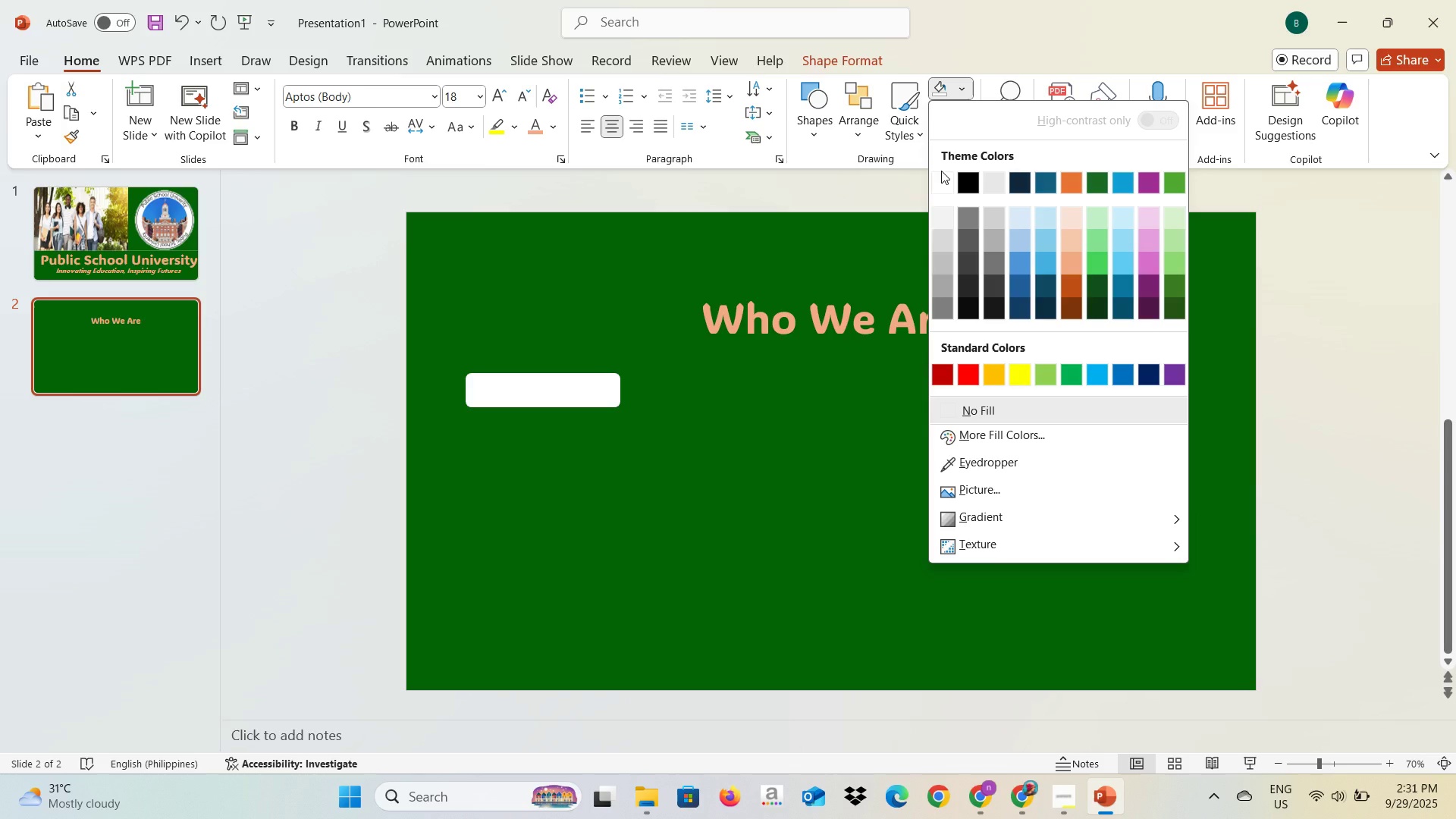 
left_click([942, 177])
 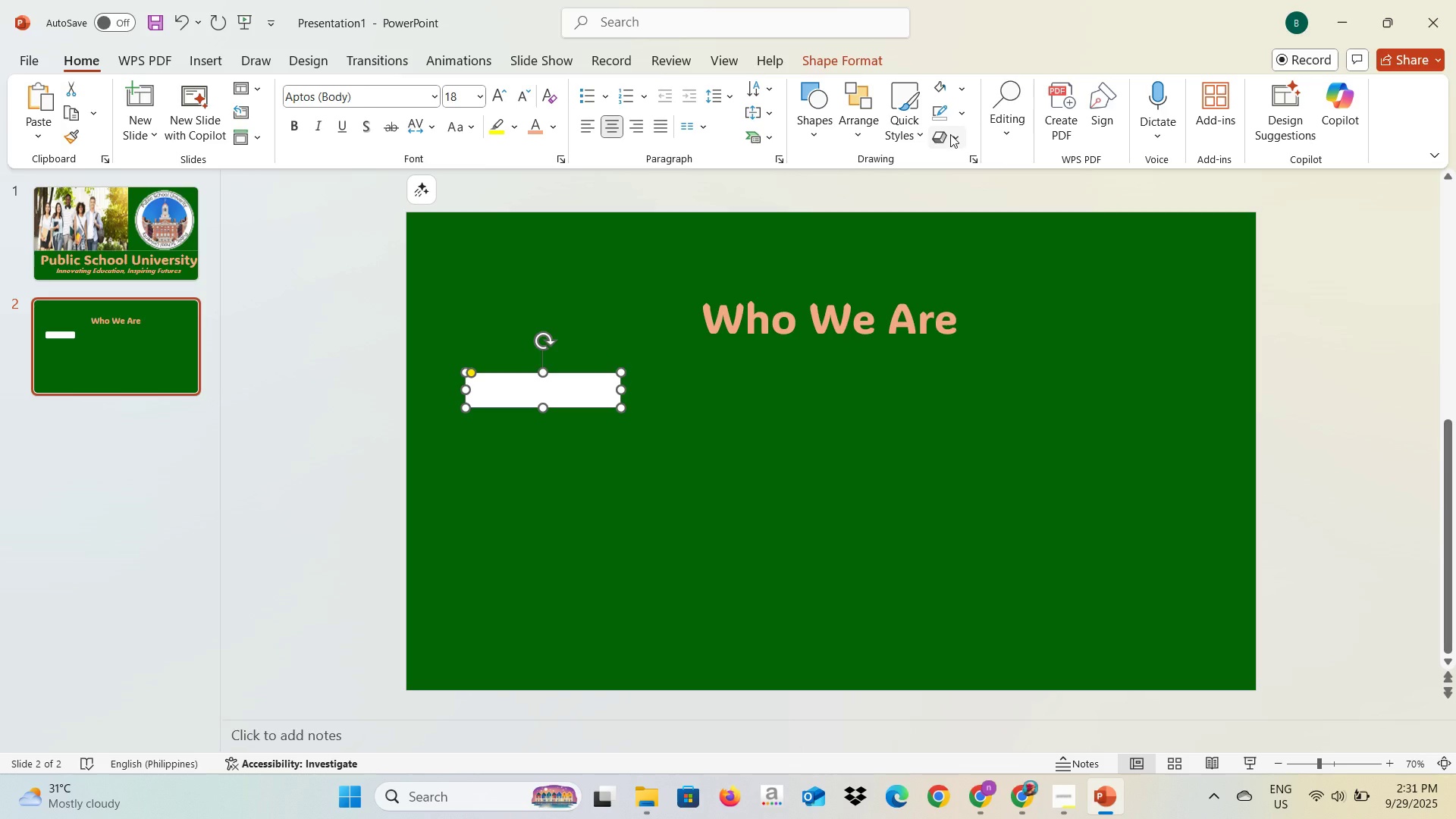 
left_click([950, 134])
 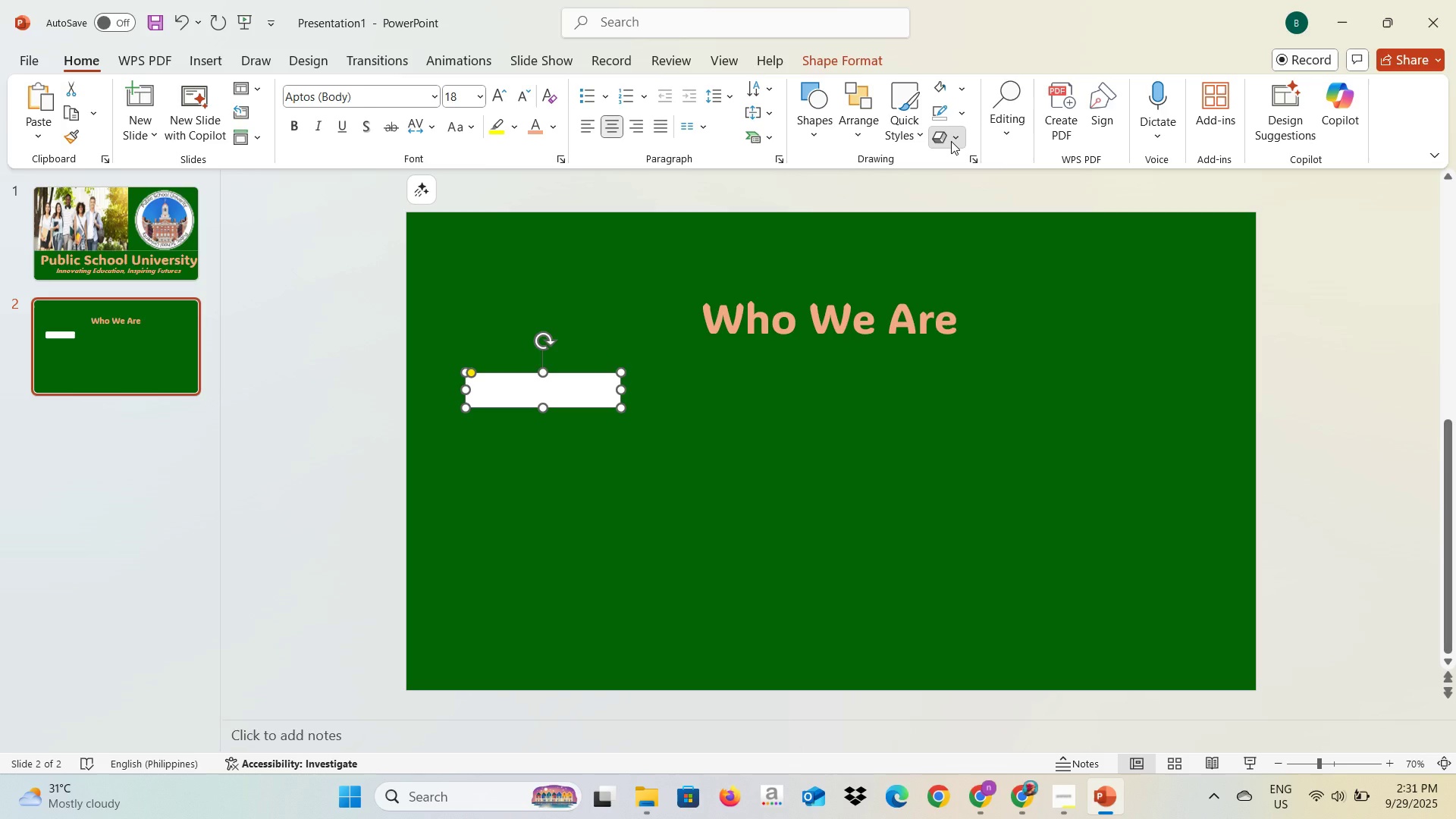 
left_click([951, 141])
 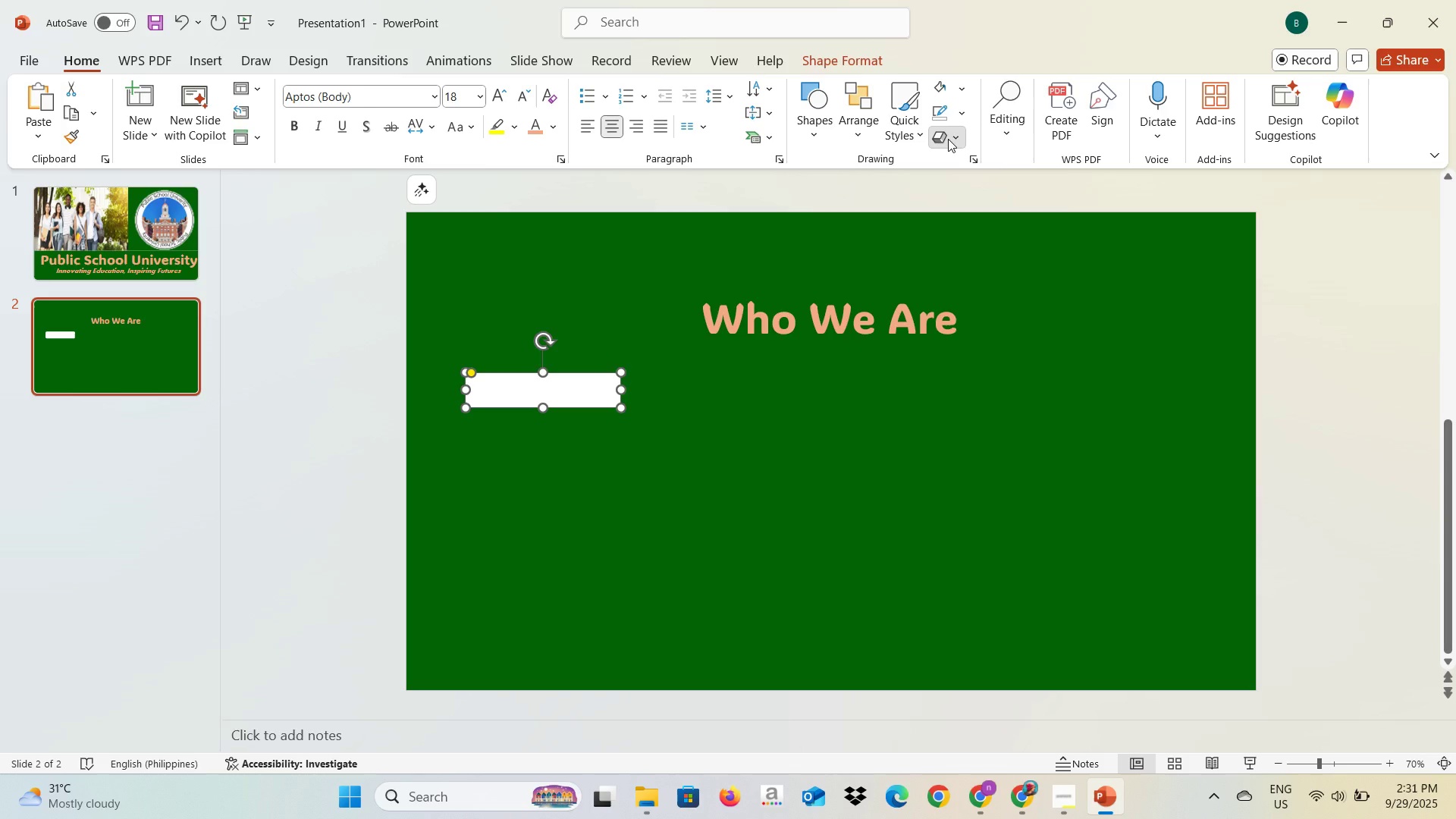 
left_click([948, 139])
 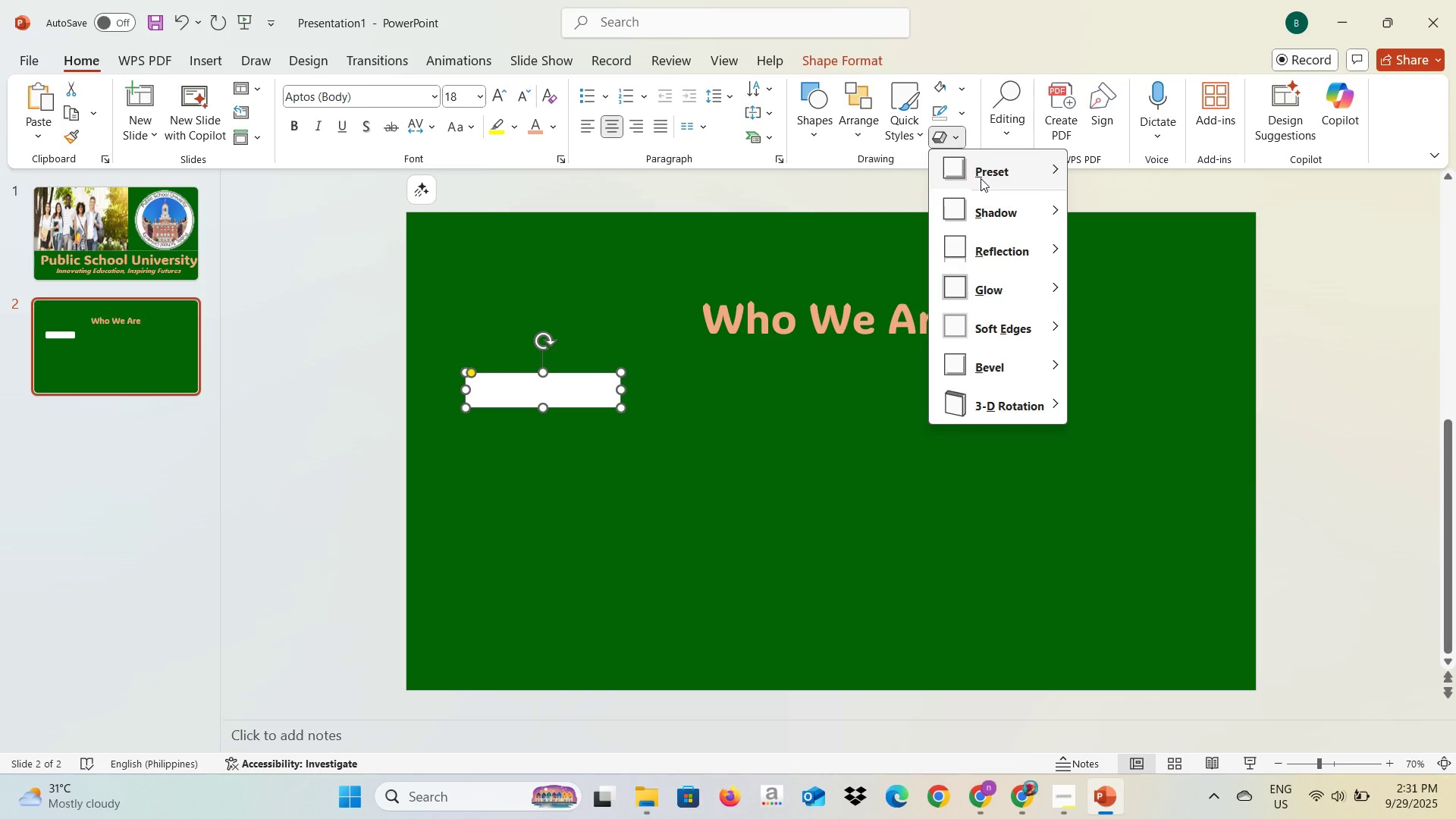 
left_click([981, 178])
 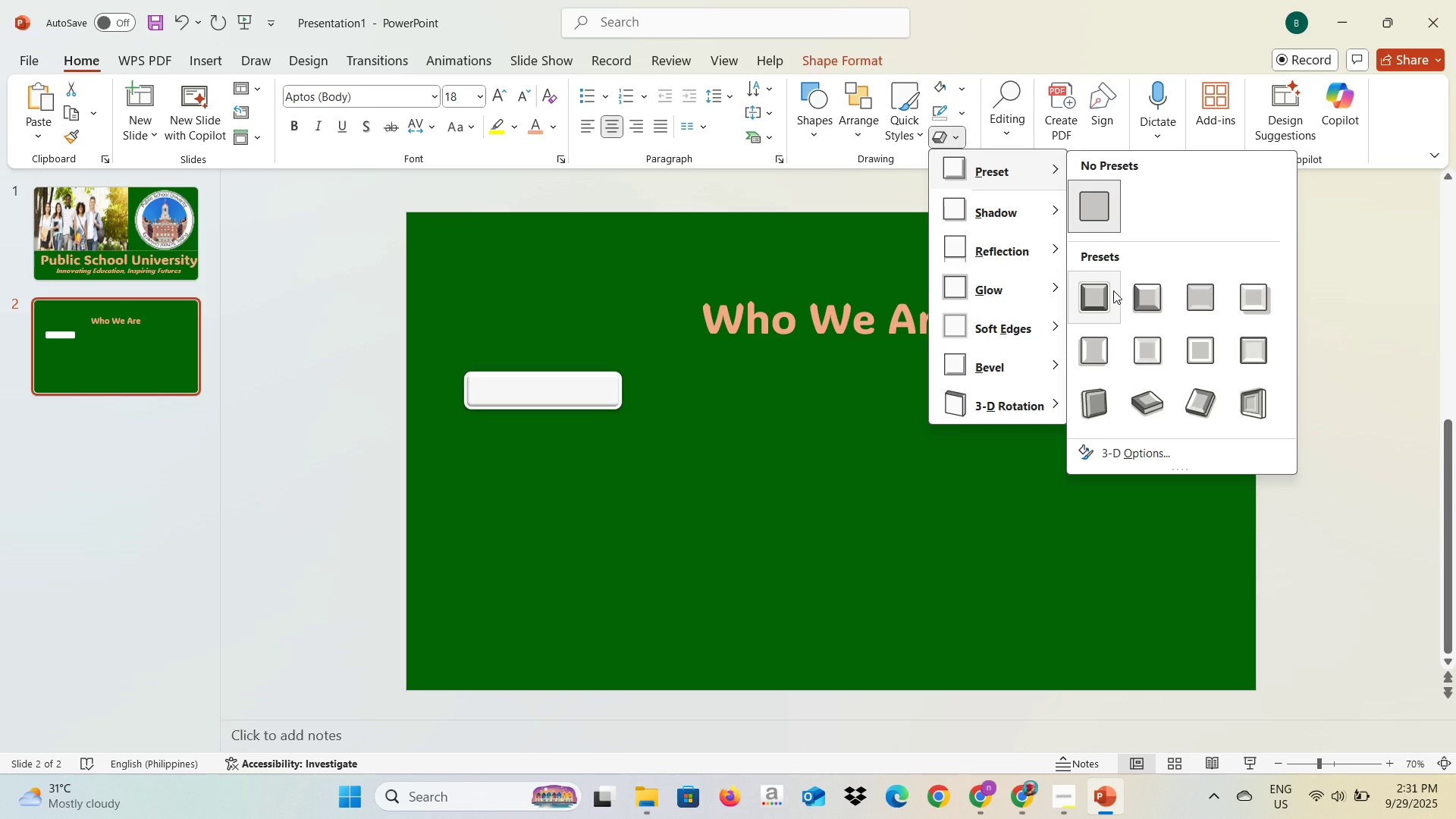 
left_click([1108, 297])
 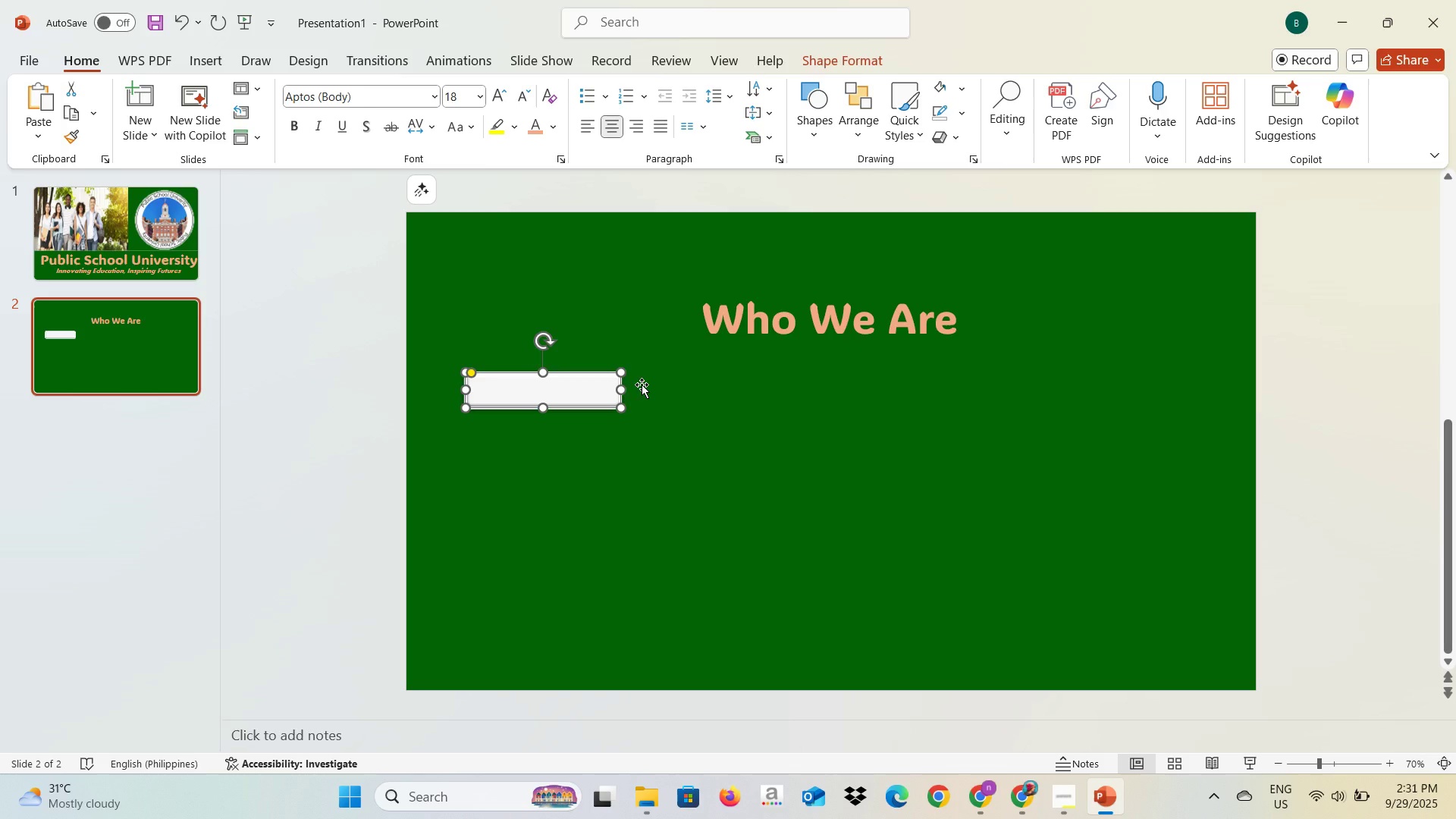 
left_click([605, 438])
 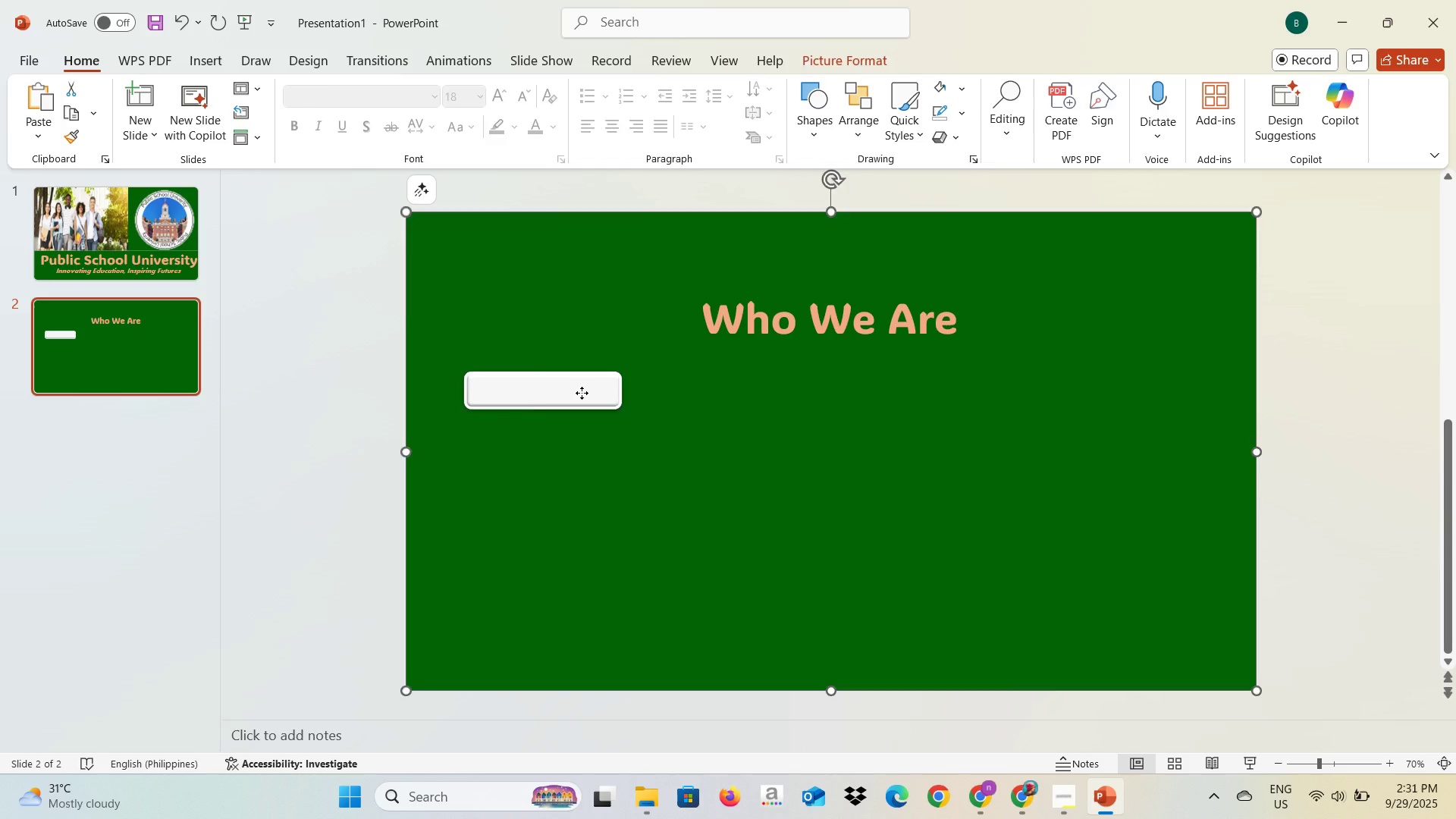 
left_click([582, 393])
 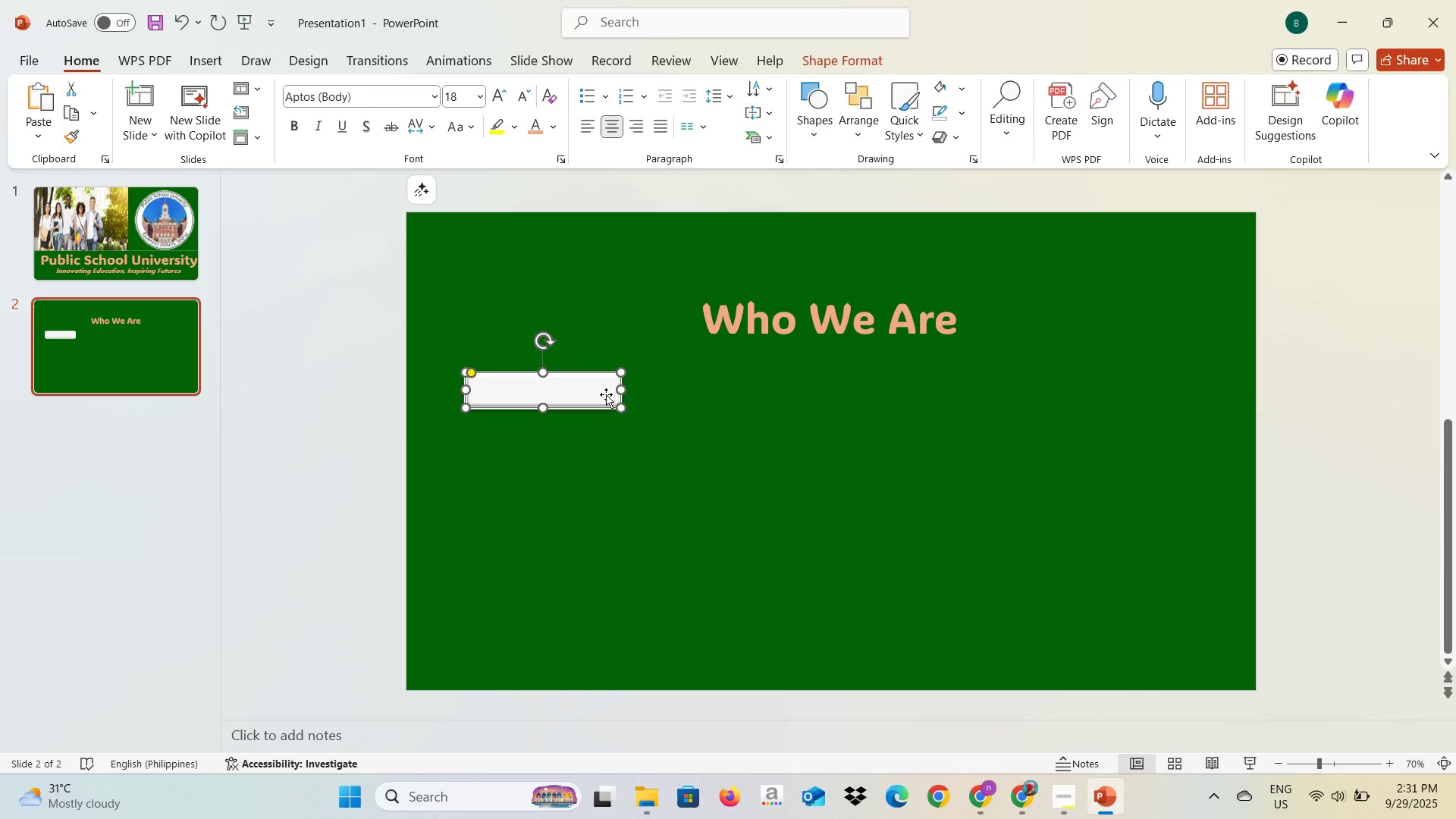 
key(Alt+AltLeft)
 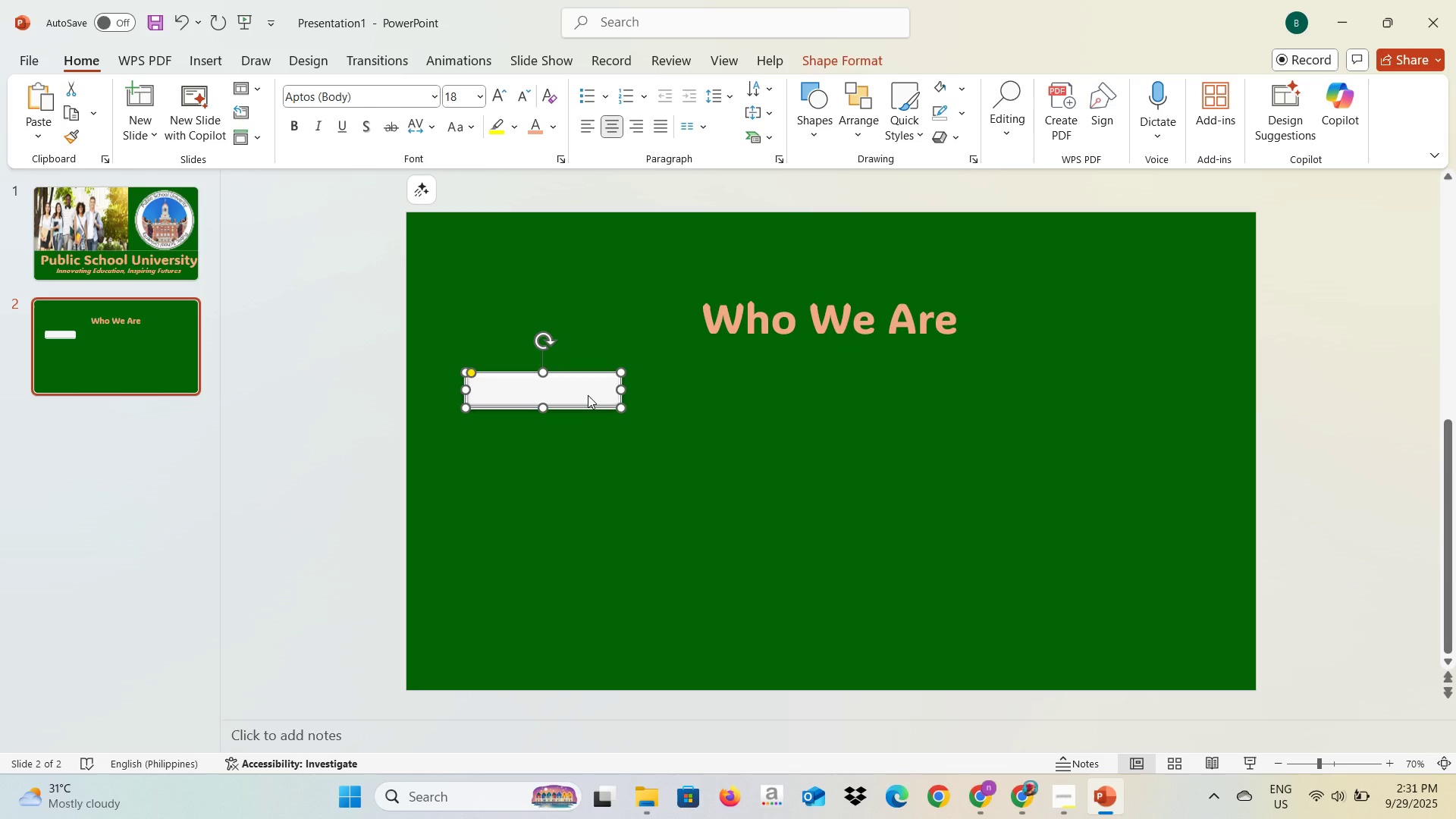 
key(Alt+Tab)
 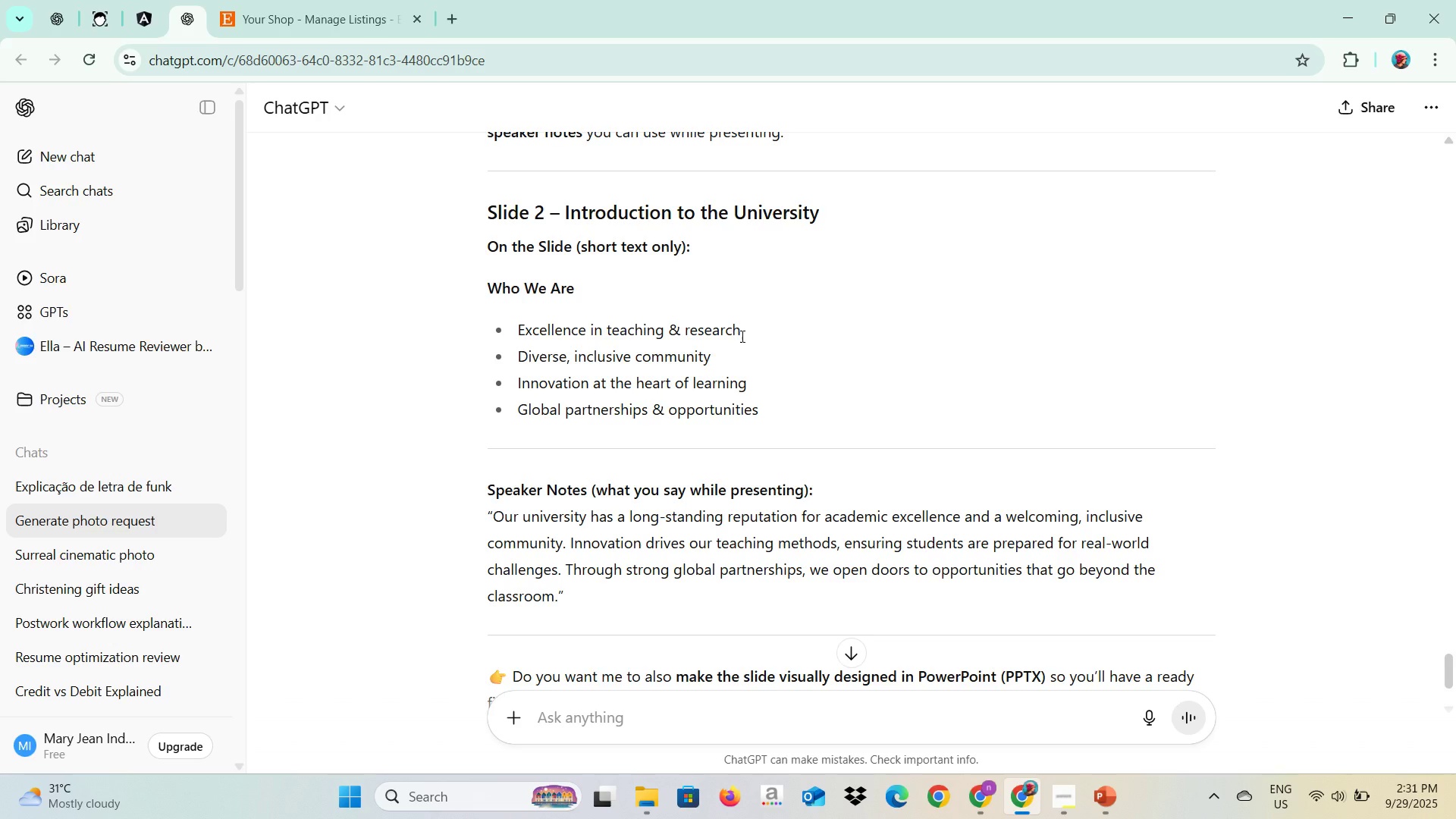 
left_click_drag(start_coordinate=[754, 331], to_coordinate=[513, 340])
 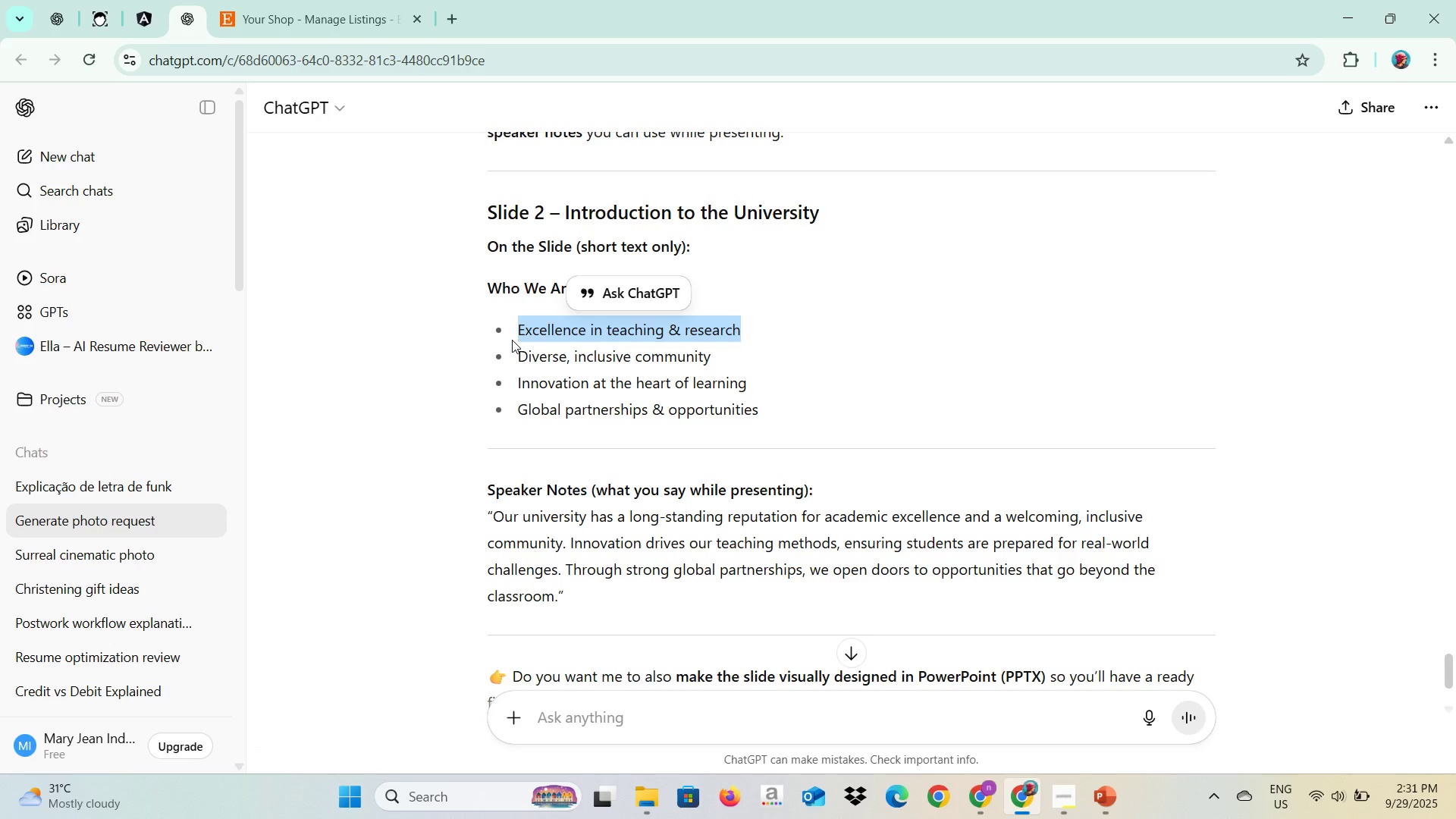 
key(Control+C)
 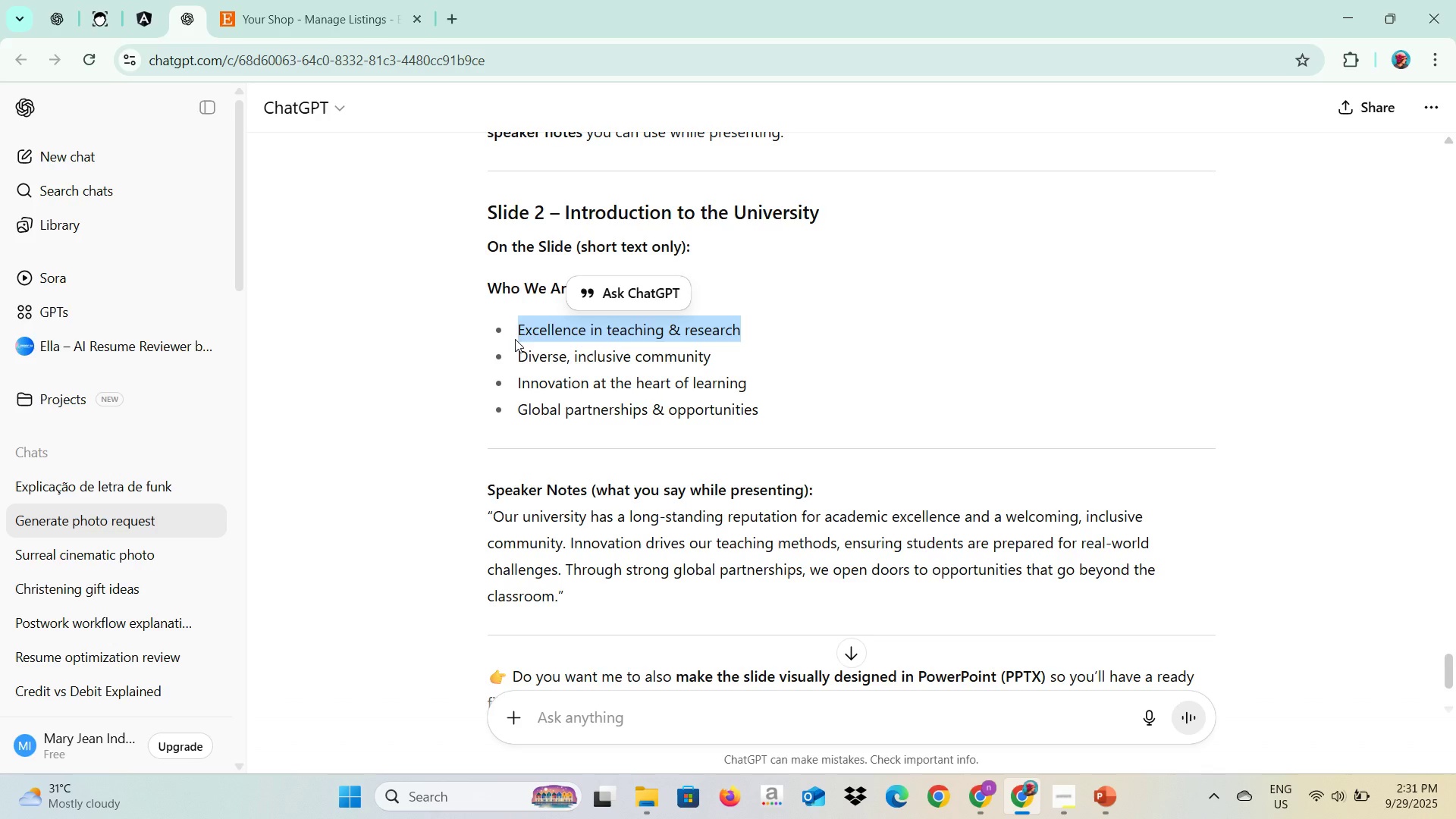 
key(Alt+AltLeft)
 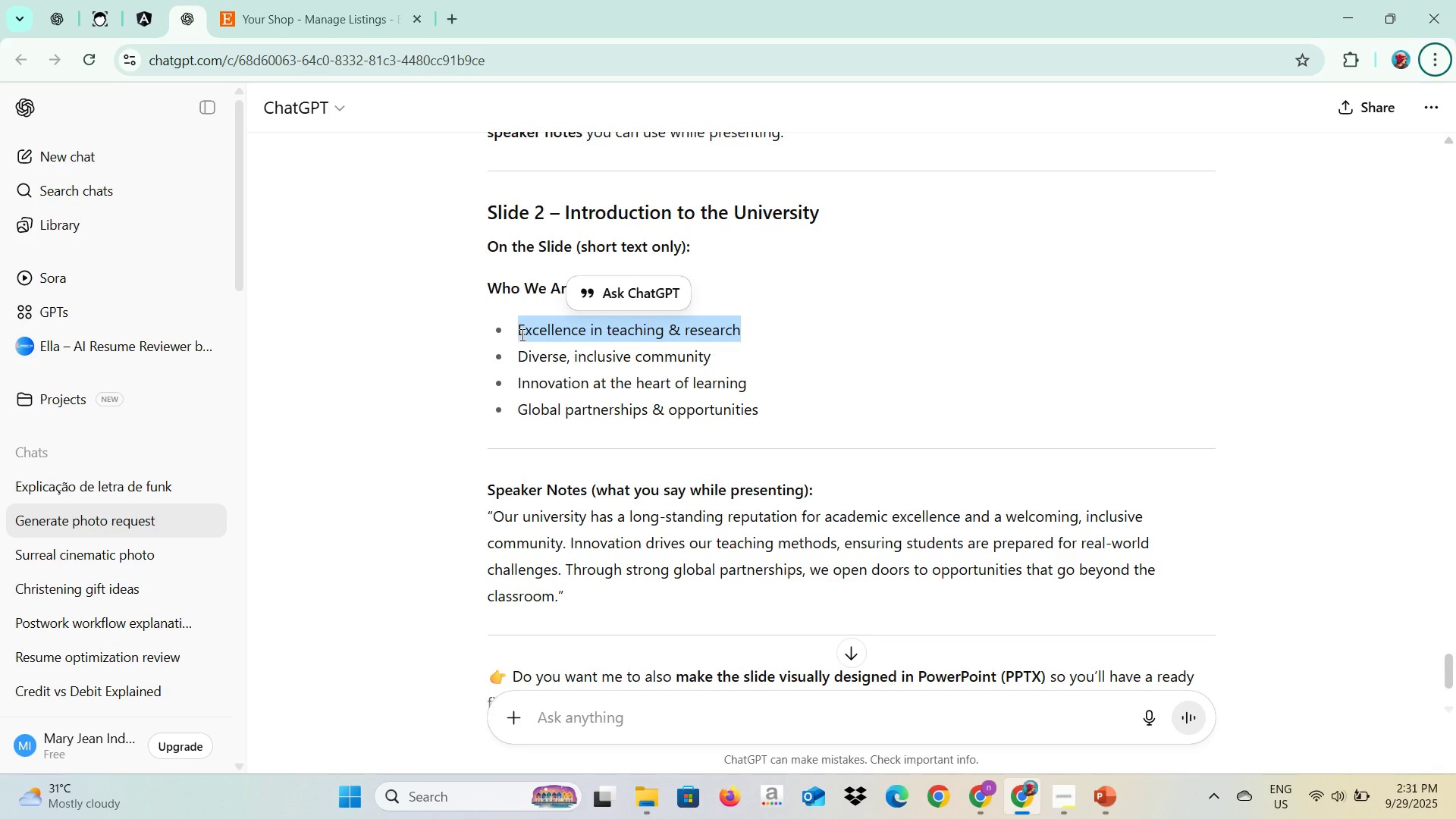 
key(Alt+AltLeft)
 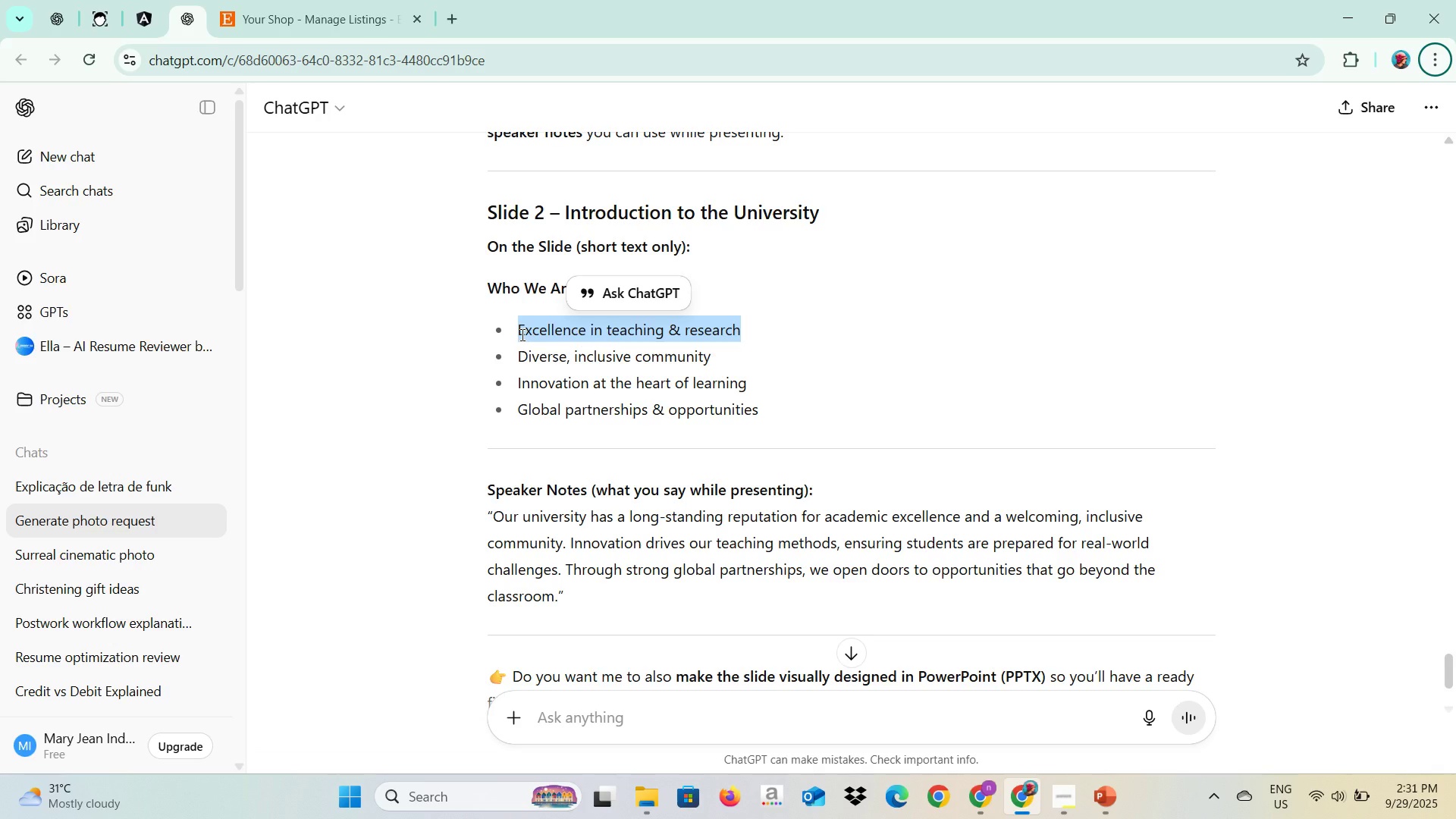 
key(Alt+Tab)
 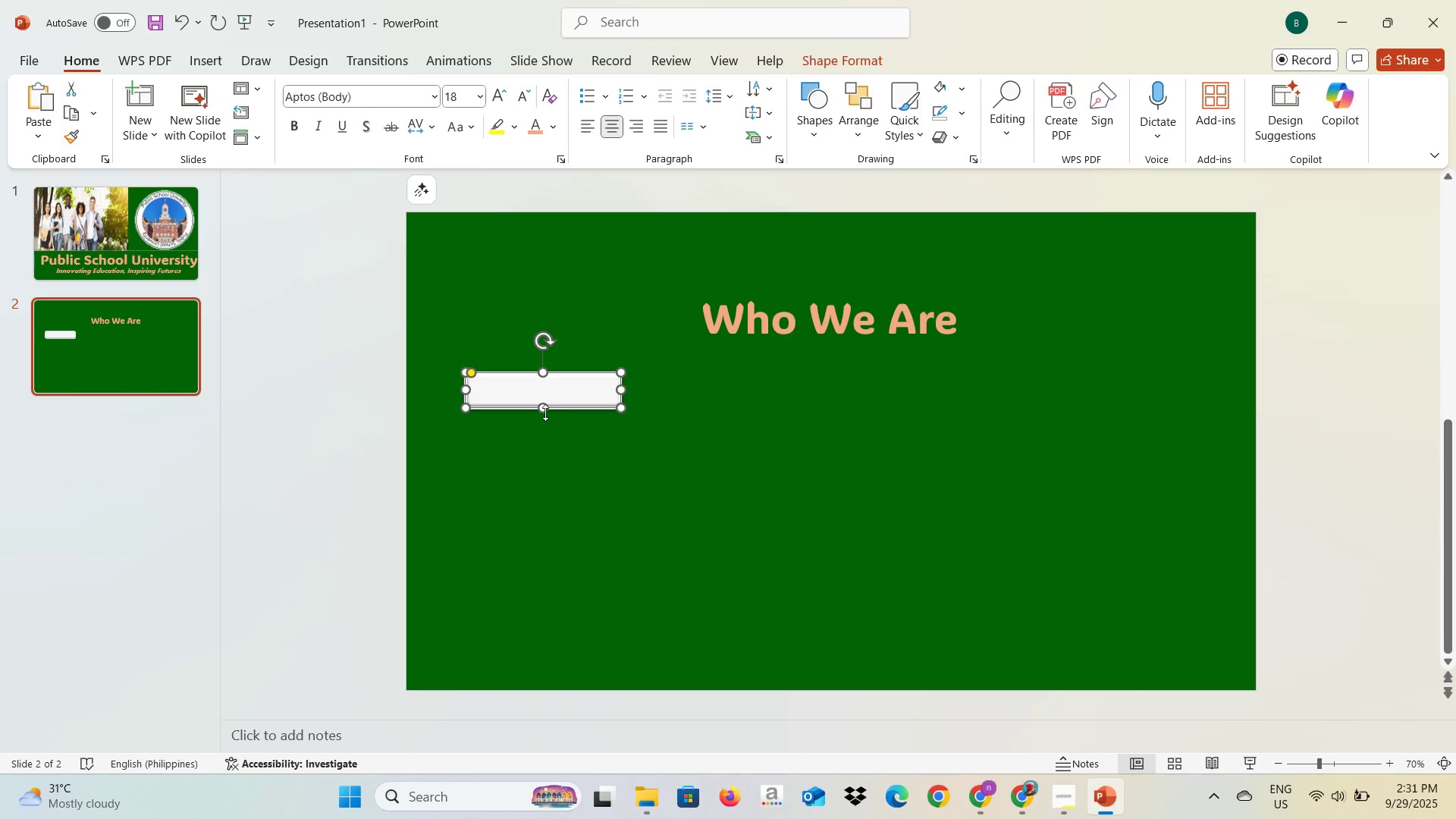 
left_click_drag(start_coordinate=[545, 411], to_coordinate=[507, 579])
 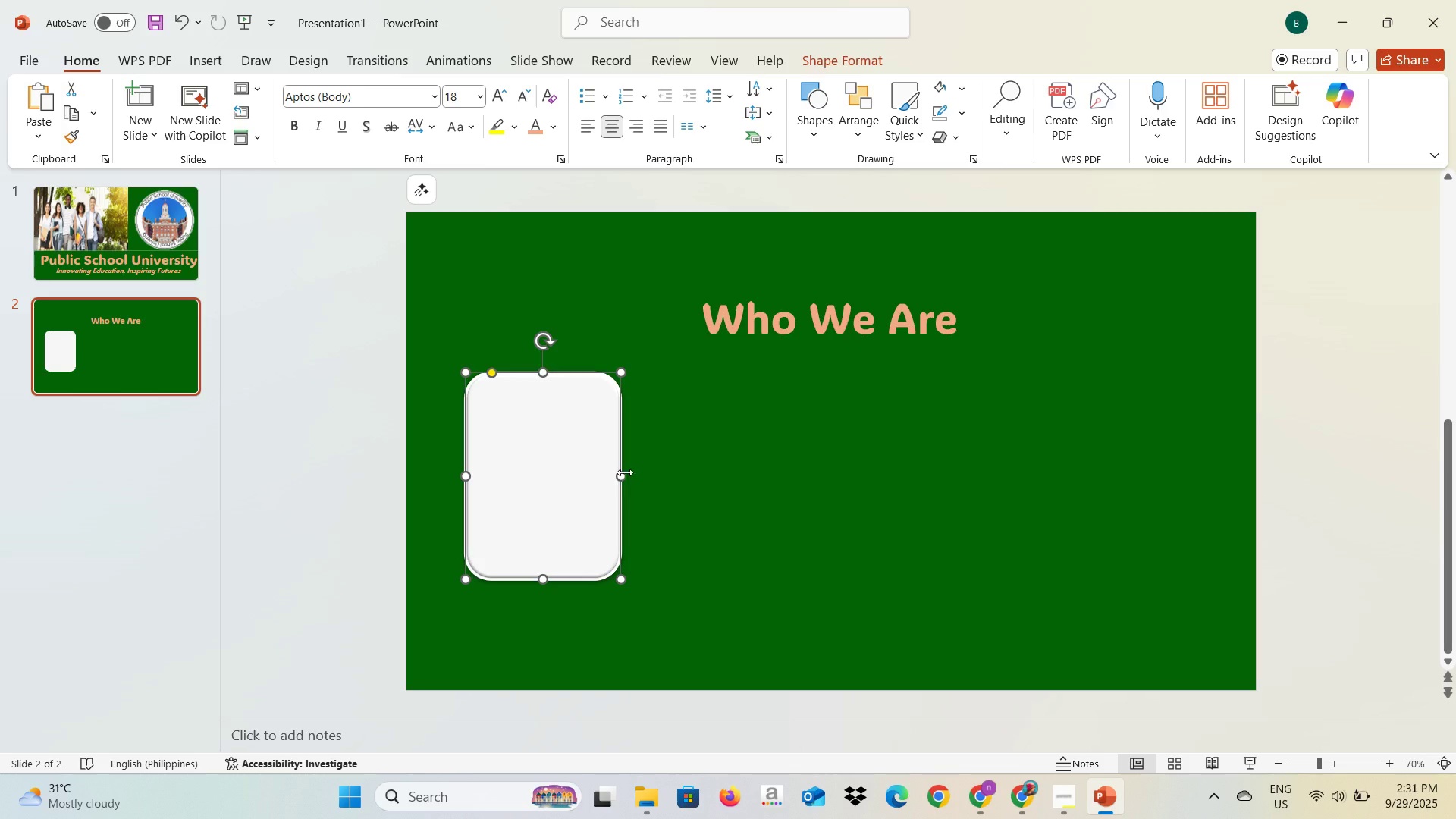 
left_click_drag(start_coordinate=[623, 474], to_coordinate=[661, 488])
 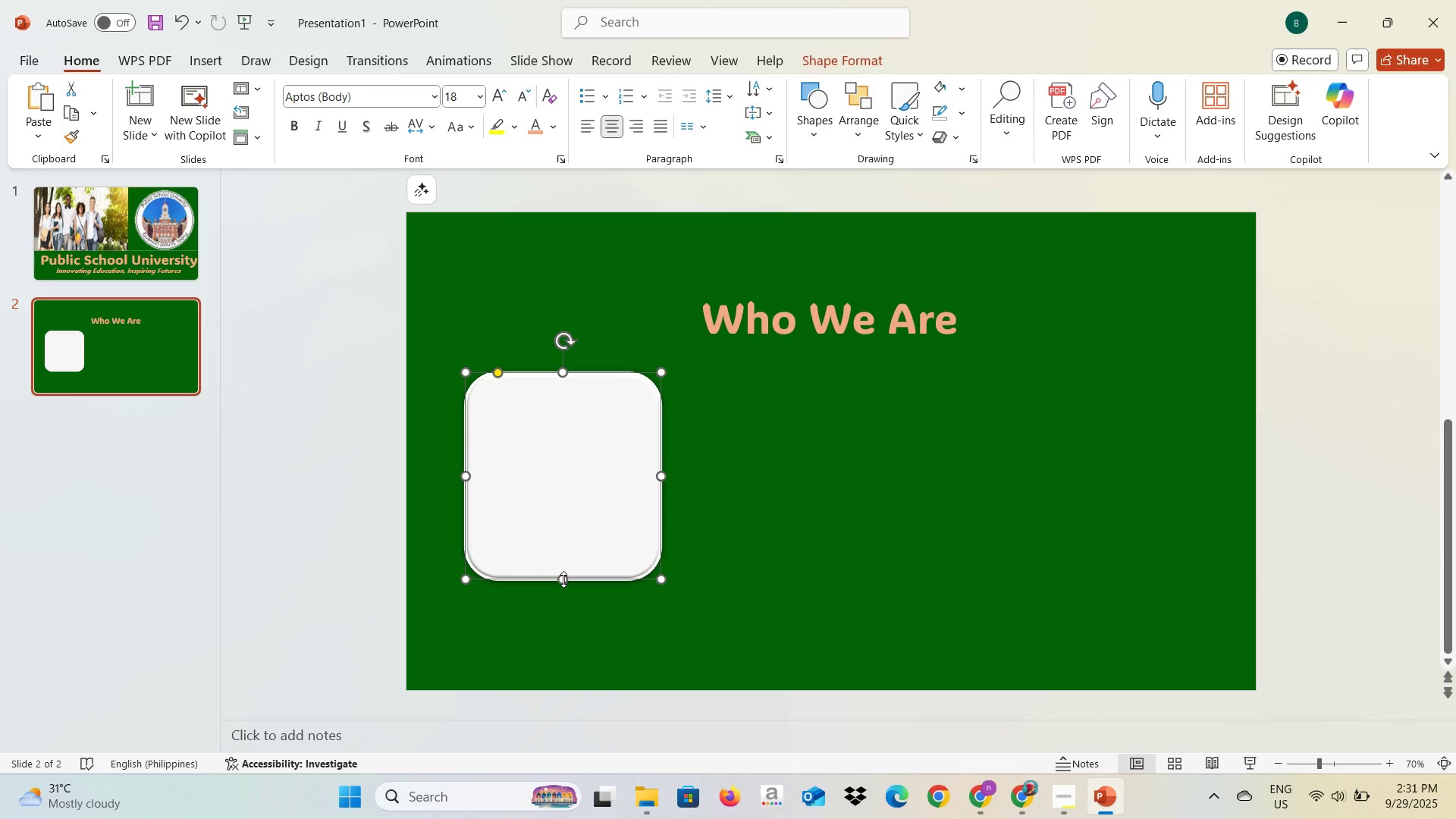 
left_click_drag(start_coordinate=[563, 579], to_coordinate=[566, 597])
 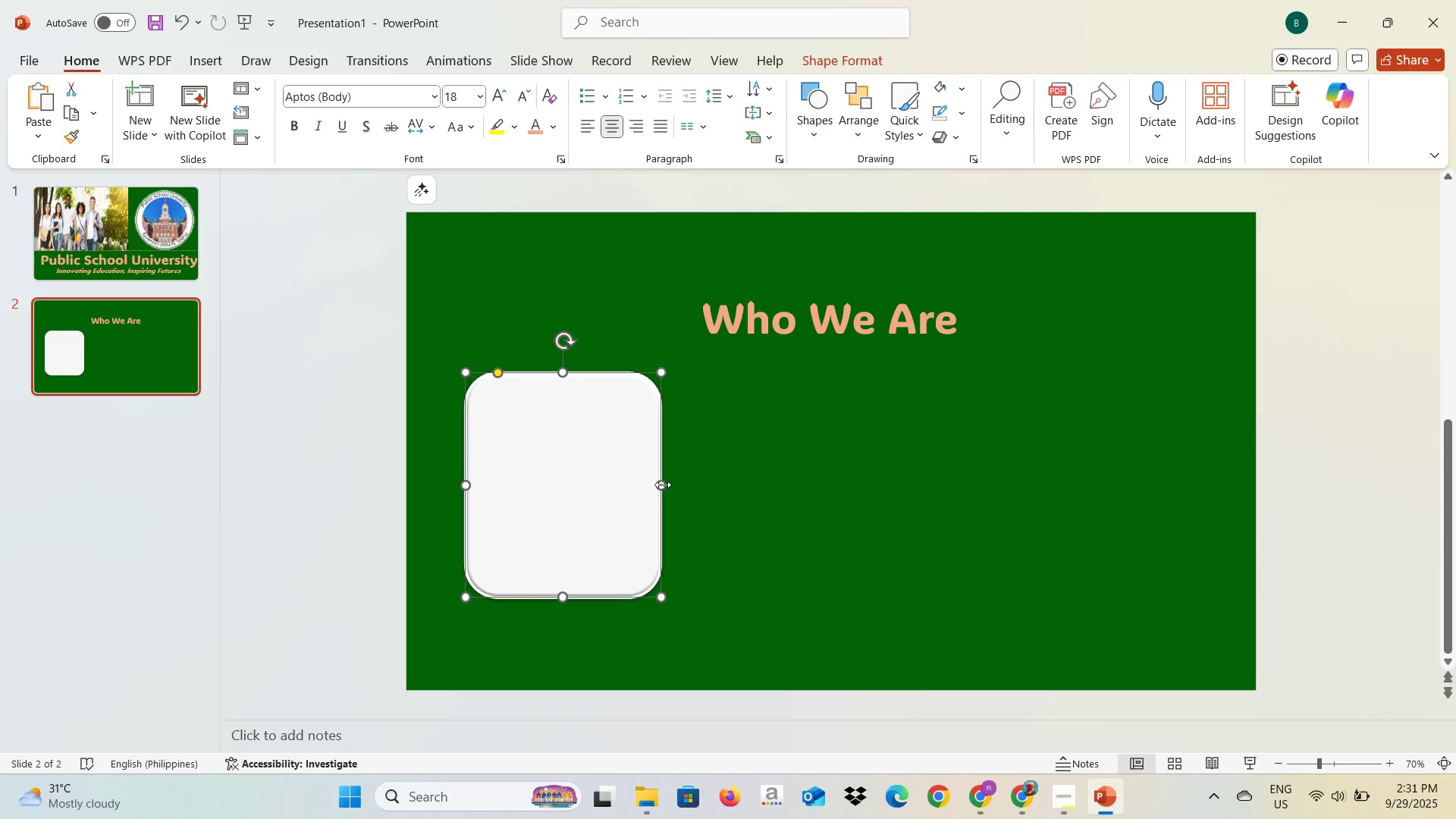 
left_click_drag(start_coordinate=[661, 485], to_coordinate=[695, 495])
 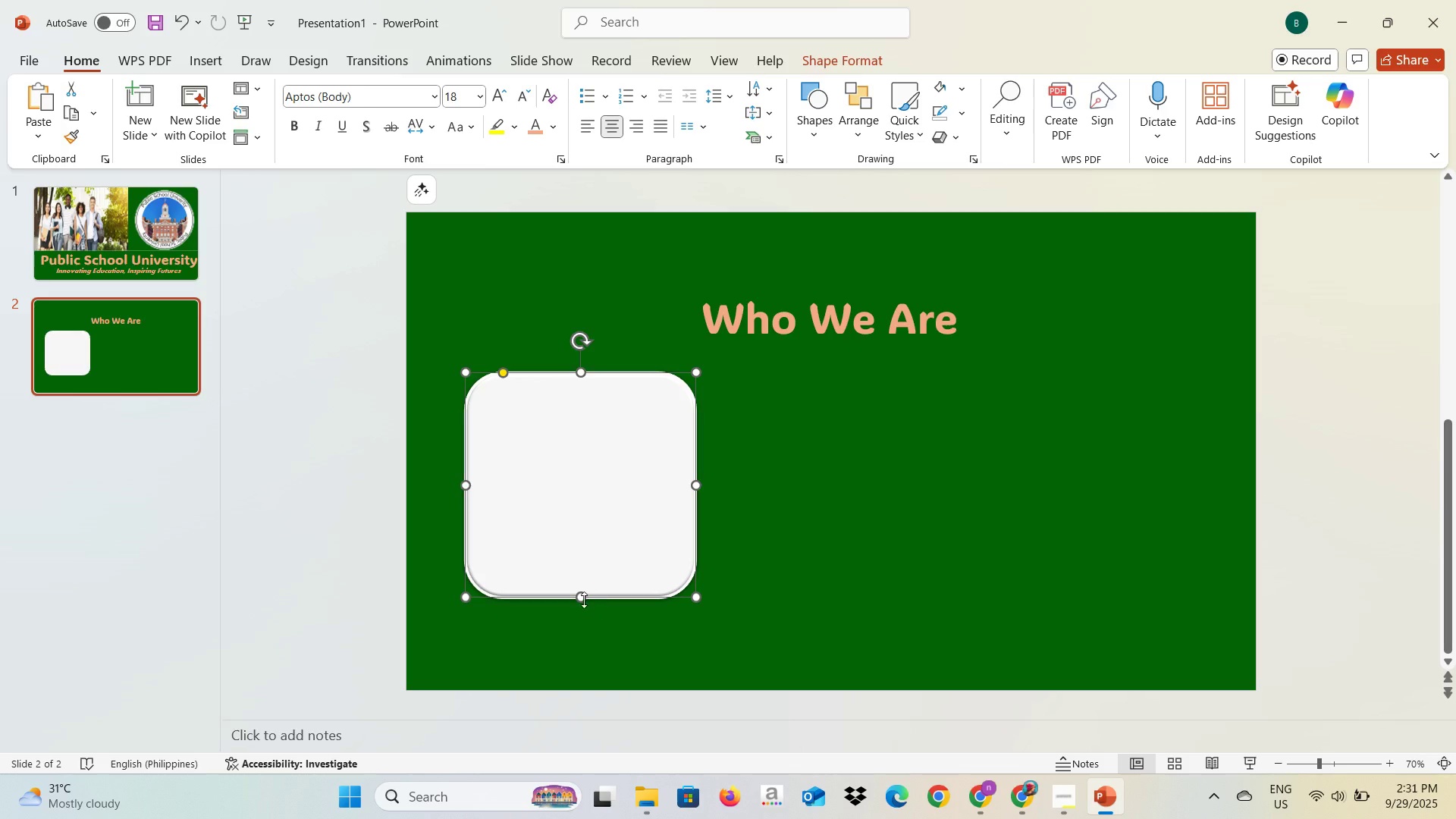 
left_click_drag(start_coordinate=[583, 598], to_coordinate=[583, 615])
 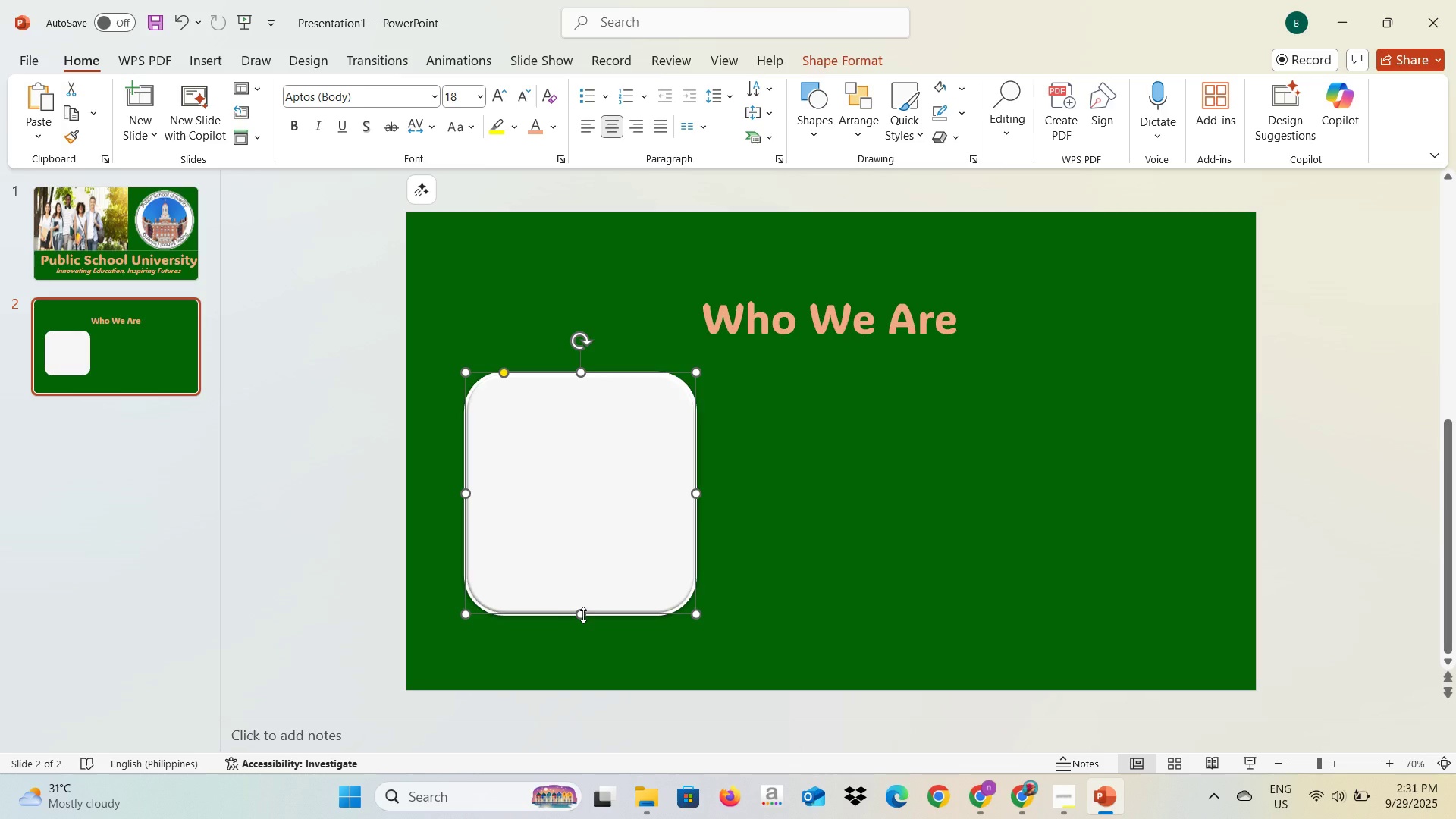 
key(Alt+AltLeft)
 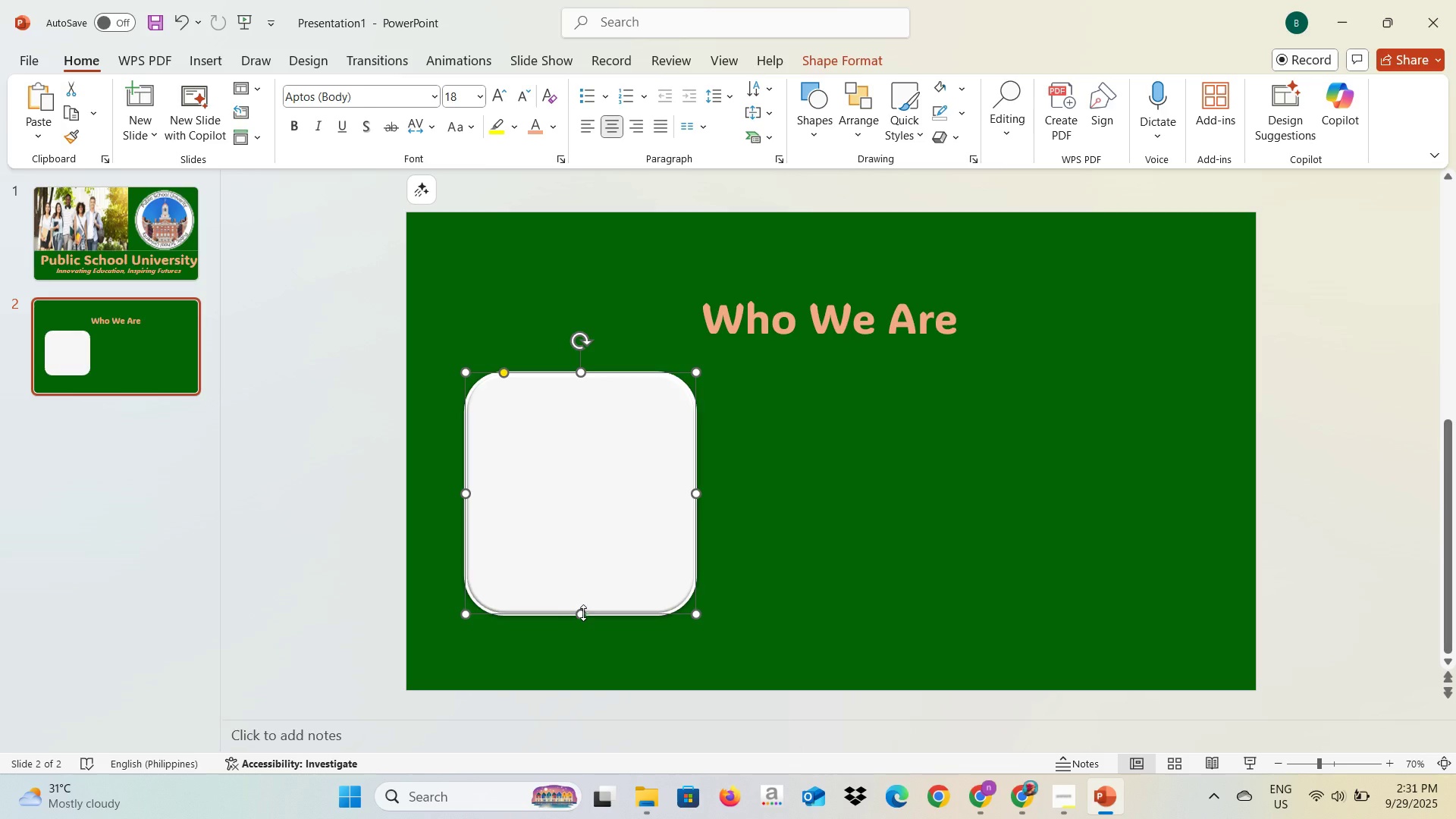 
key(Alt+Tab)
 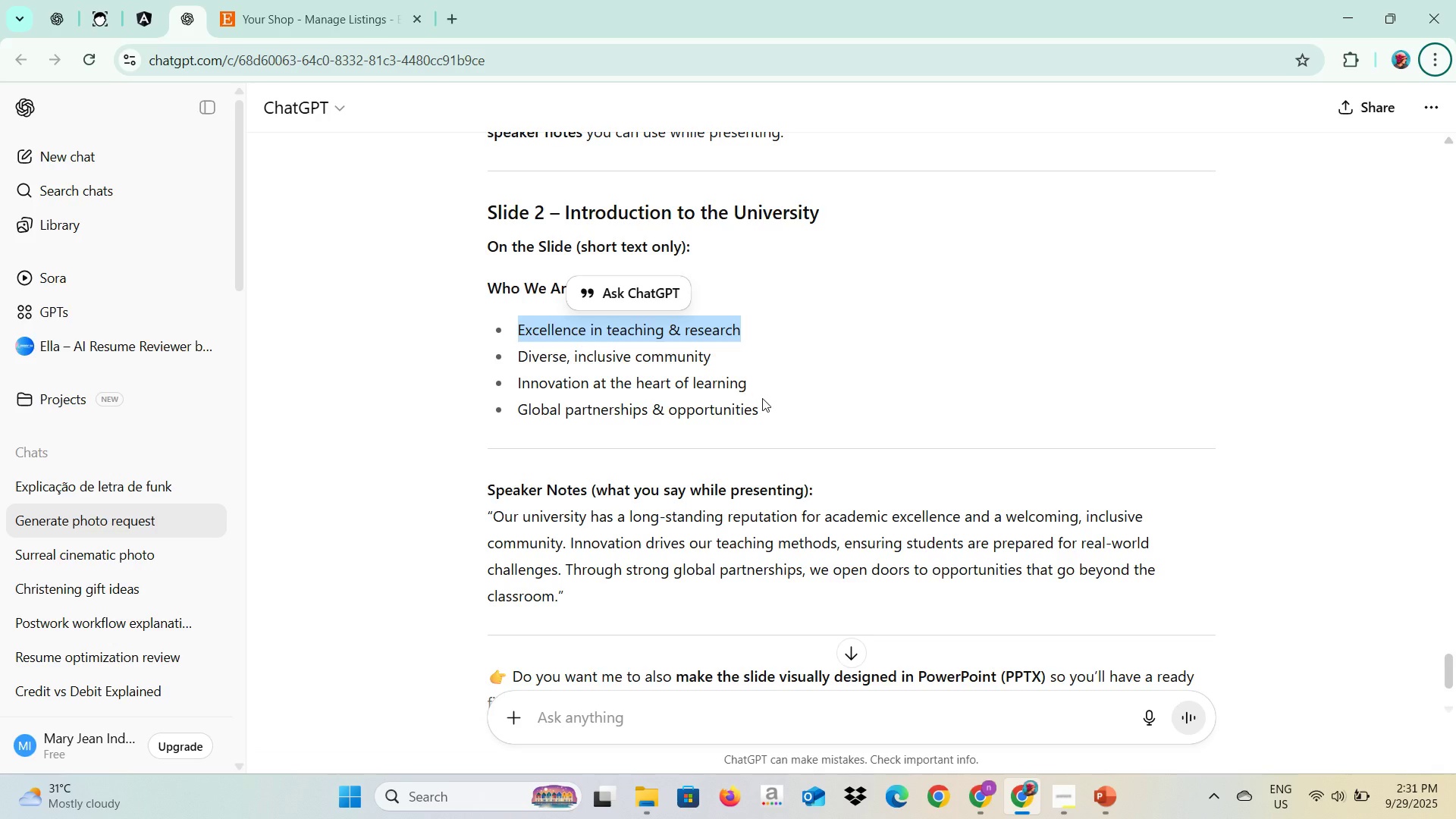 
left_click_drag(start_coordinate=[762, 413], to_coordinate=[494, 333])
 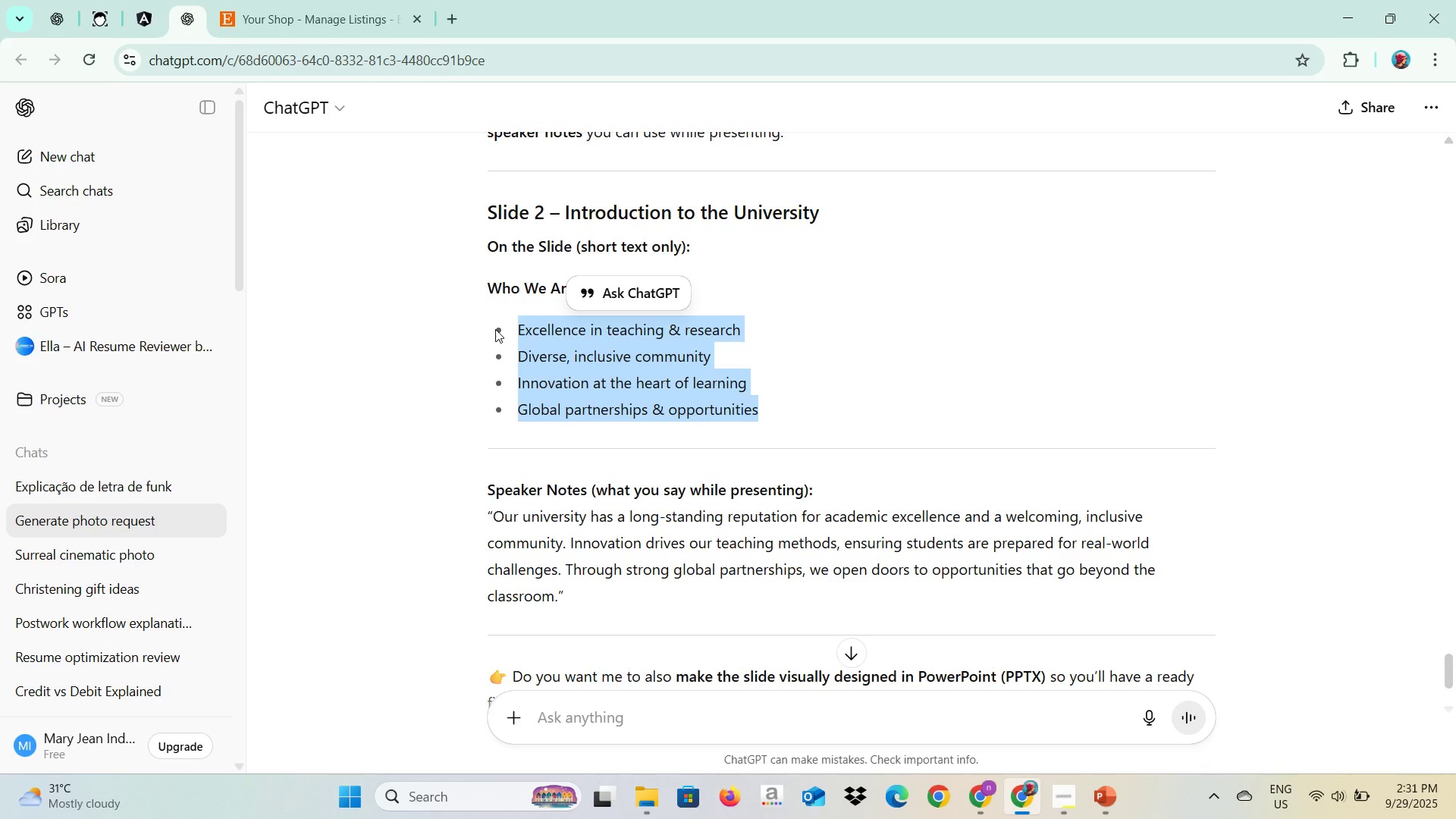 
key(Control+C)
 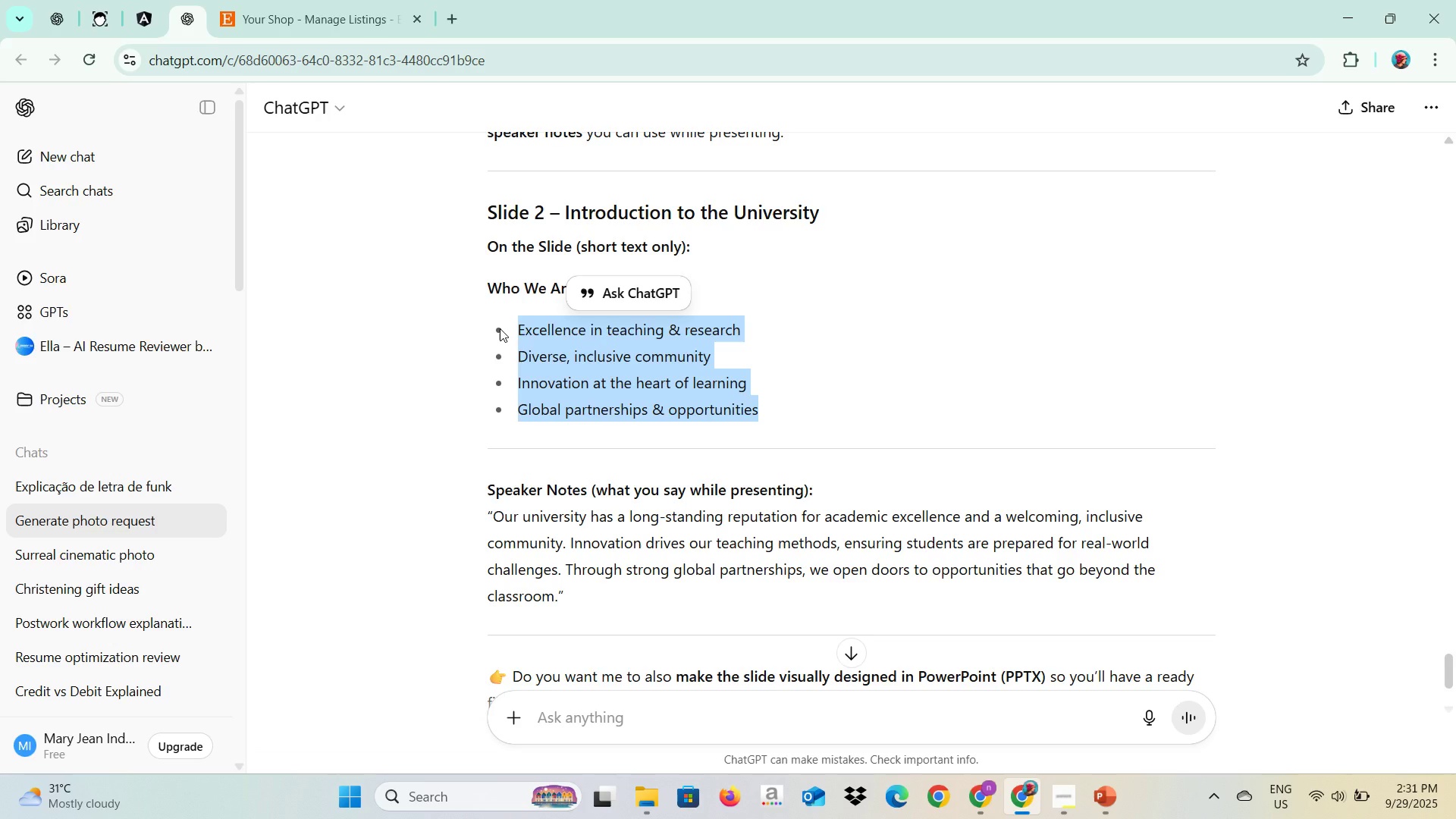 
key(Control+C)
 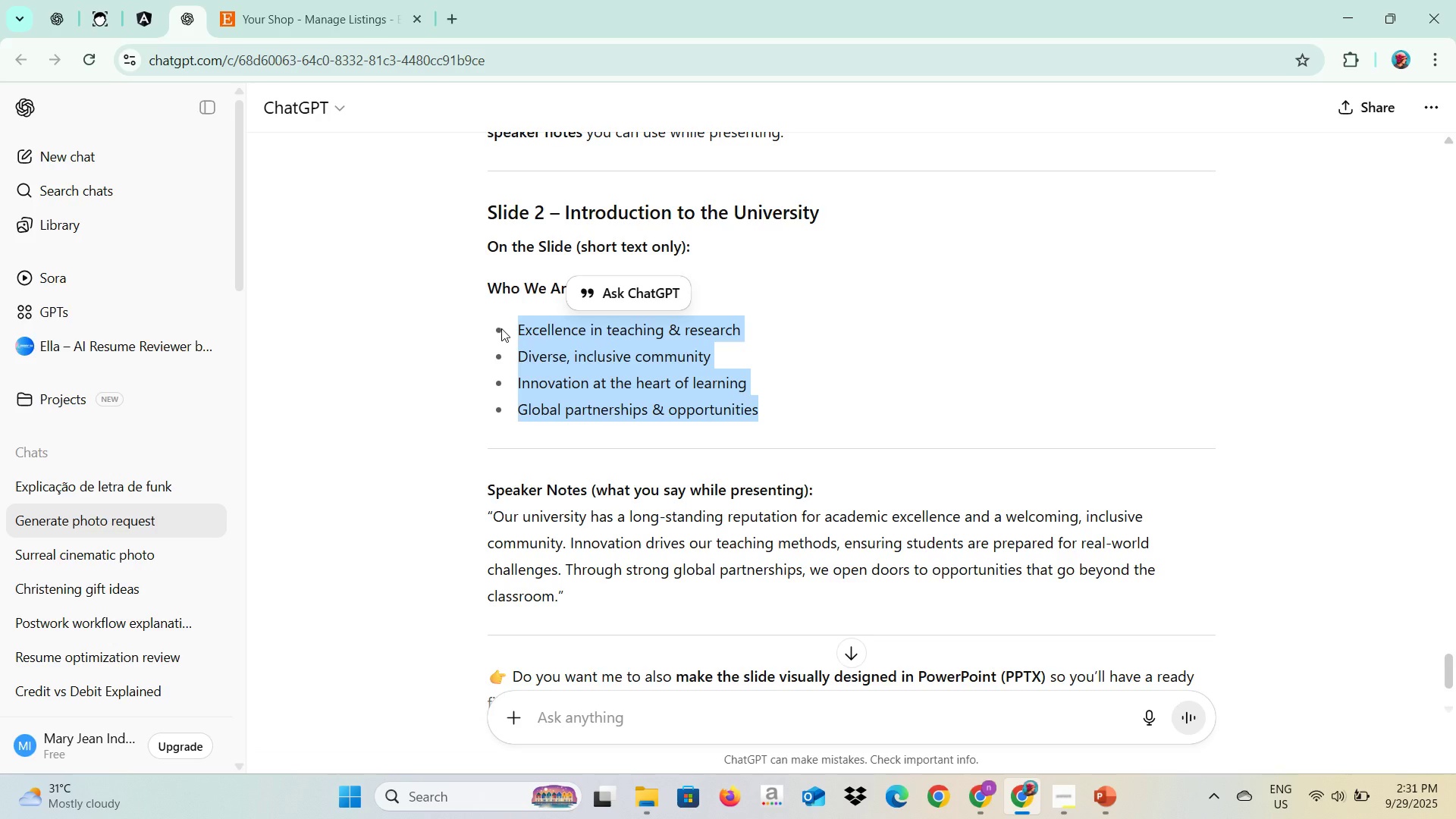 
key(Alt+AltLeft)
 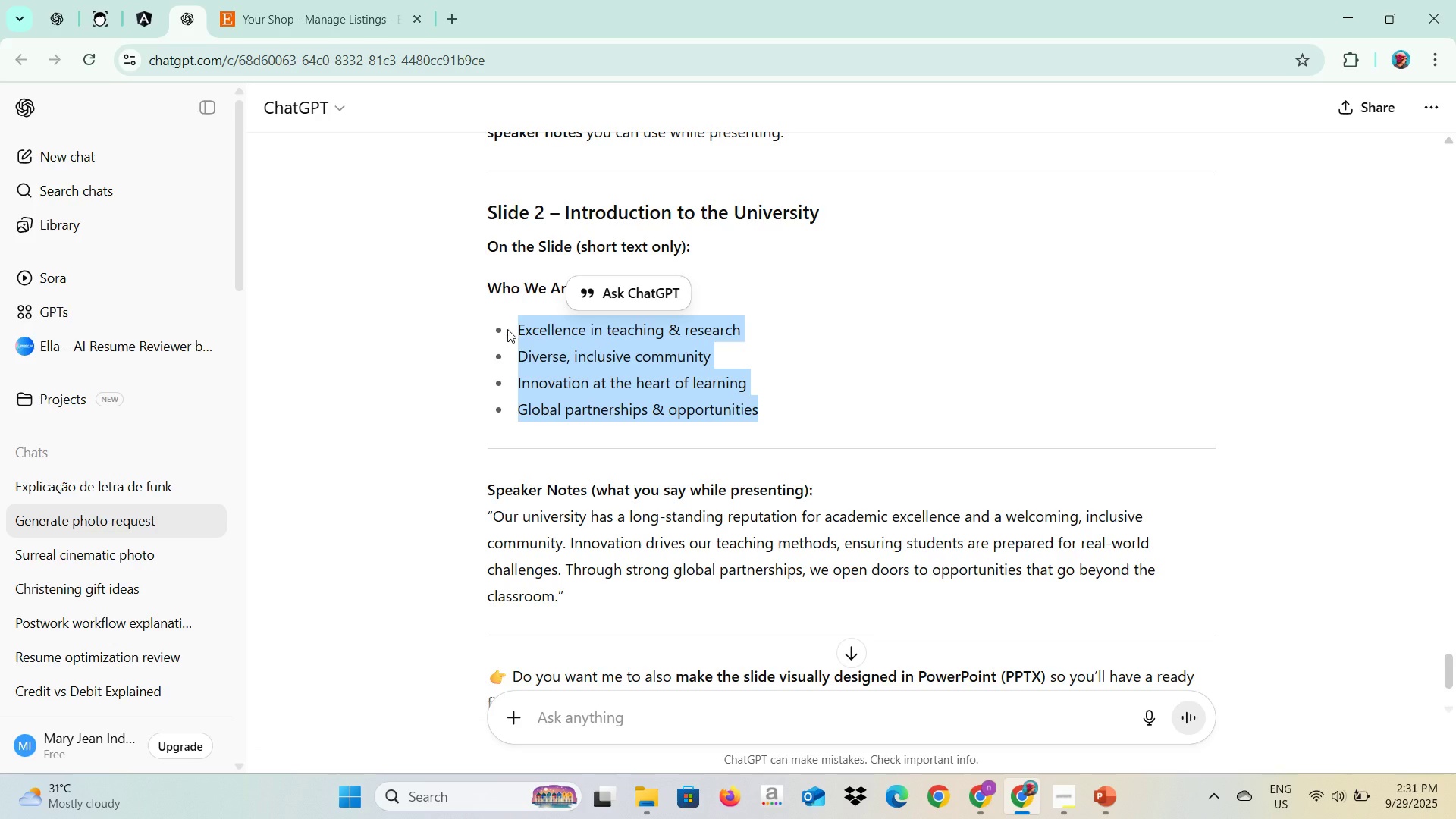 
key(Alt+Tab)
 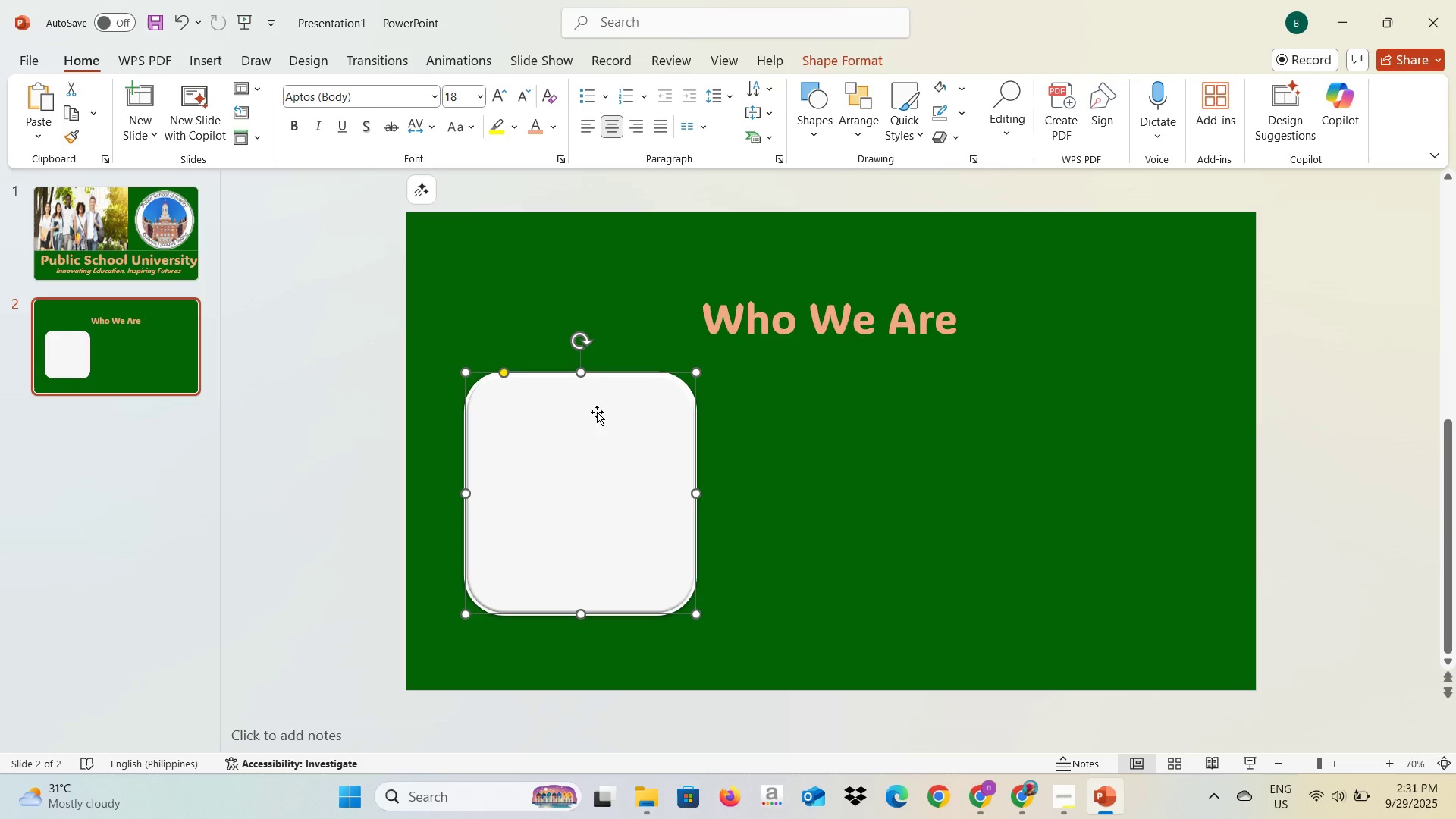 
double_click([593, 415])
 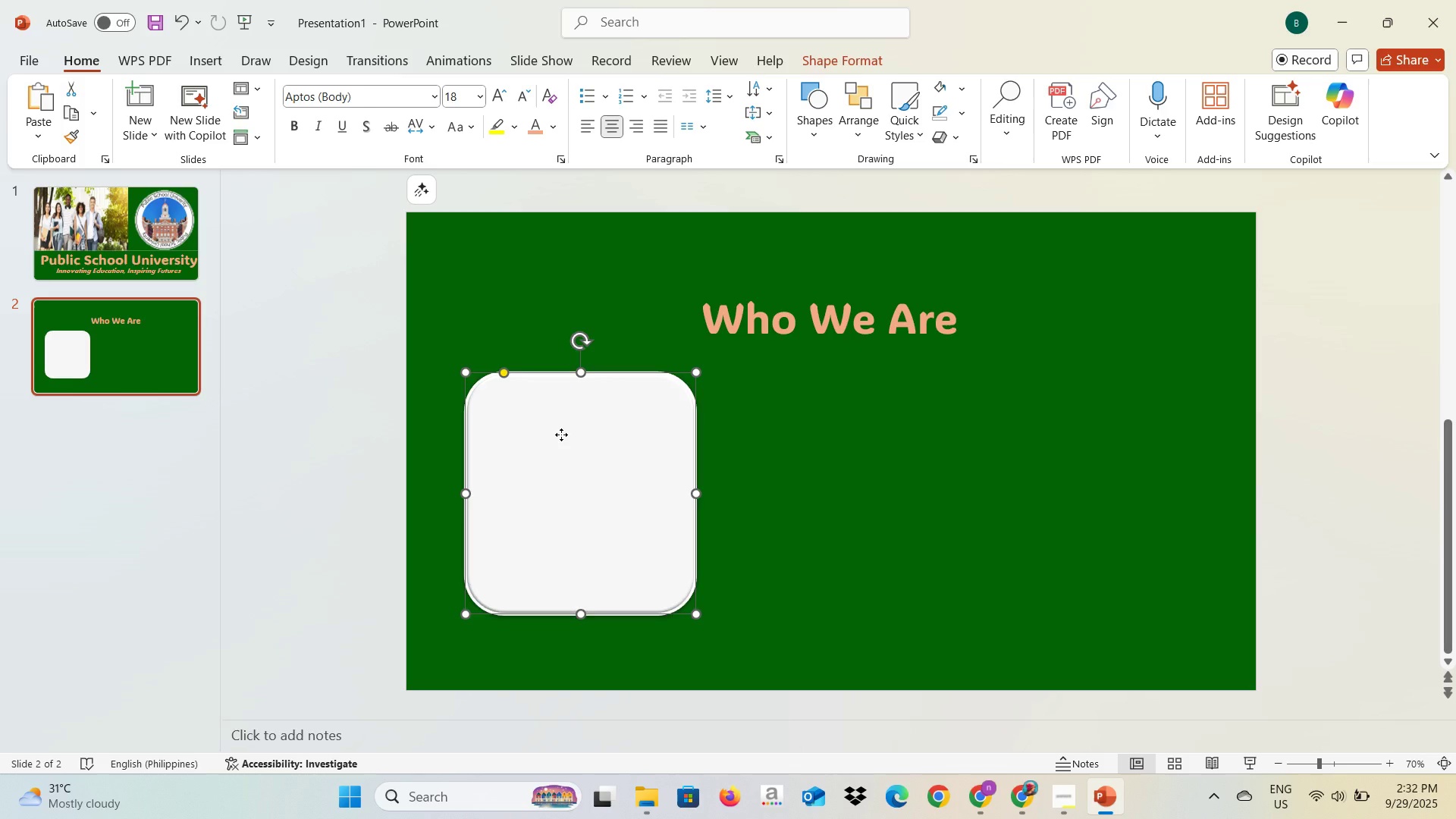 
triple_click([561, 435])
 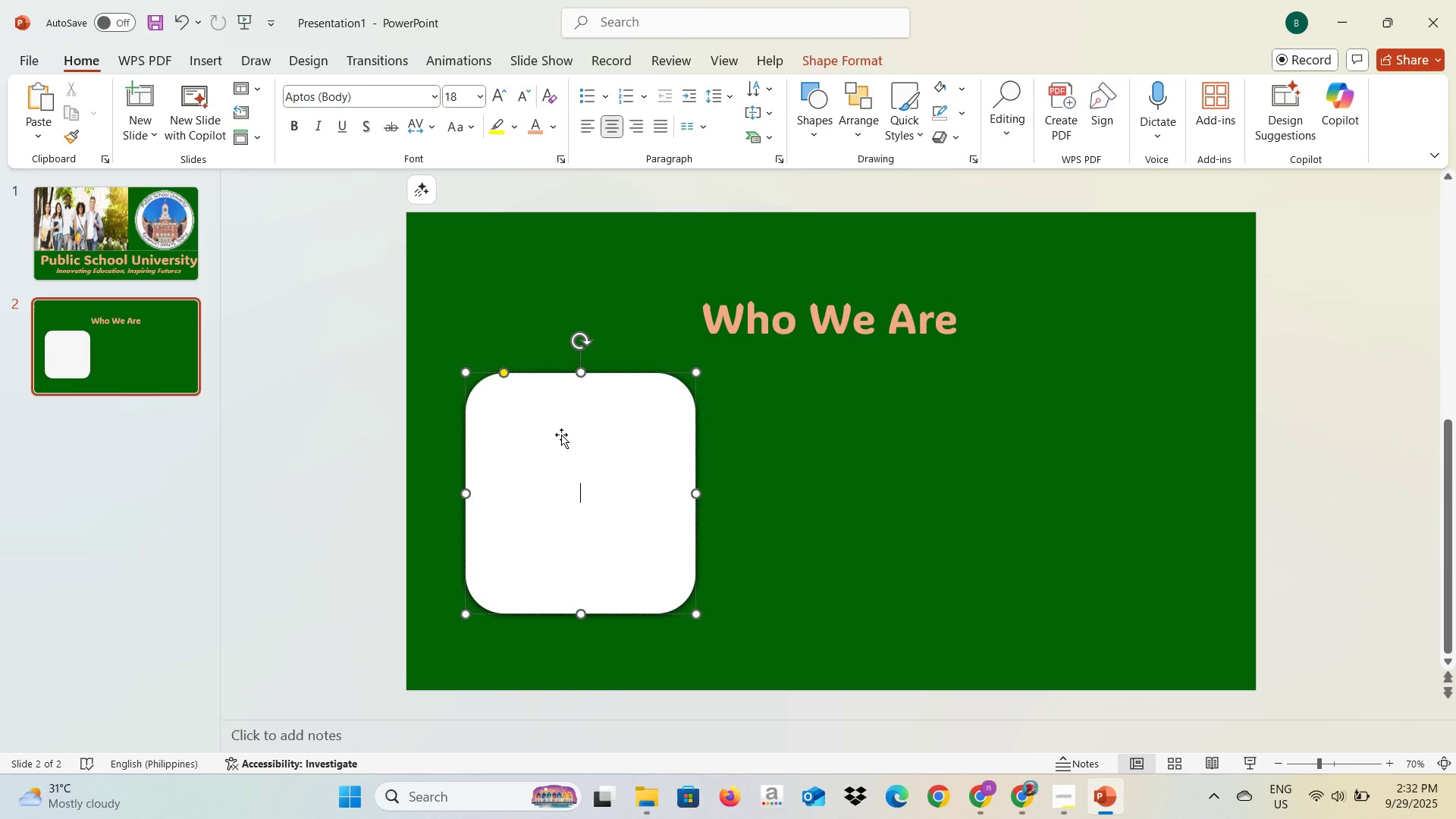 
triple_click([561, 435])
 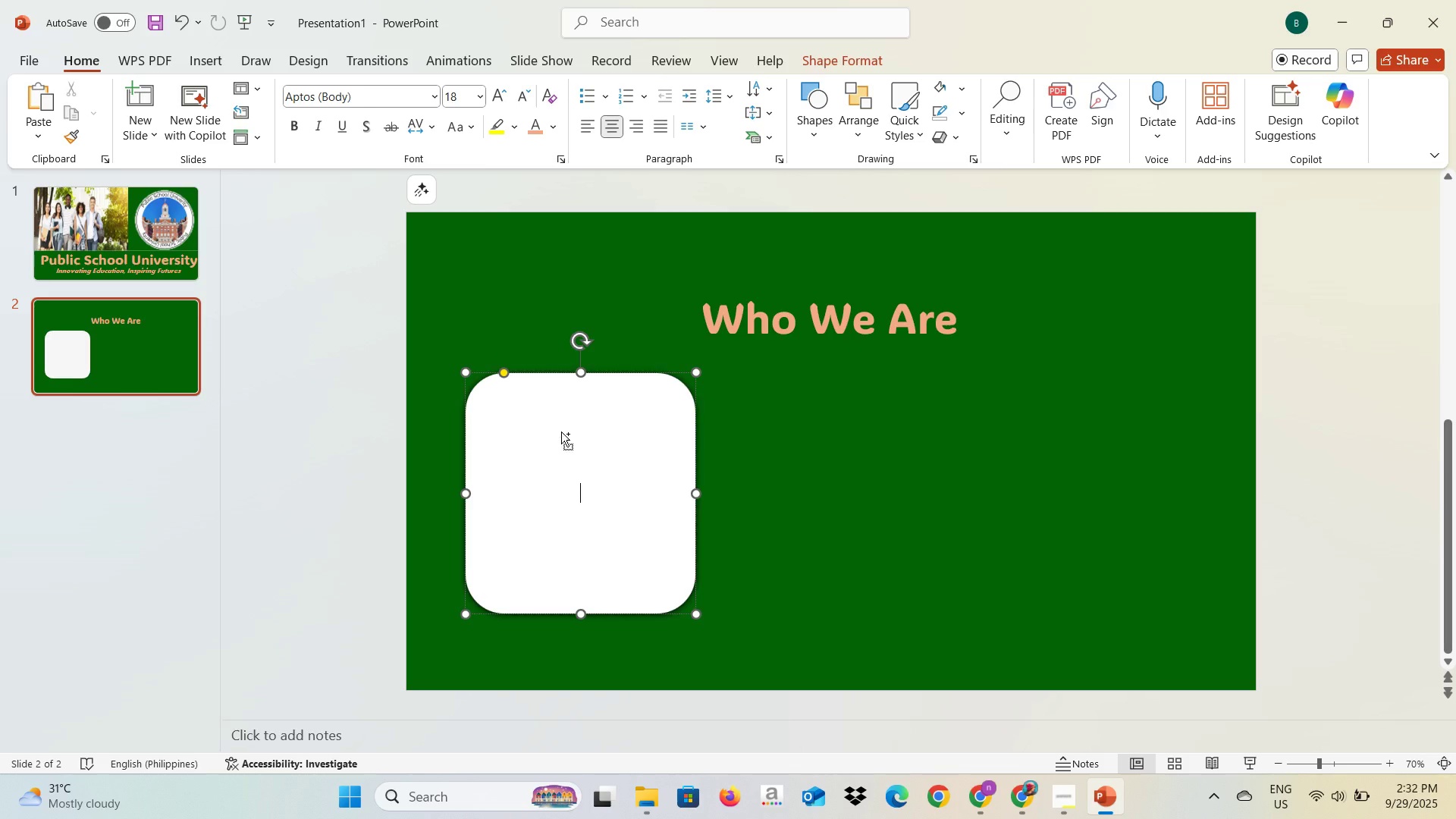 
key(Control+V)
 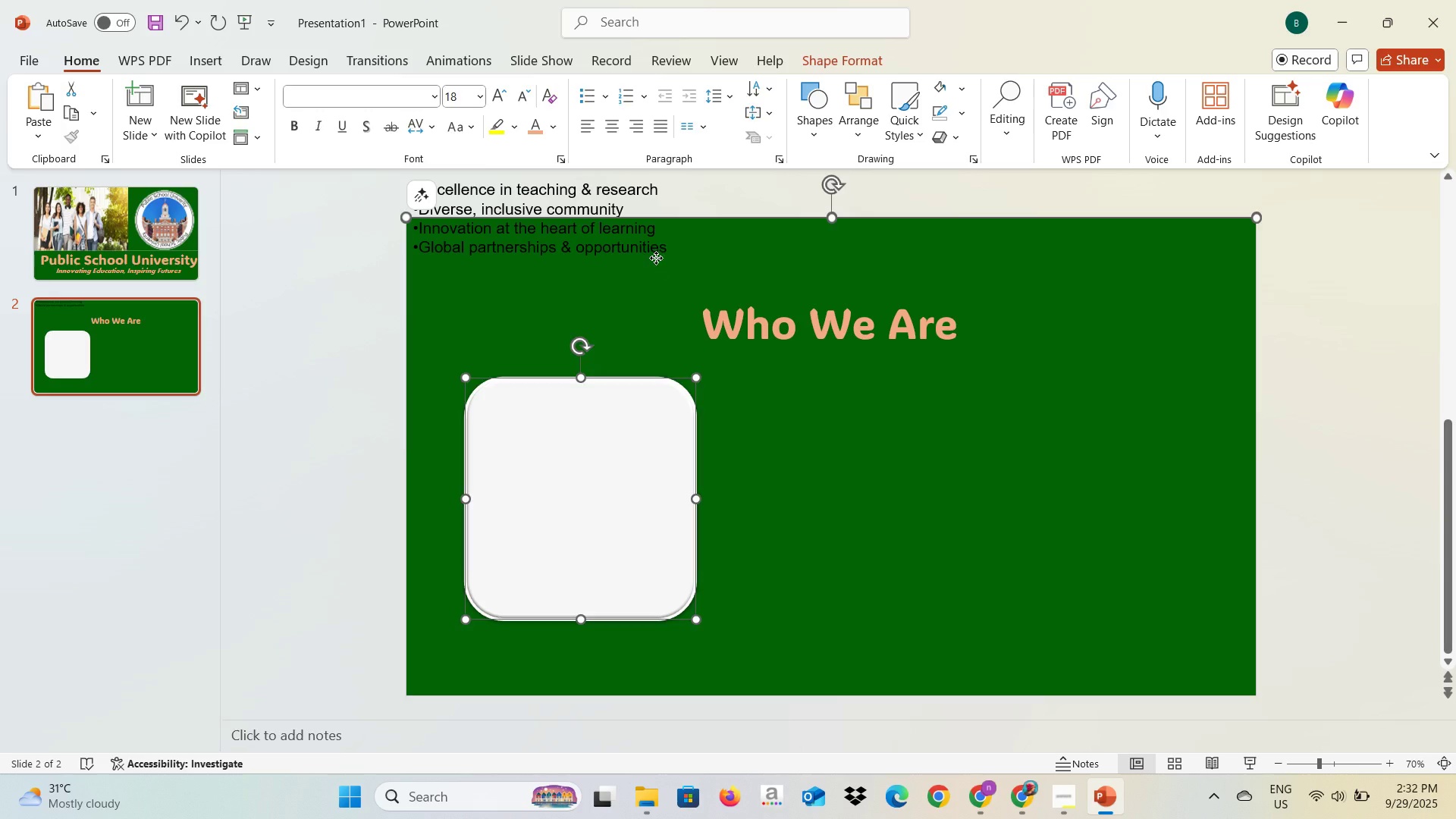 
double_click([638, 240])
 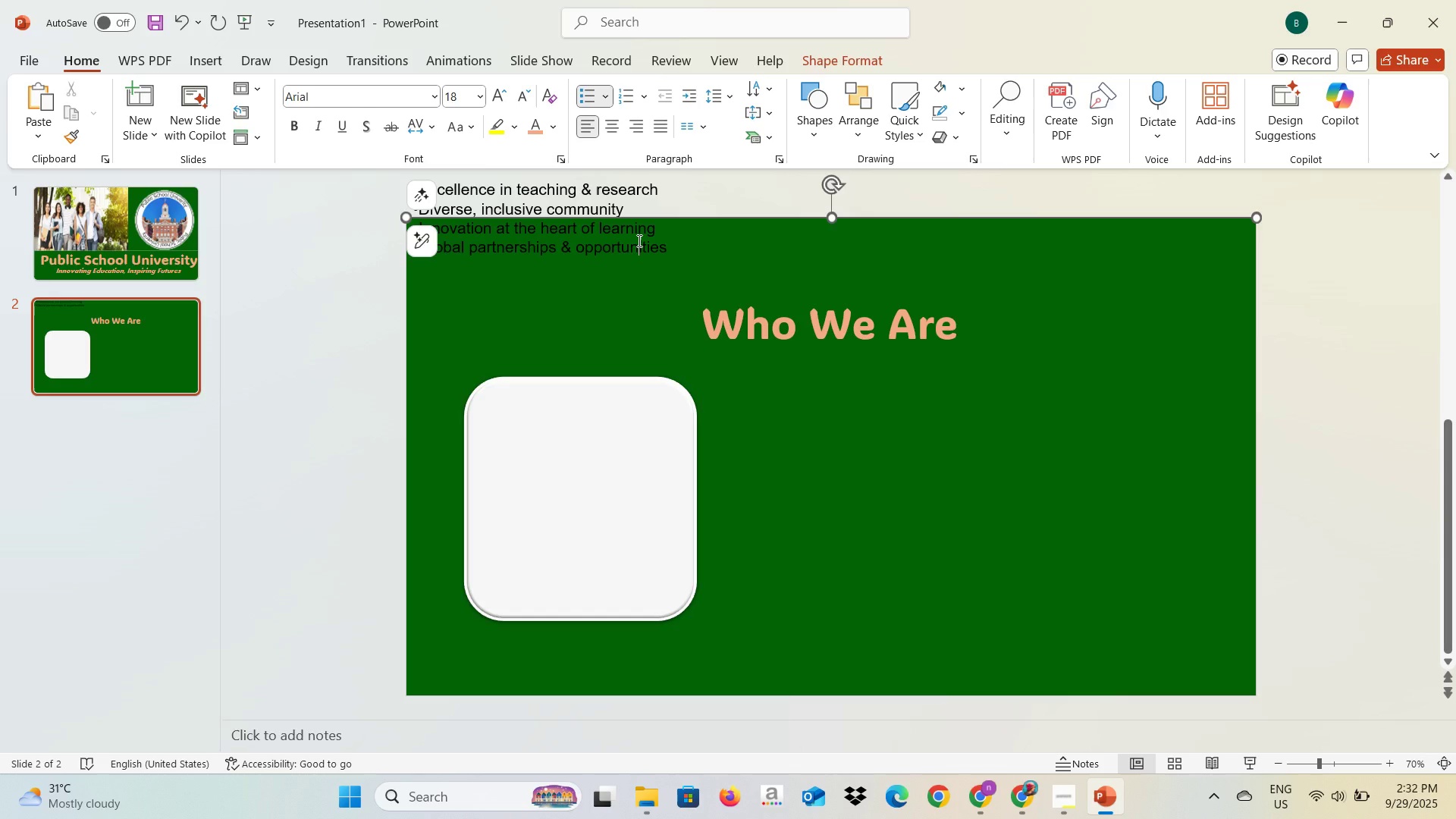 
key(Control+A)
 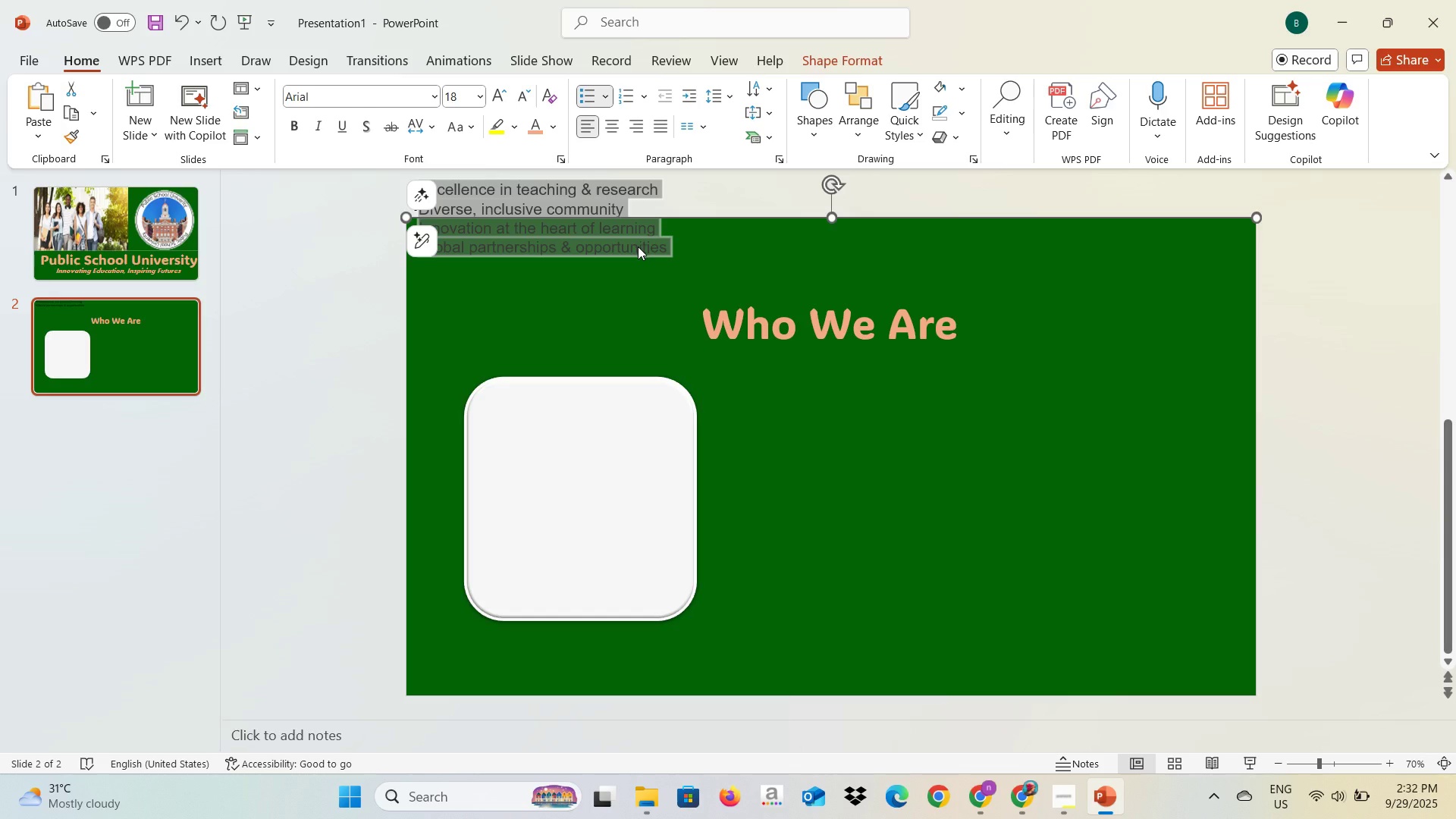 
key(Control+C)
 